 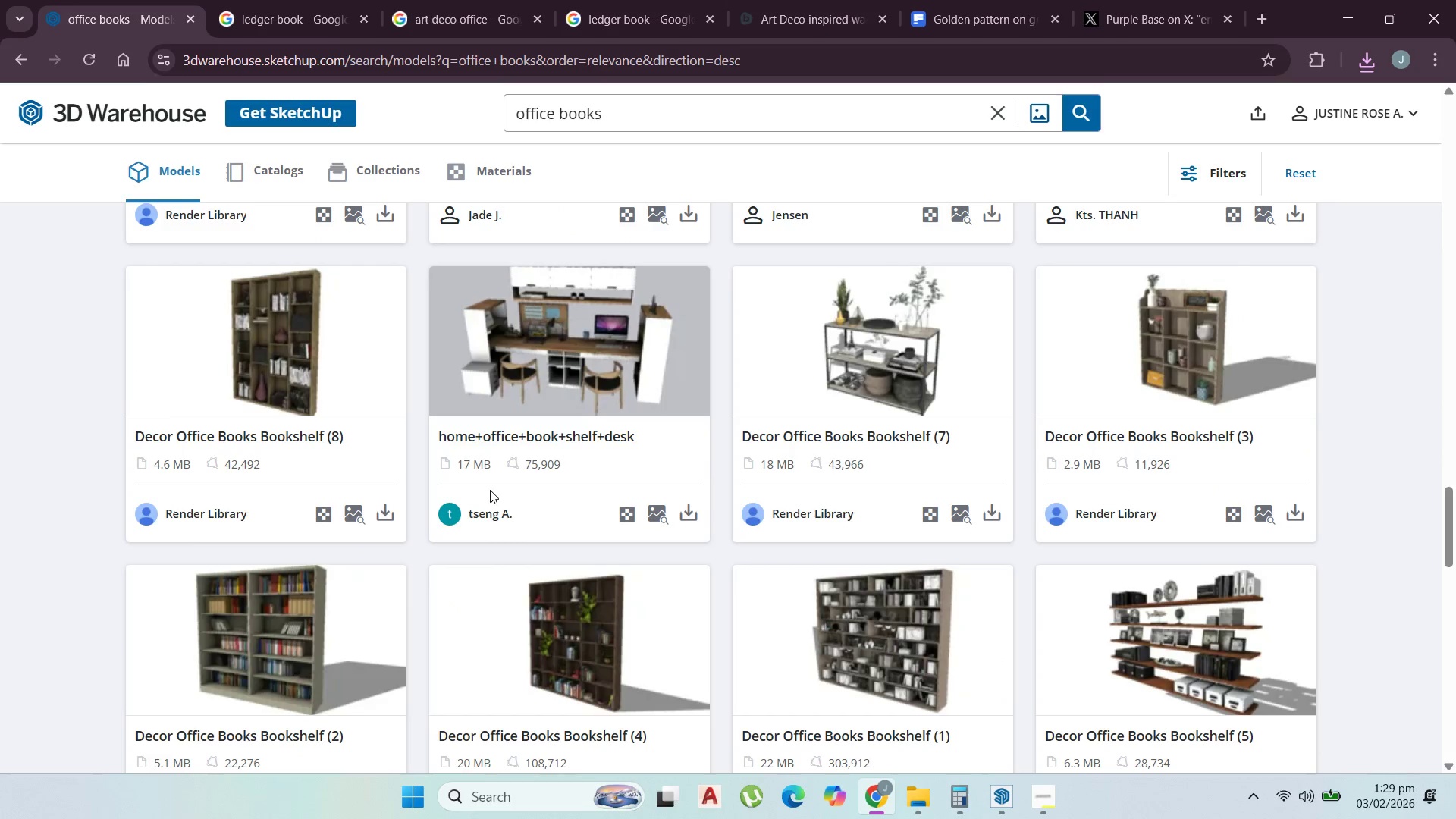 
scroll: coordinate [490, 490], scroll_direction: down, amount: 6.0
 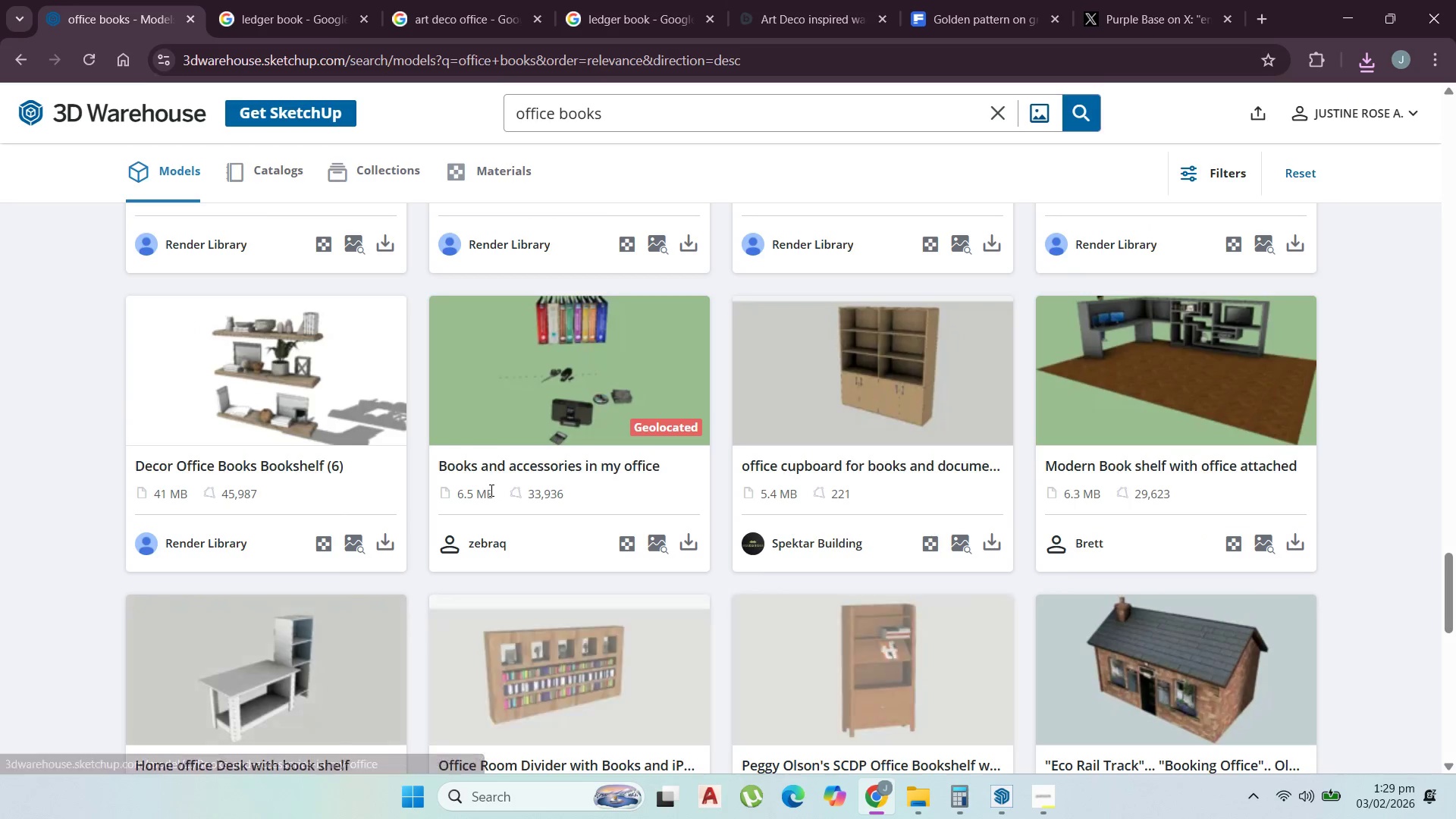 
scroll: coordinate [490, 490], scroll_direction: none, amount: 0.0
 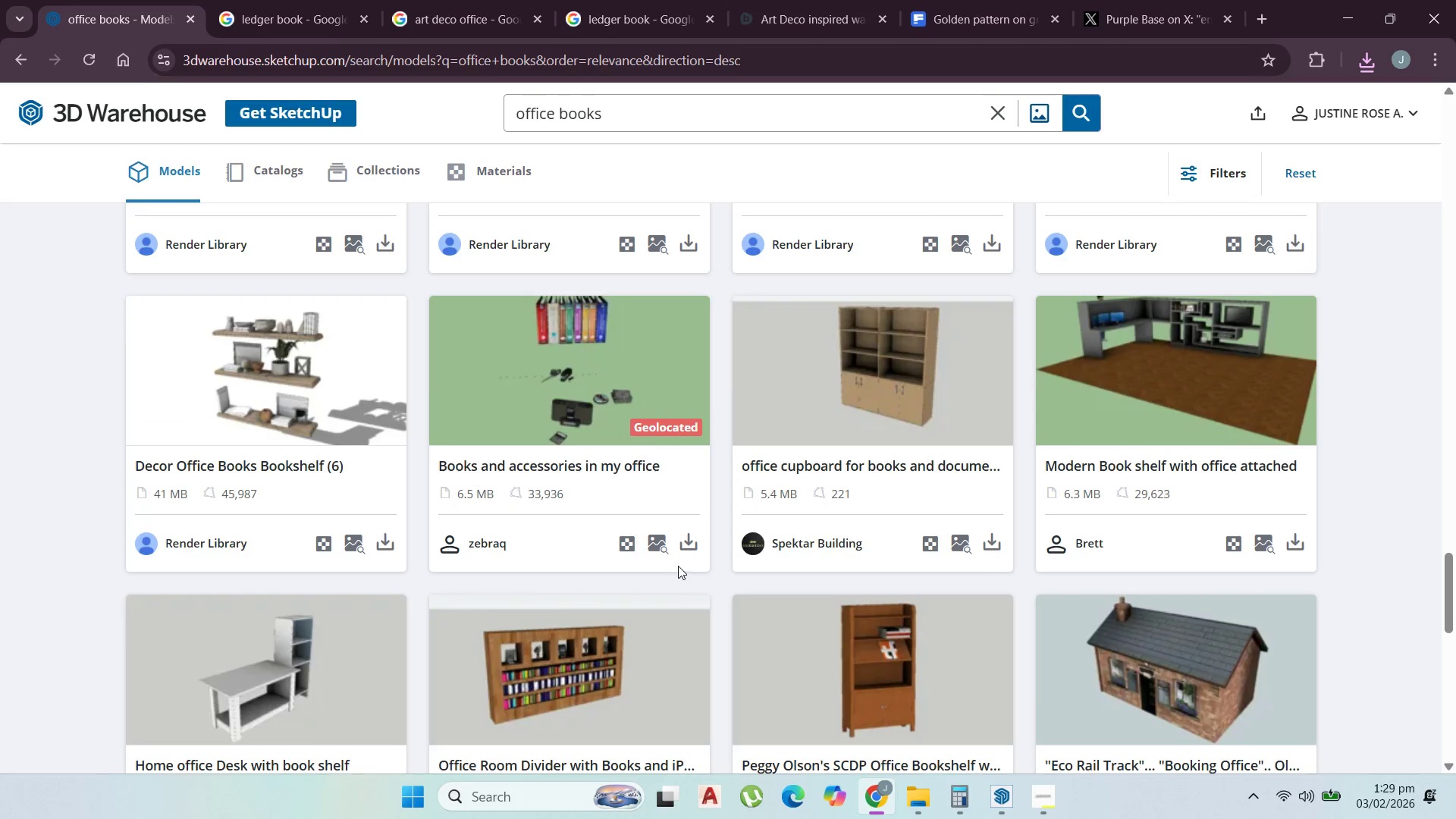 
left_click([717, 579])
 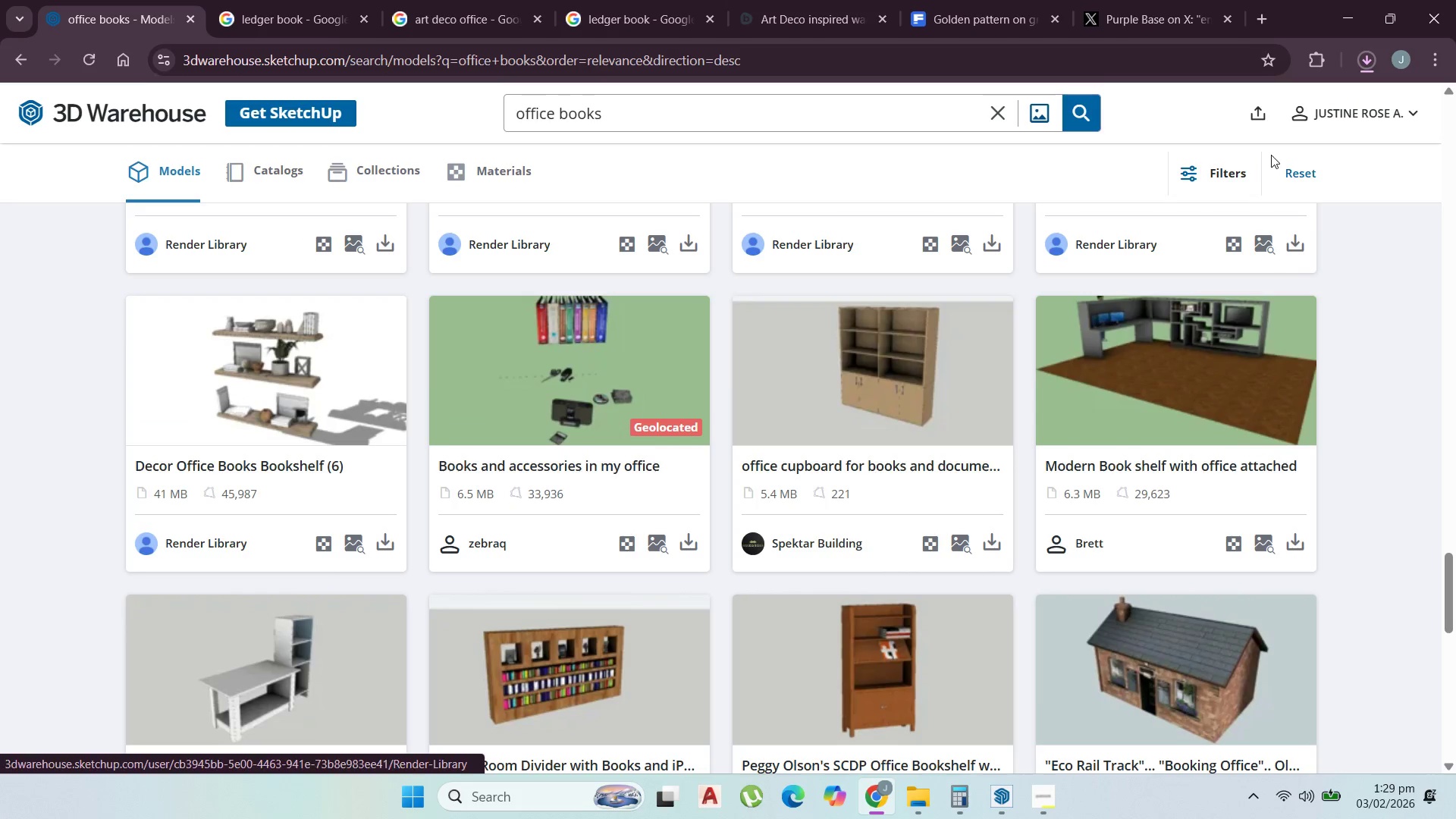 
mouse_move([1354, 58])
 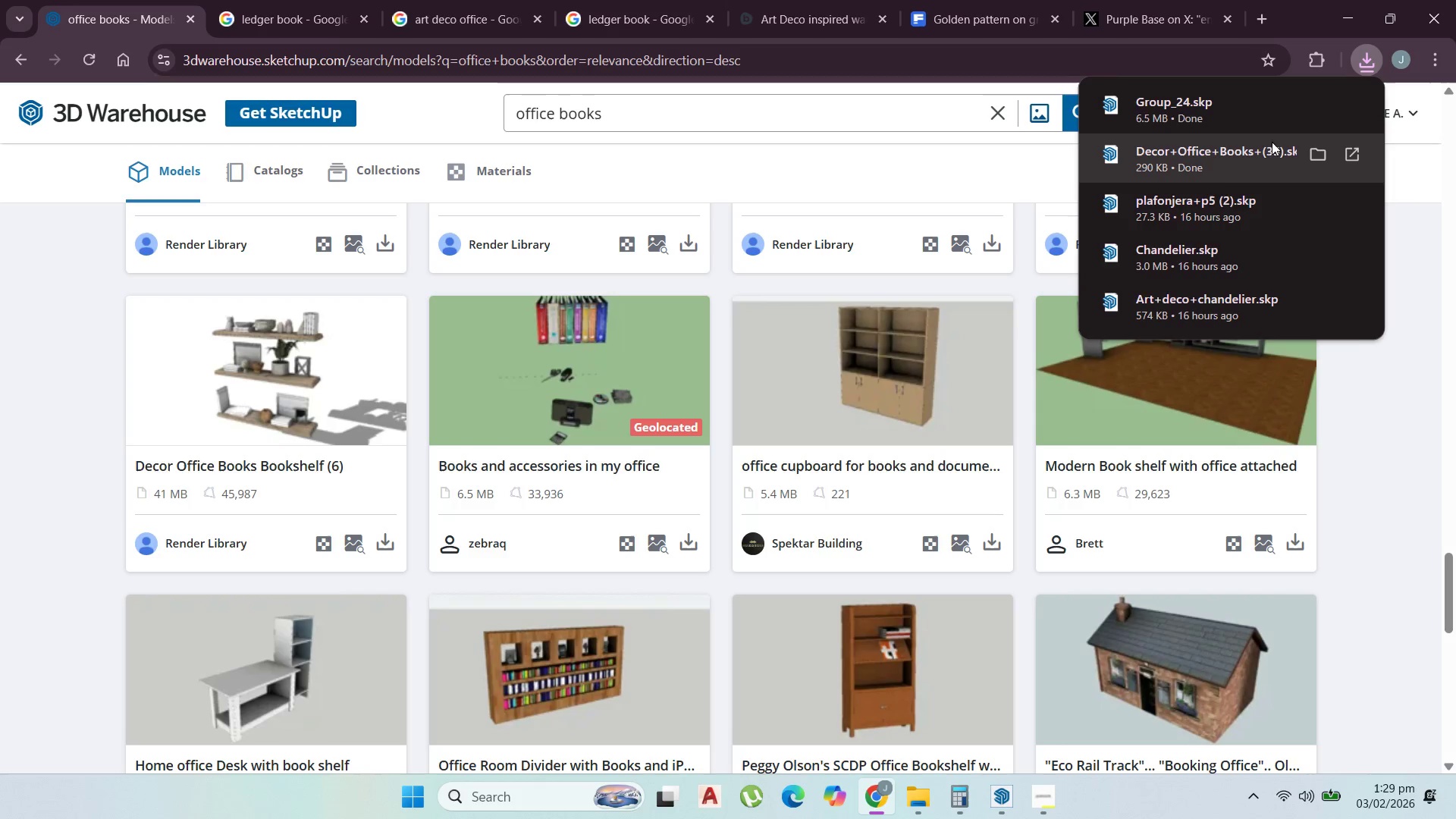 
left_click([1240, 160])
 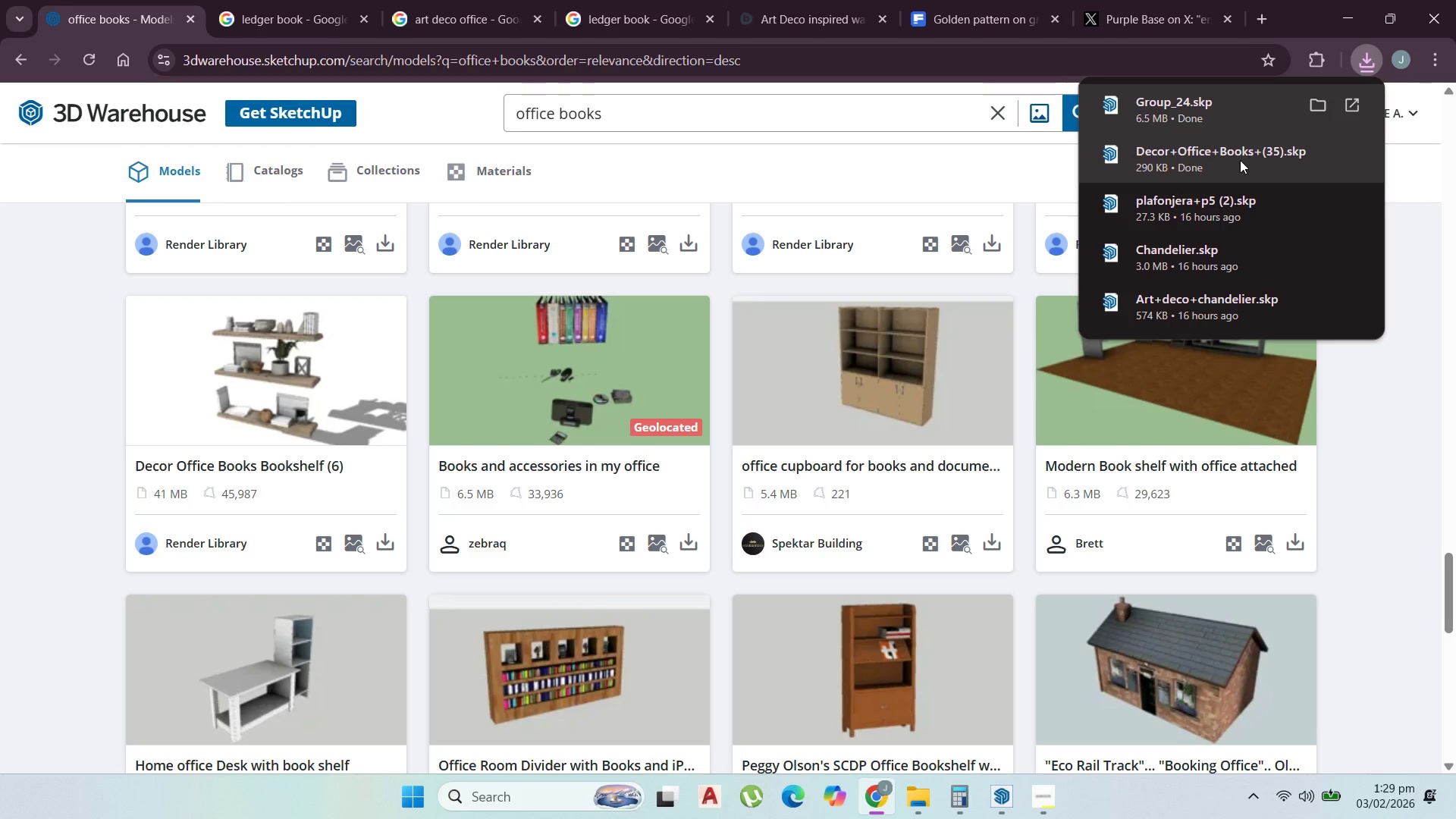 
wait(18.36)
 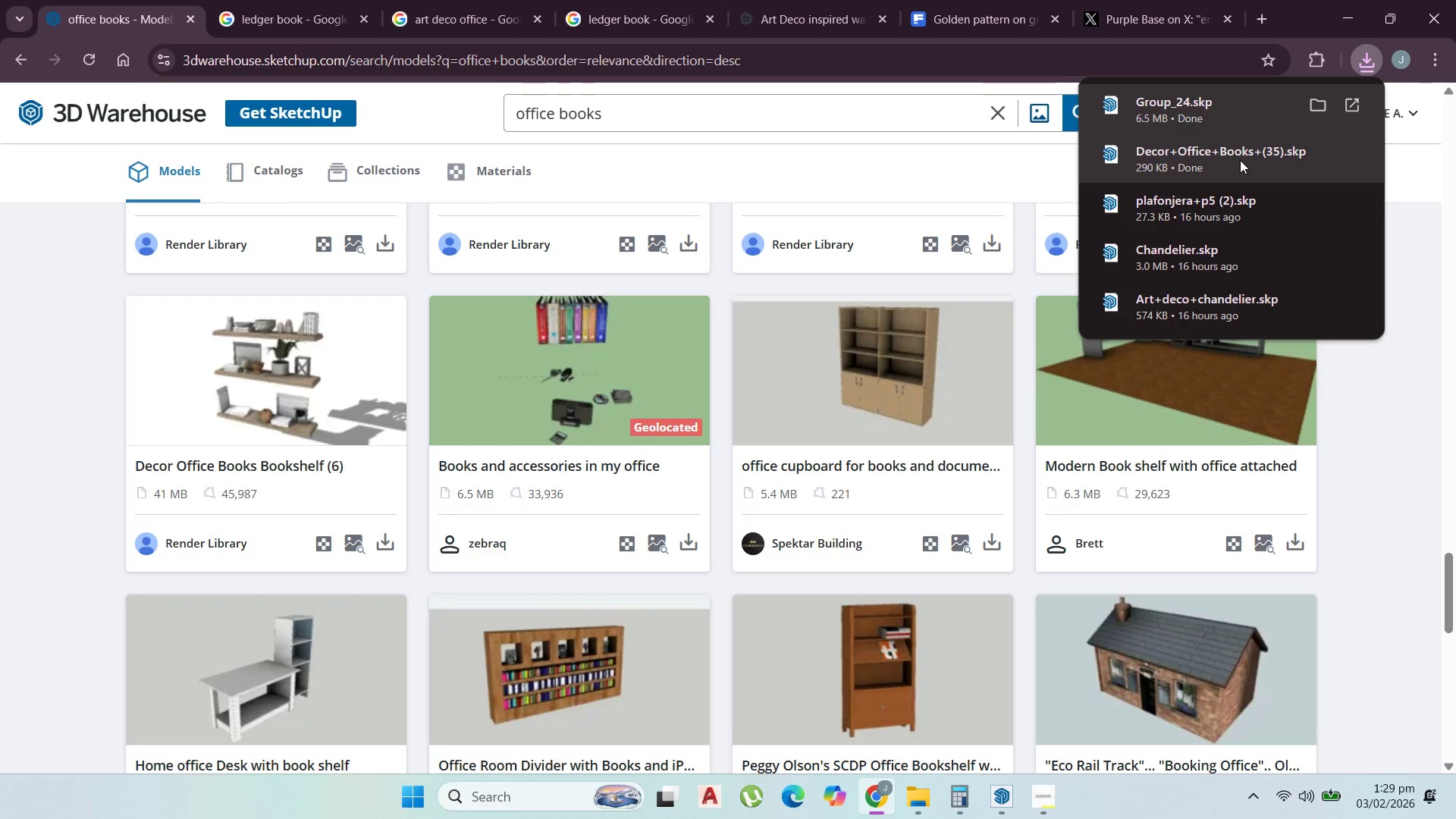 
left_click([1285, 147])
 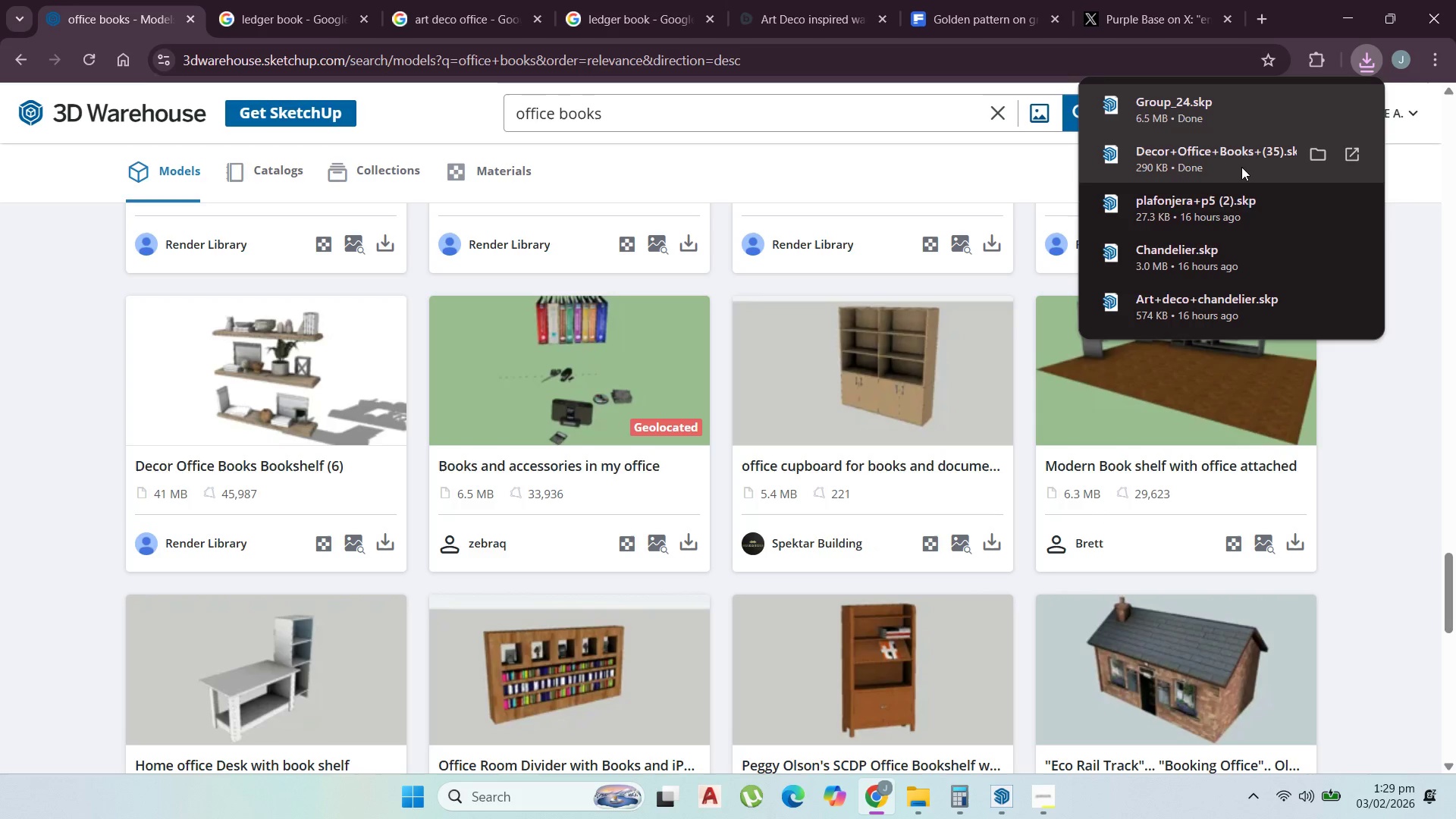 
left_click([1344, 422])
 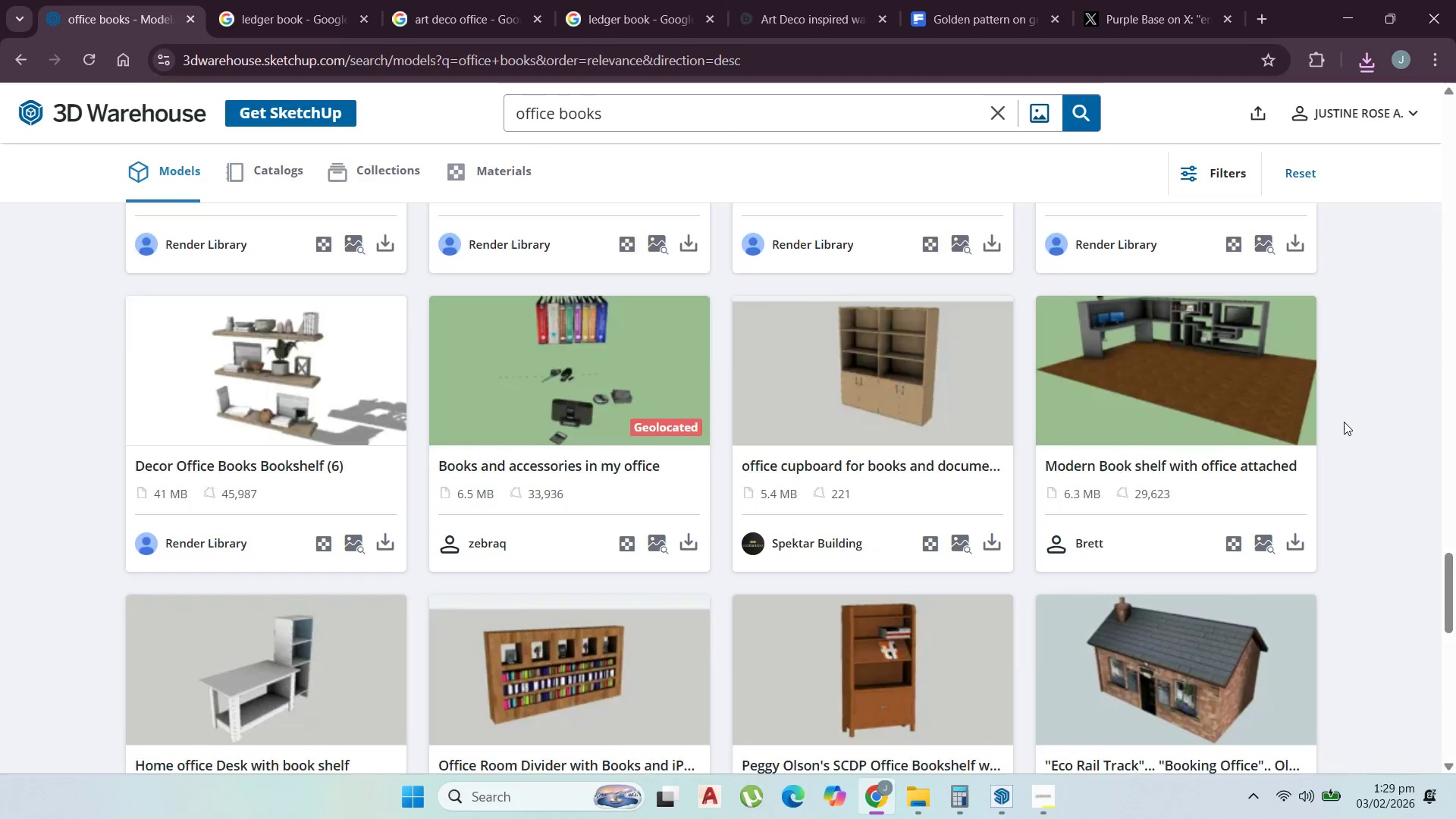 
scroll: coordinate [1339, 432], scroll_direction: down, amount: 7.0
 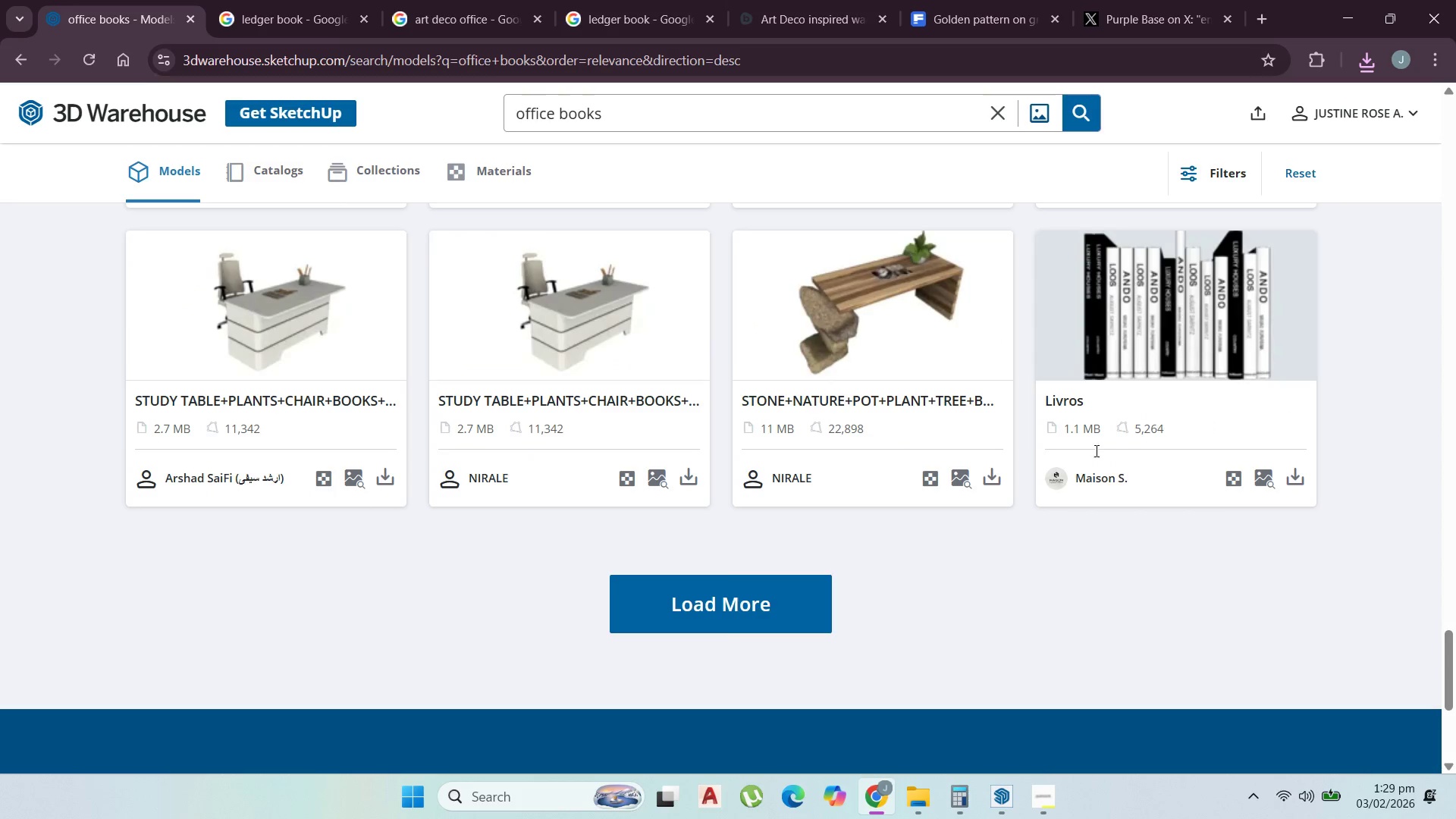 
scroll: coordinate [1031, 468], scroll_direction: up, amount: 2.0
 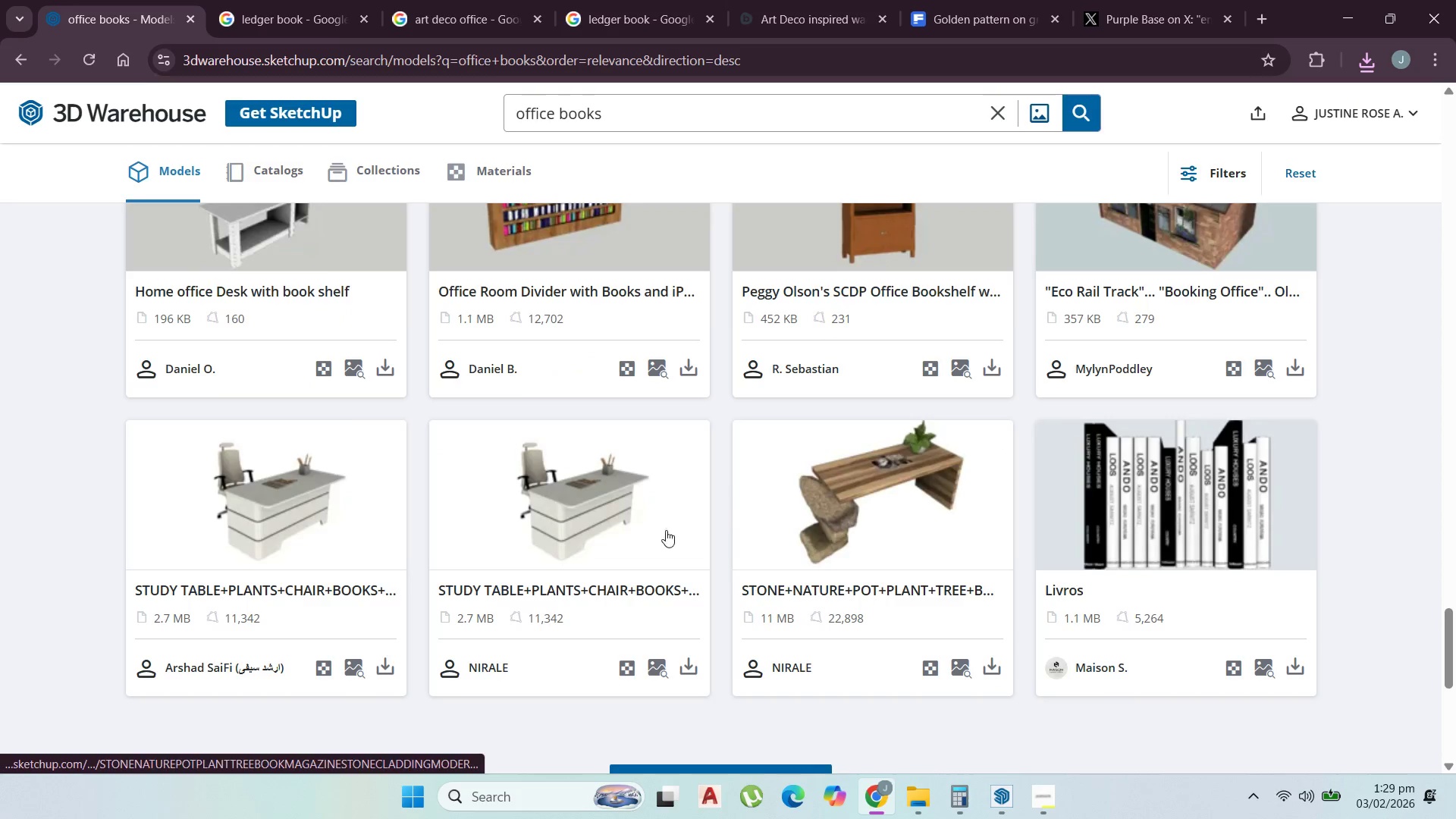 
scroll: coordinate [652, 533], scroll_direction: down, amount: 1.0
 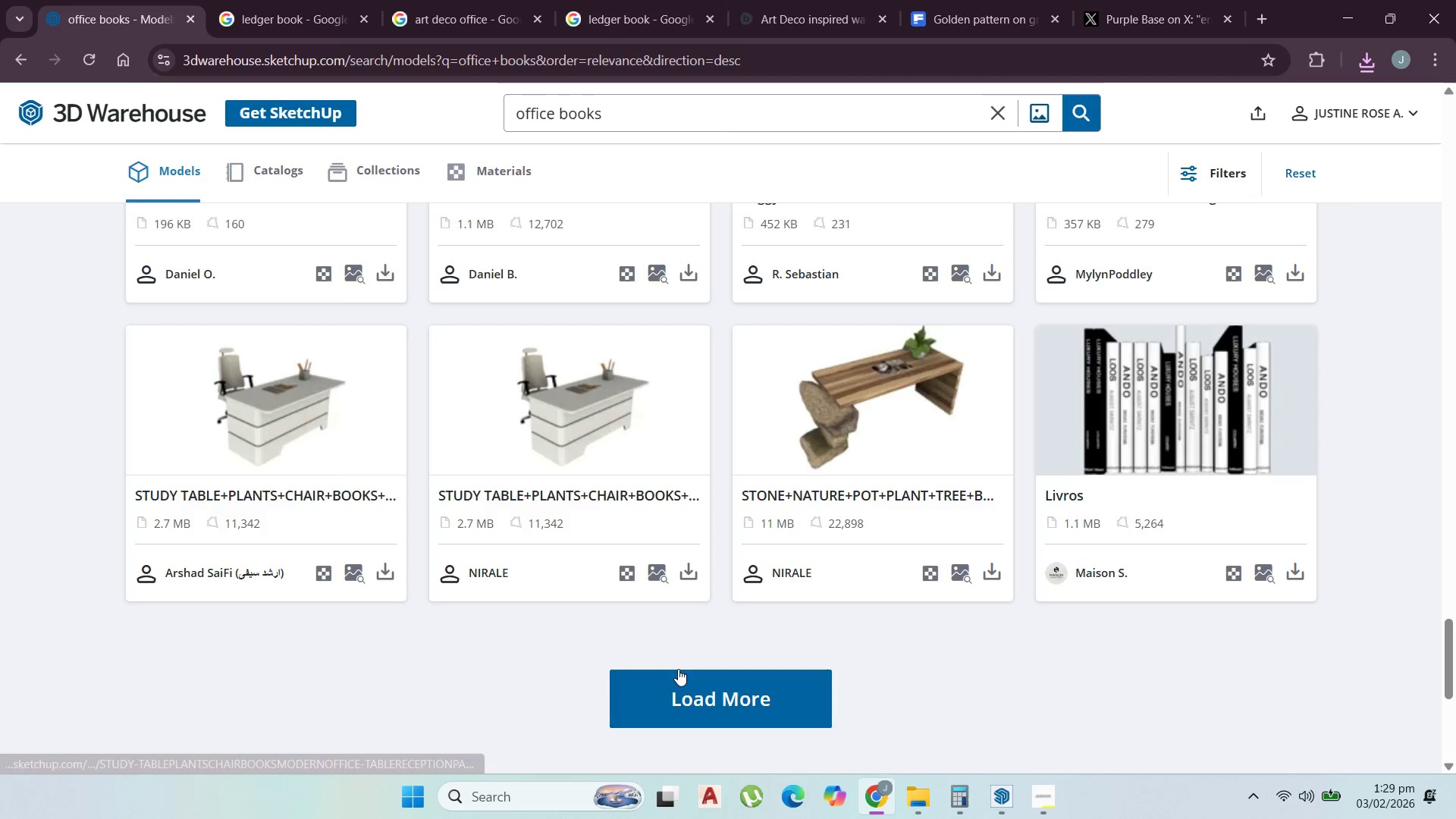 
left_click([684, 678])
 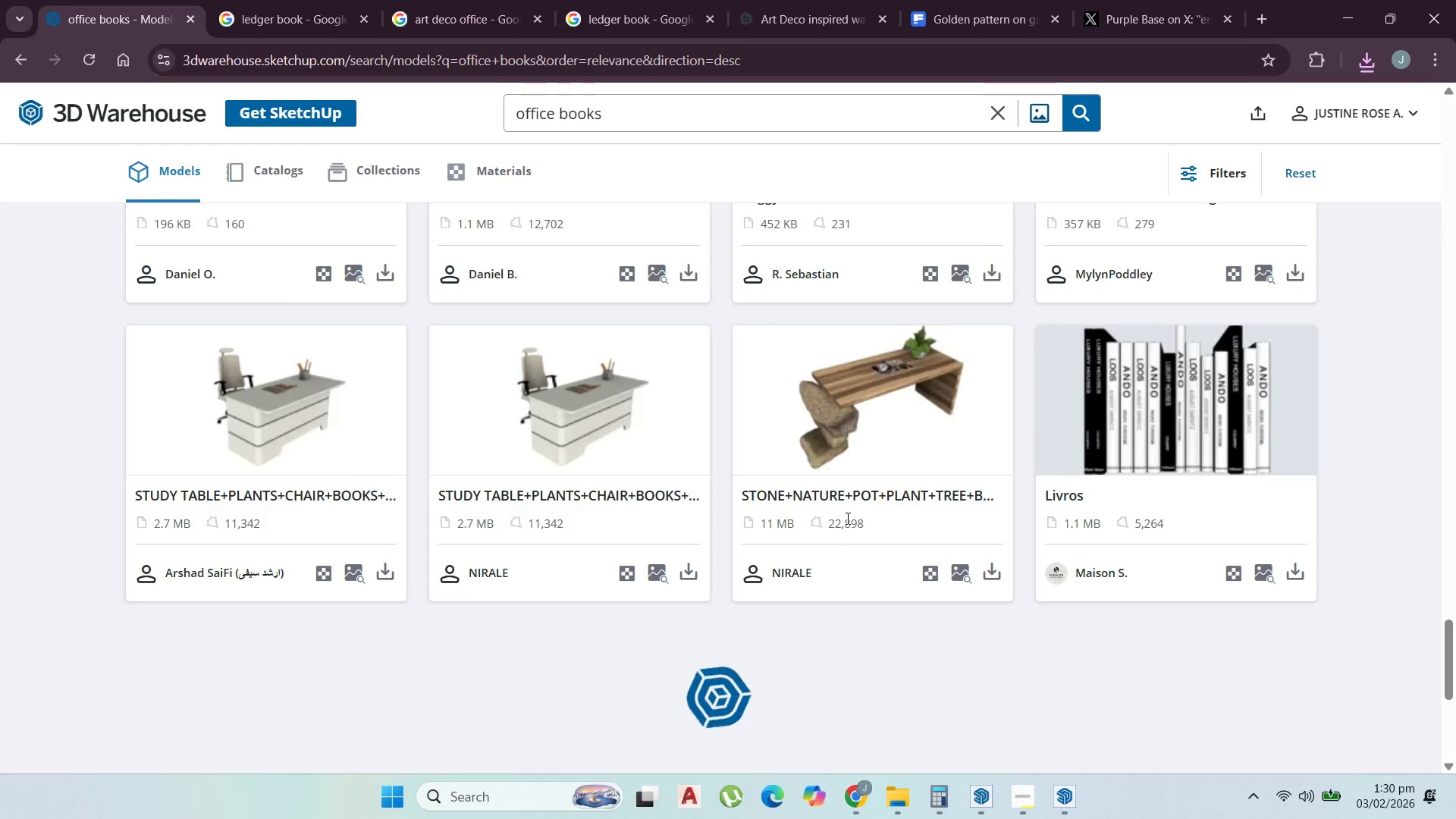 
scroll: coordinate [849, 516], scroll_direction: down, amount: 3.0
 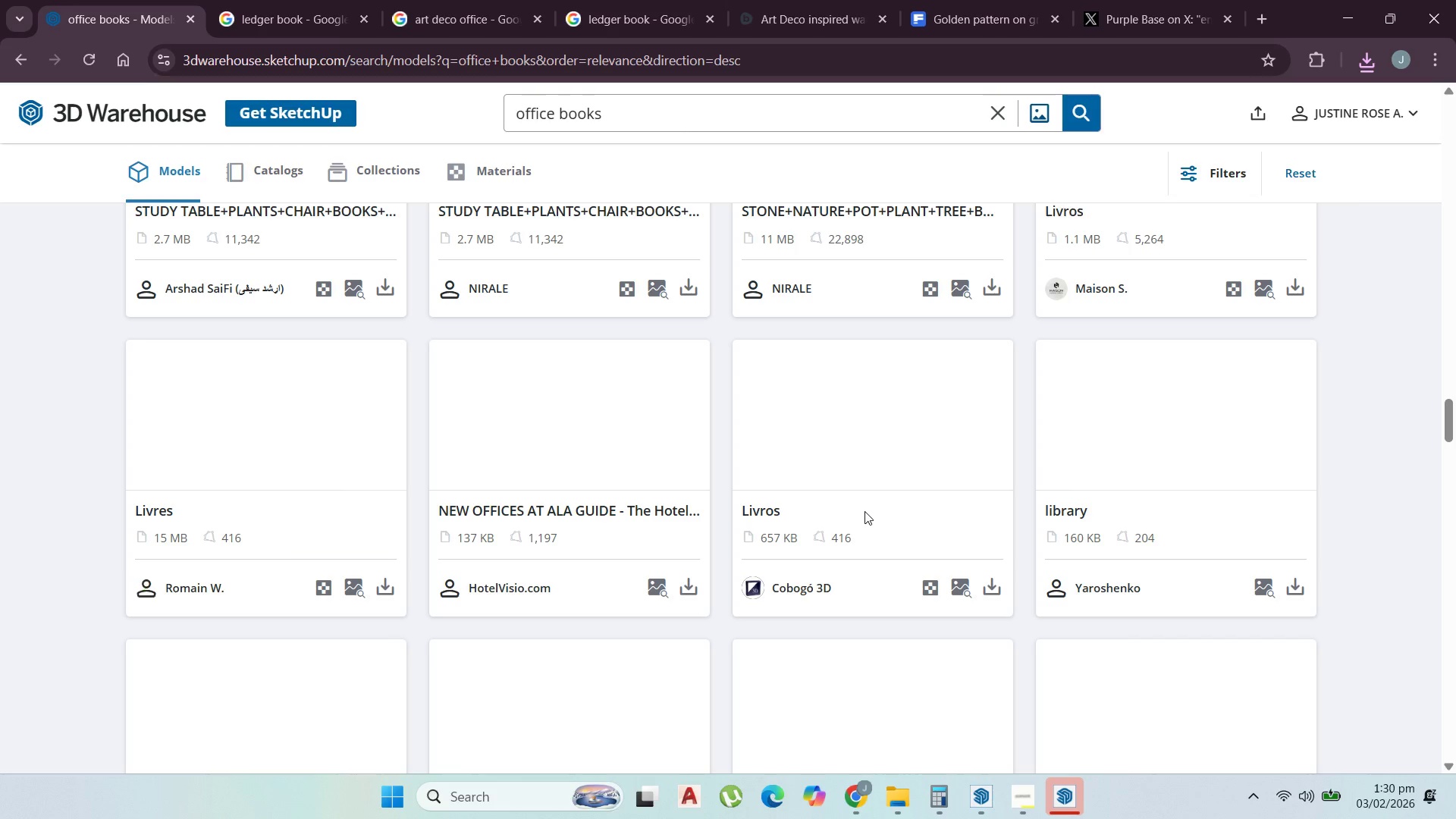 
scroll: coordinate [865, 512], scroll_direction: up, amount: 2.0
 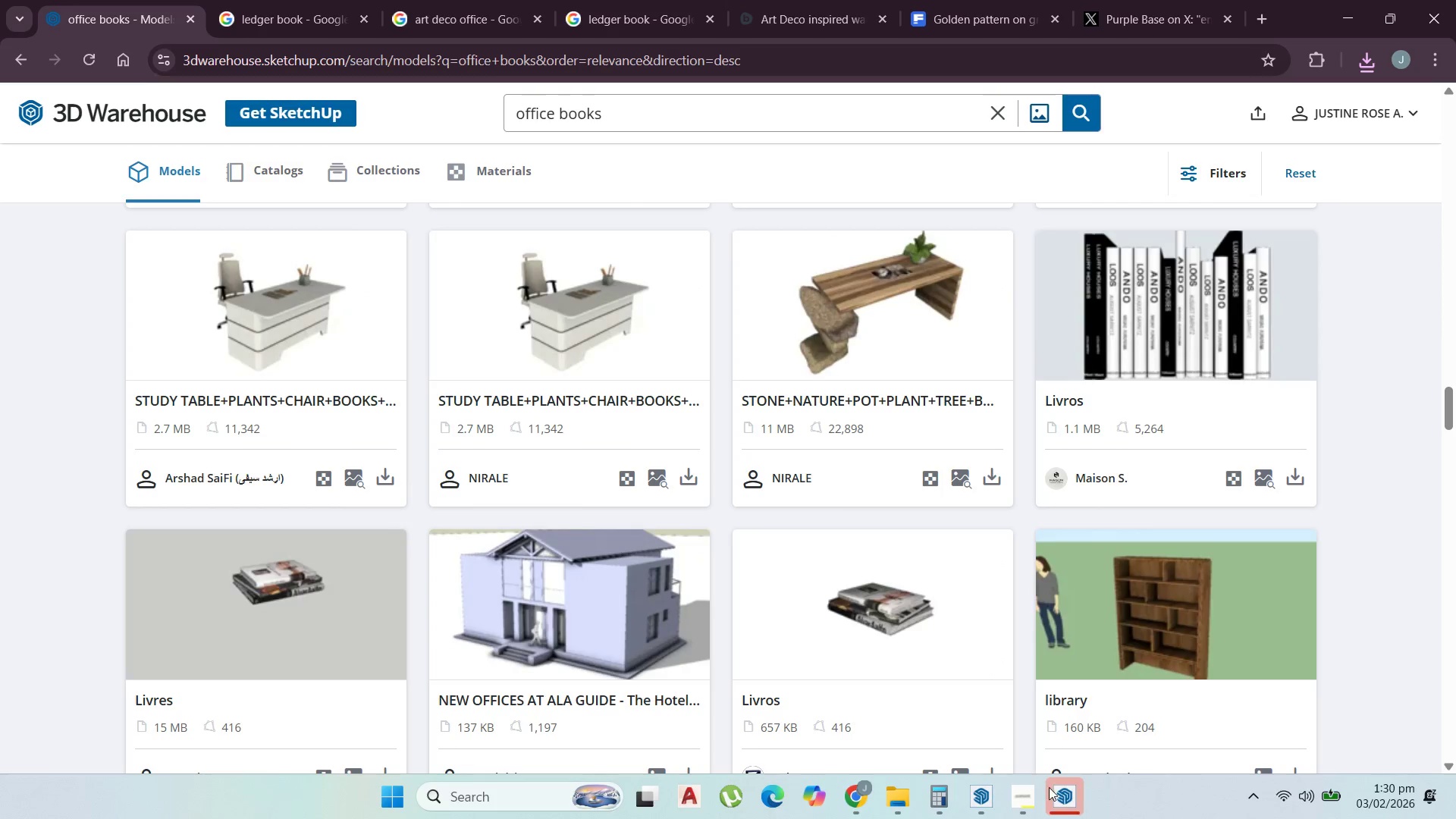 
left_click([1055, 793])
 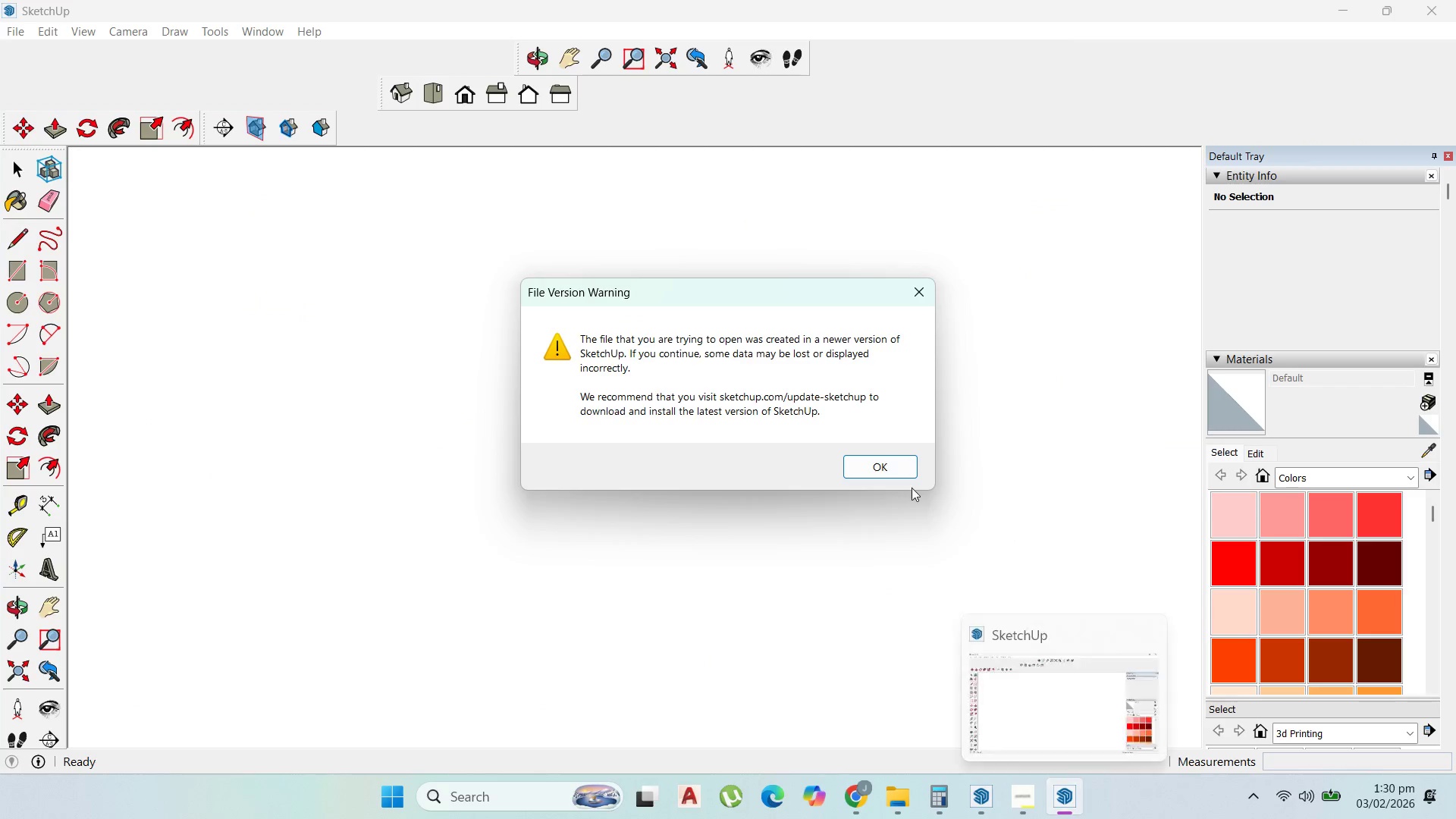 
left_click([895, 466])
 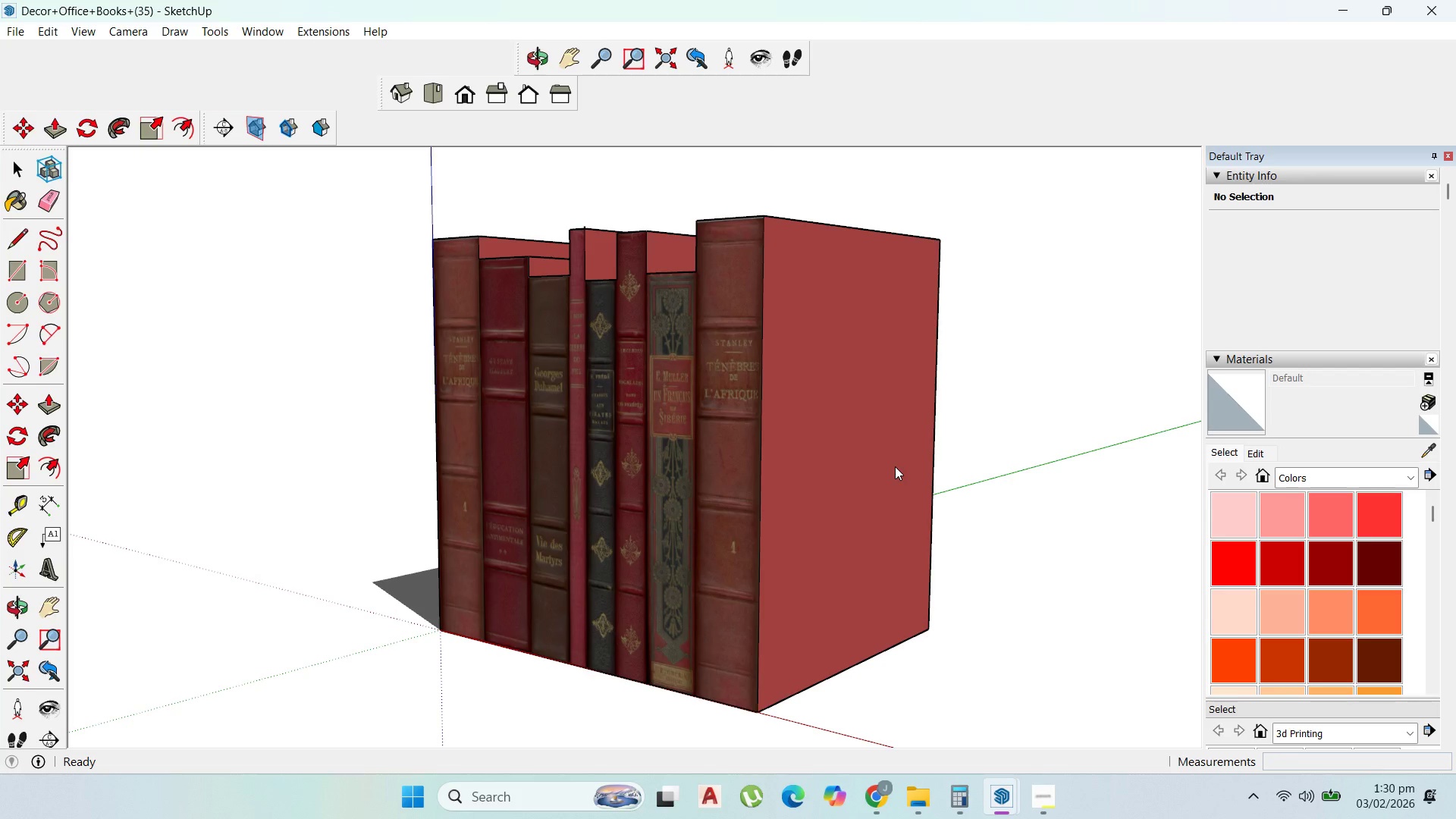 
wait(6.81)
 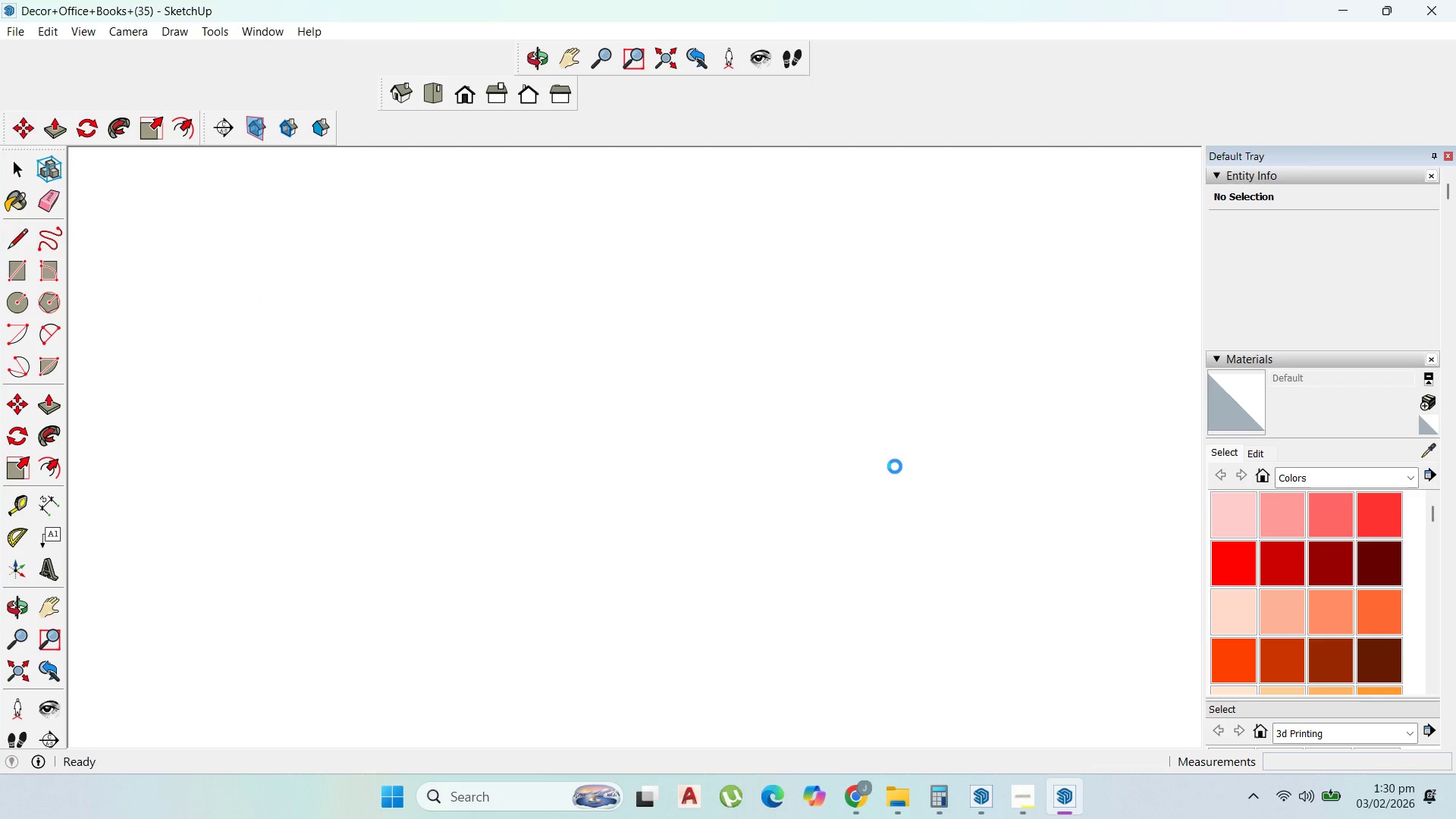 
scroll: coordinate [791, 435], scroll_direction: down, amount: 10.0
 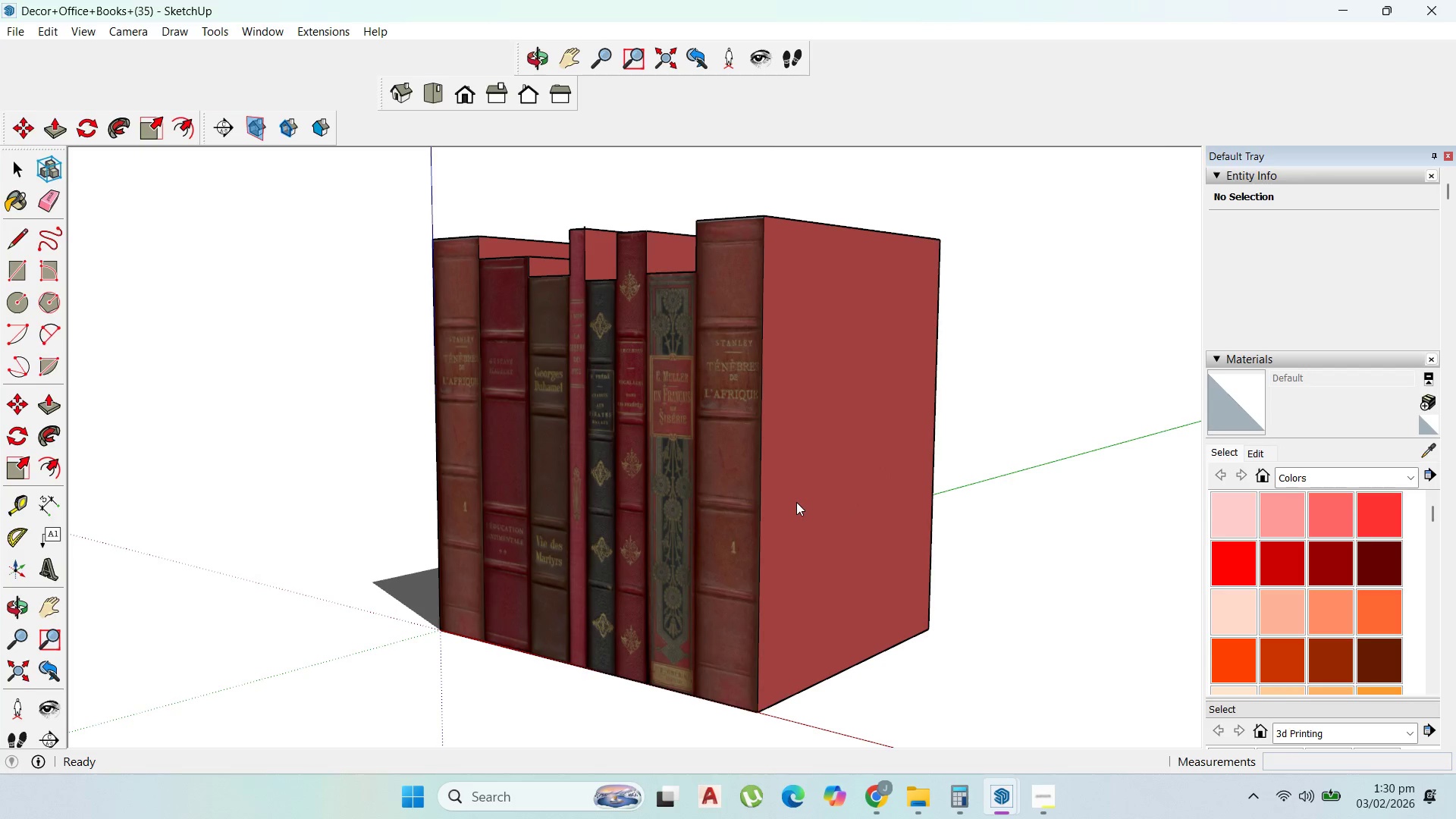 
left_click([796, 502])
 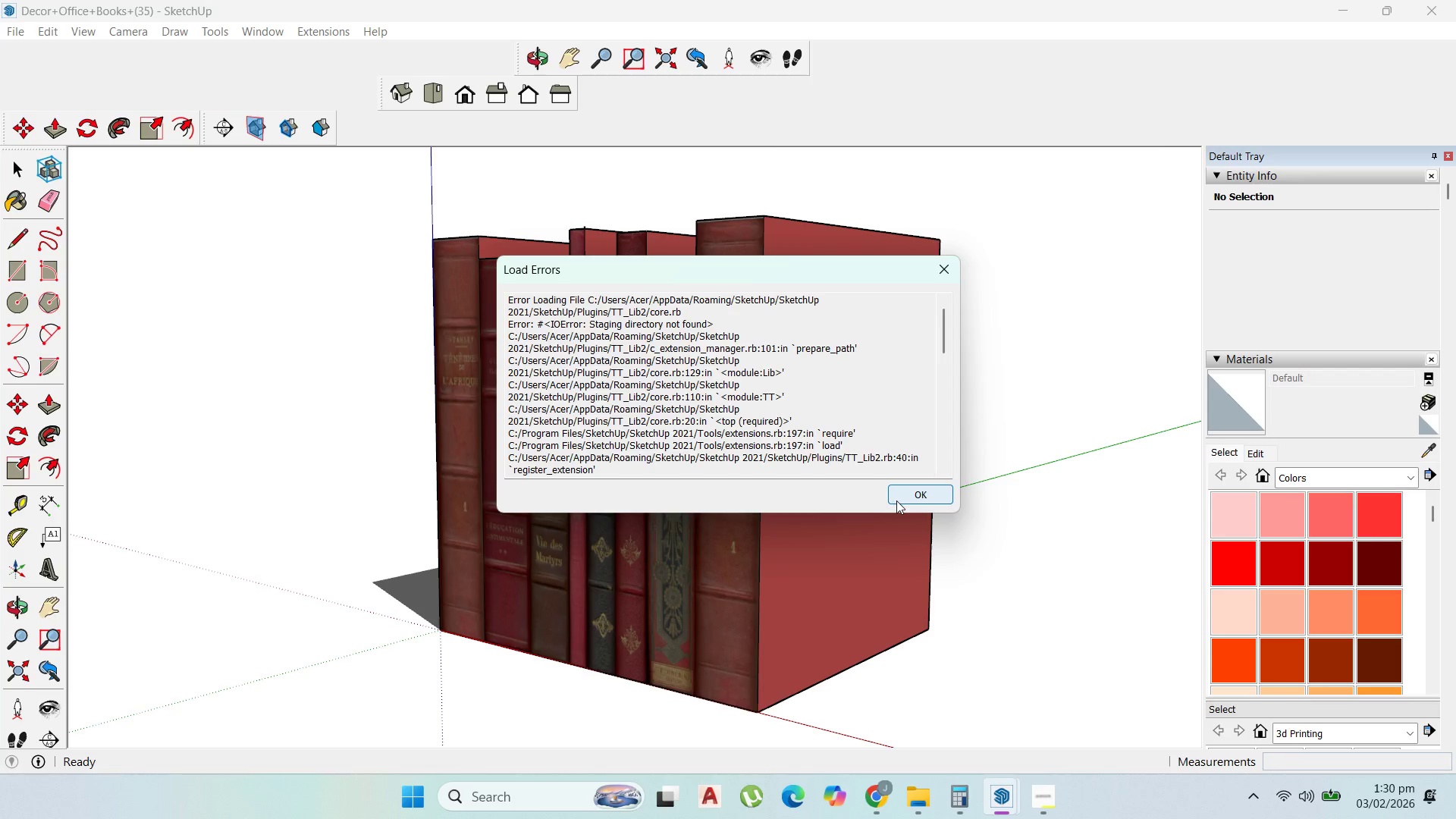 
left_click([904, 500])
 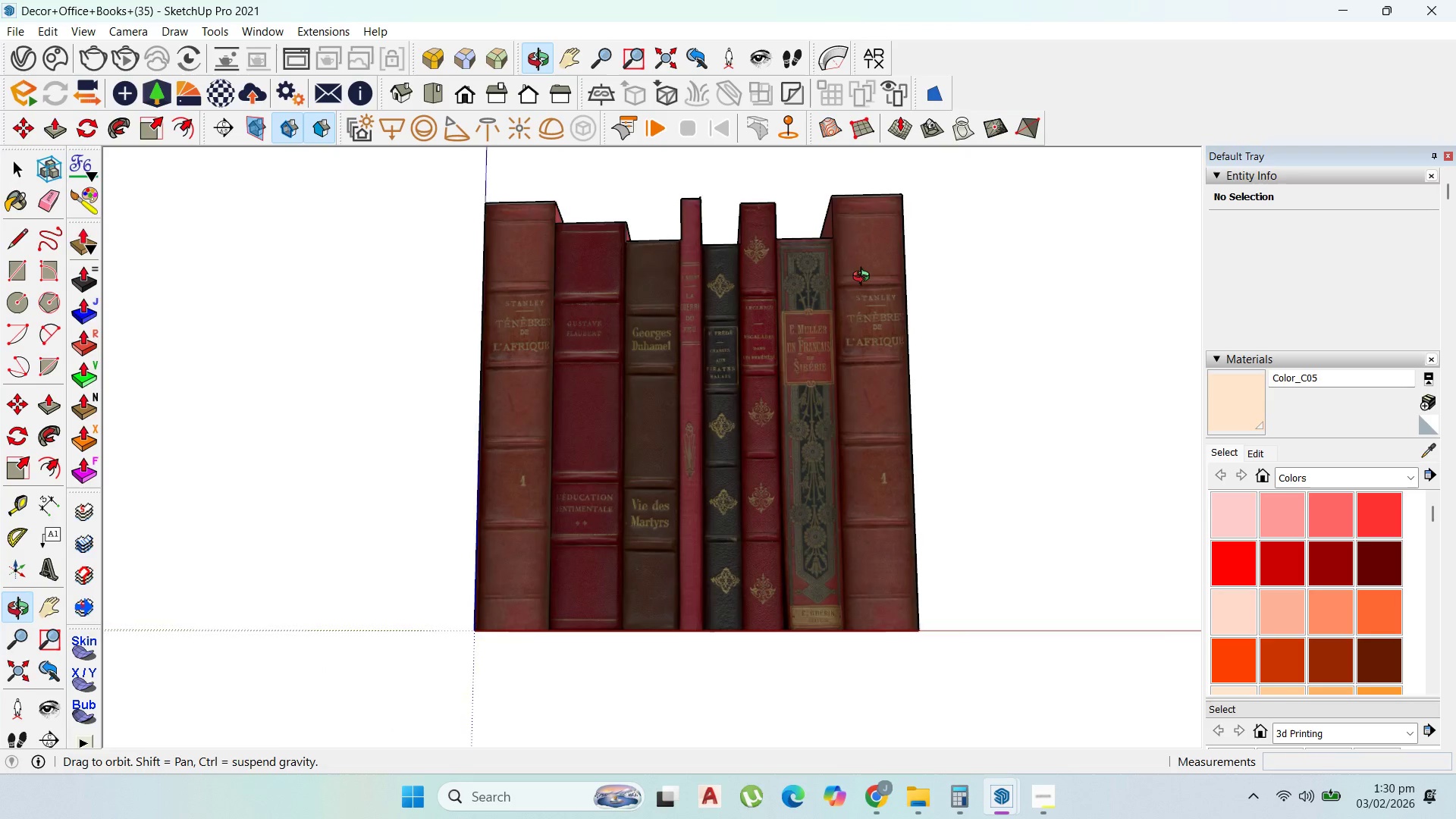 
wait(6.95)
 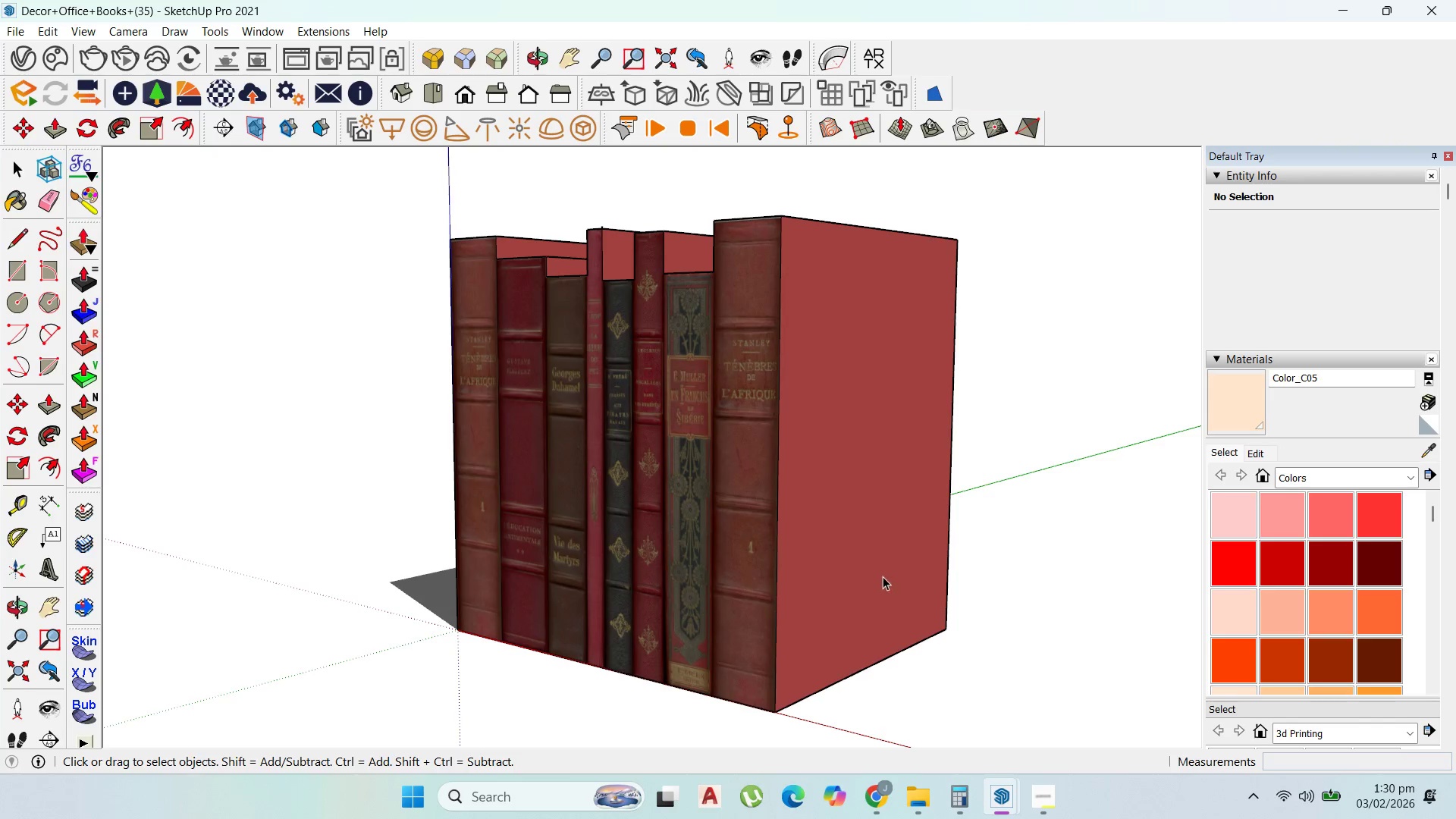 
left_click([802, 514])
 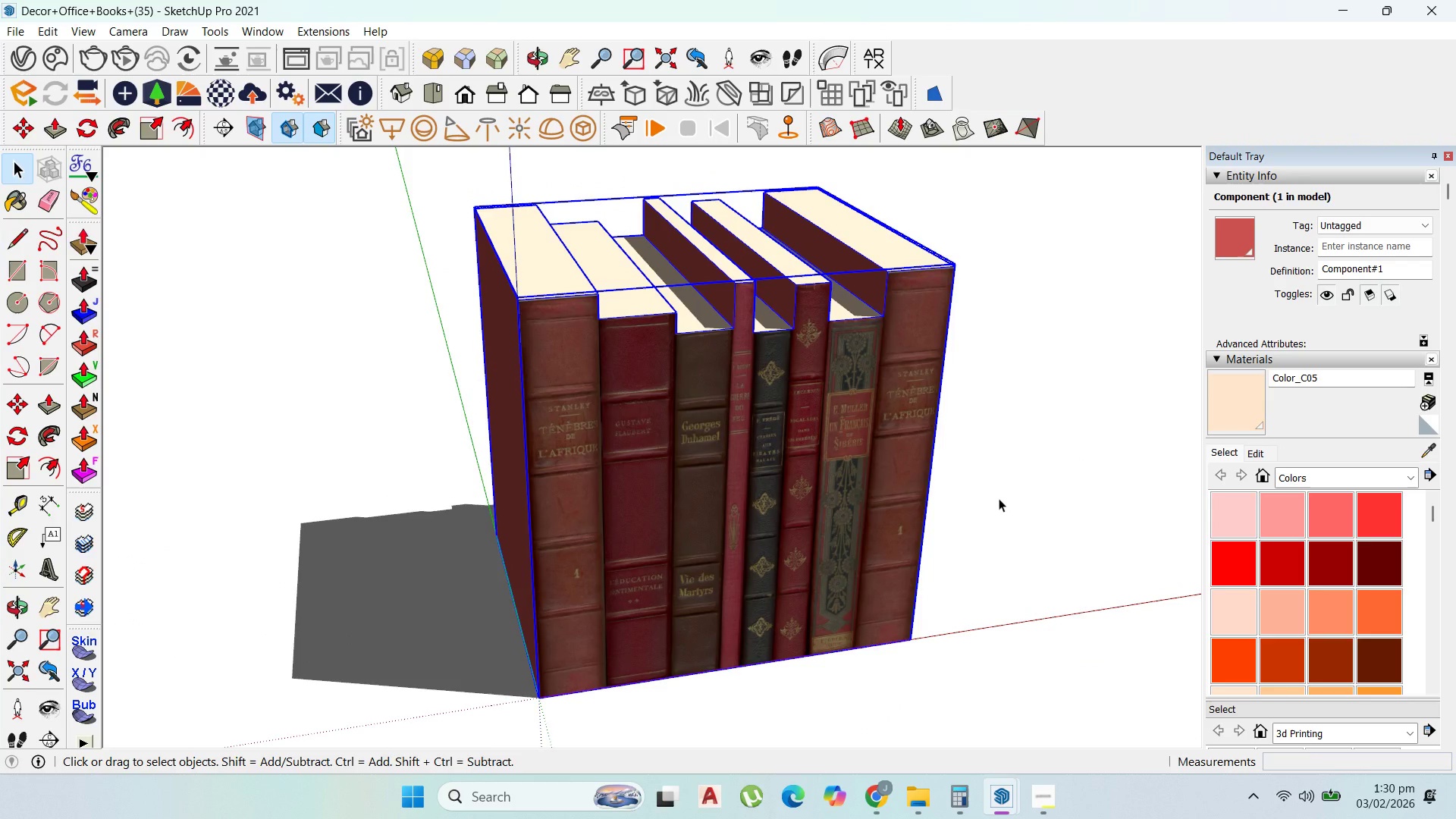 
key(Control+C)
 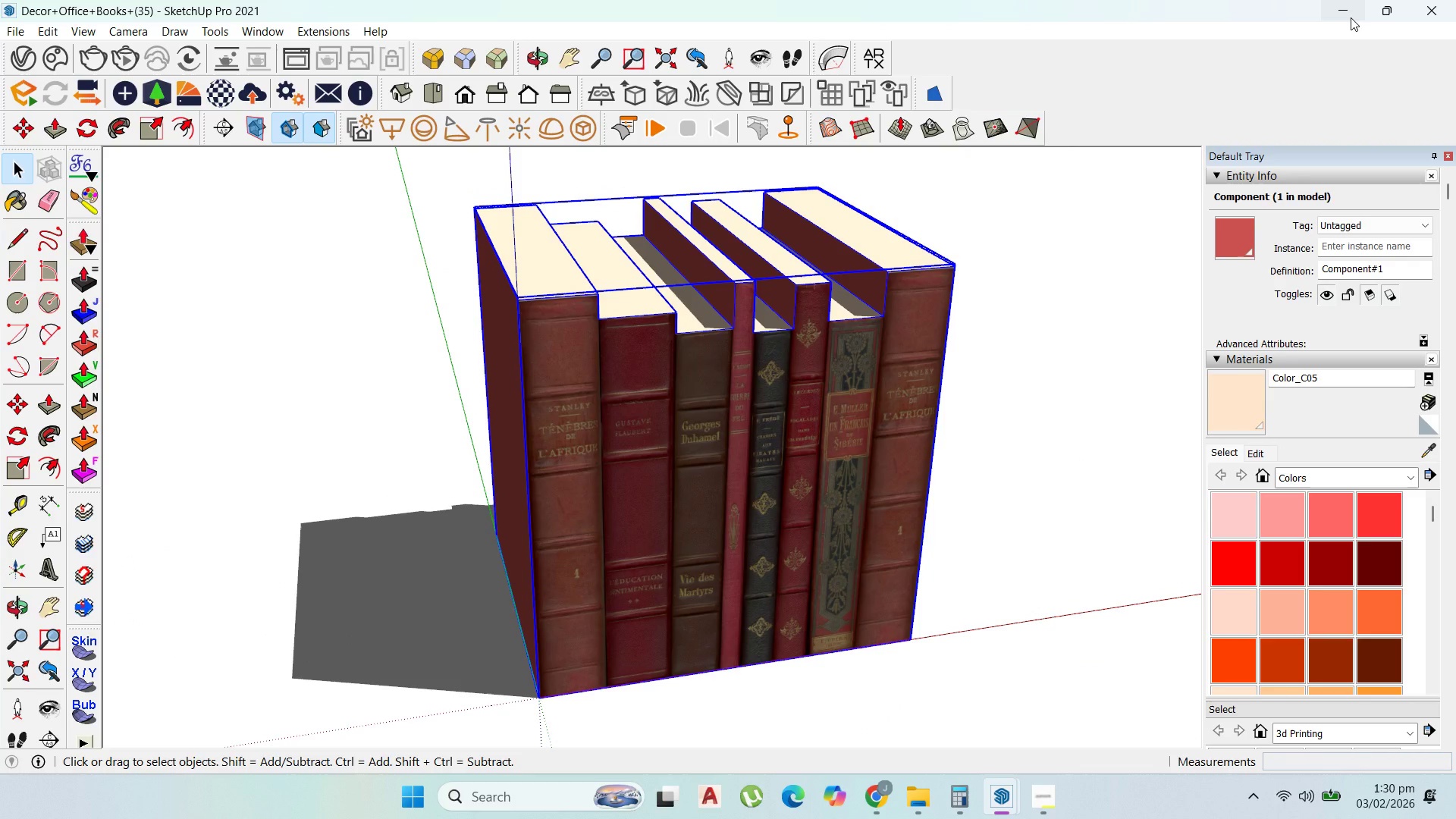 
left_click([1351, 17])
 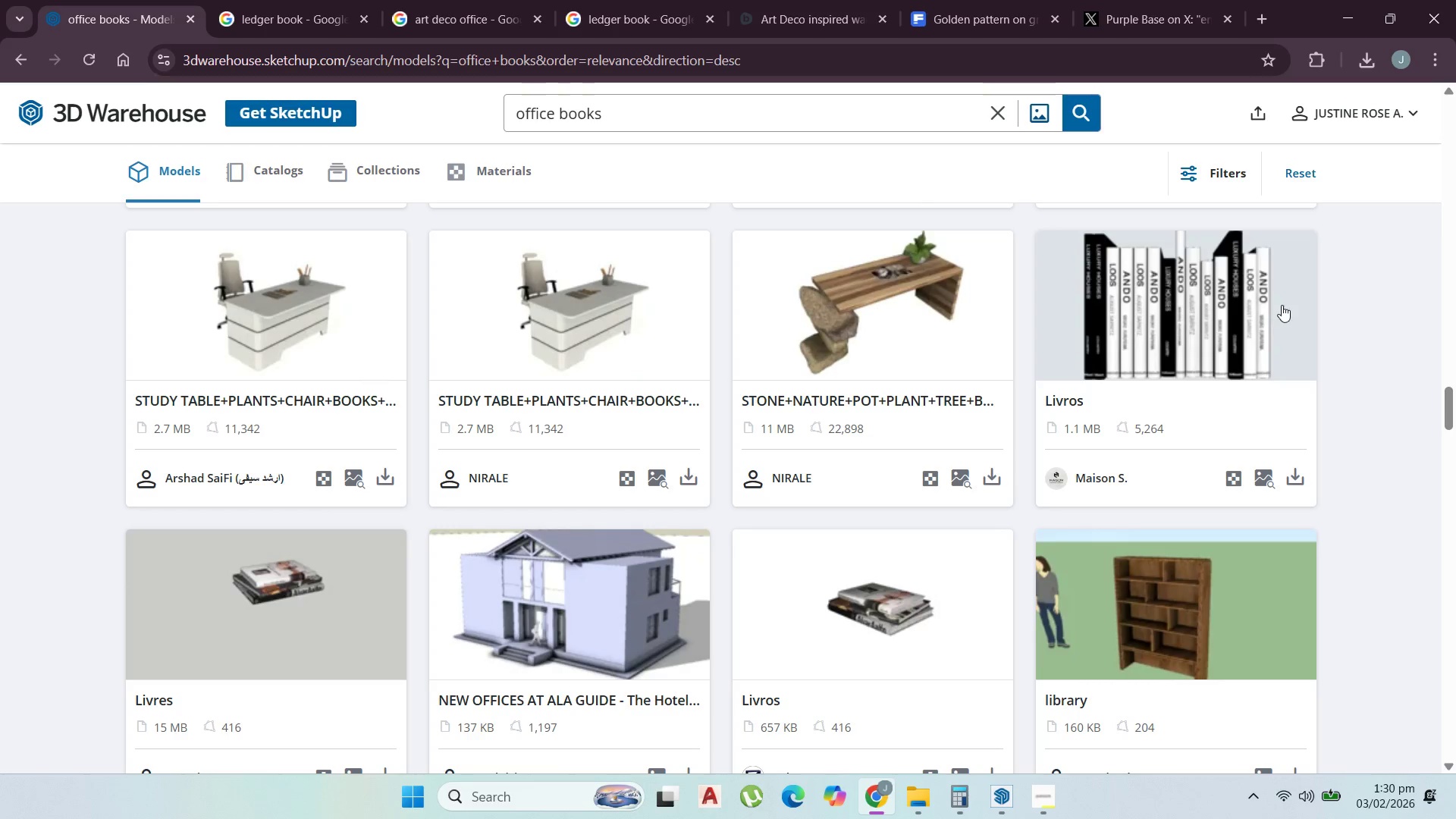 
left_click([1348, 17])
 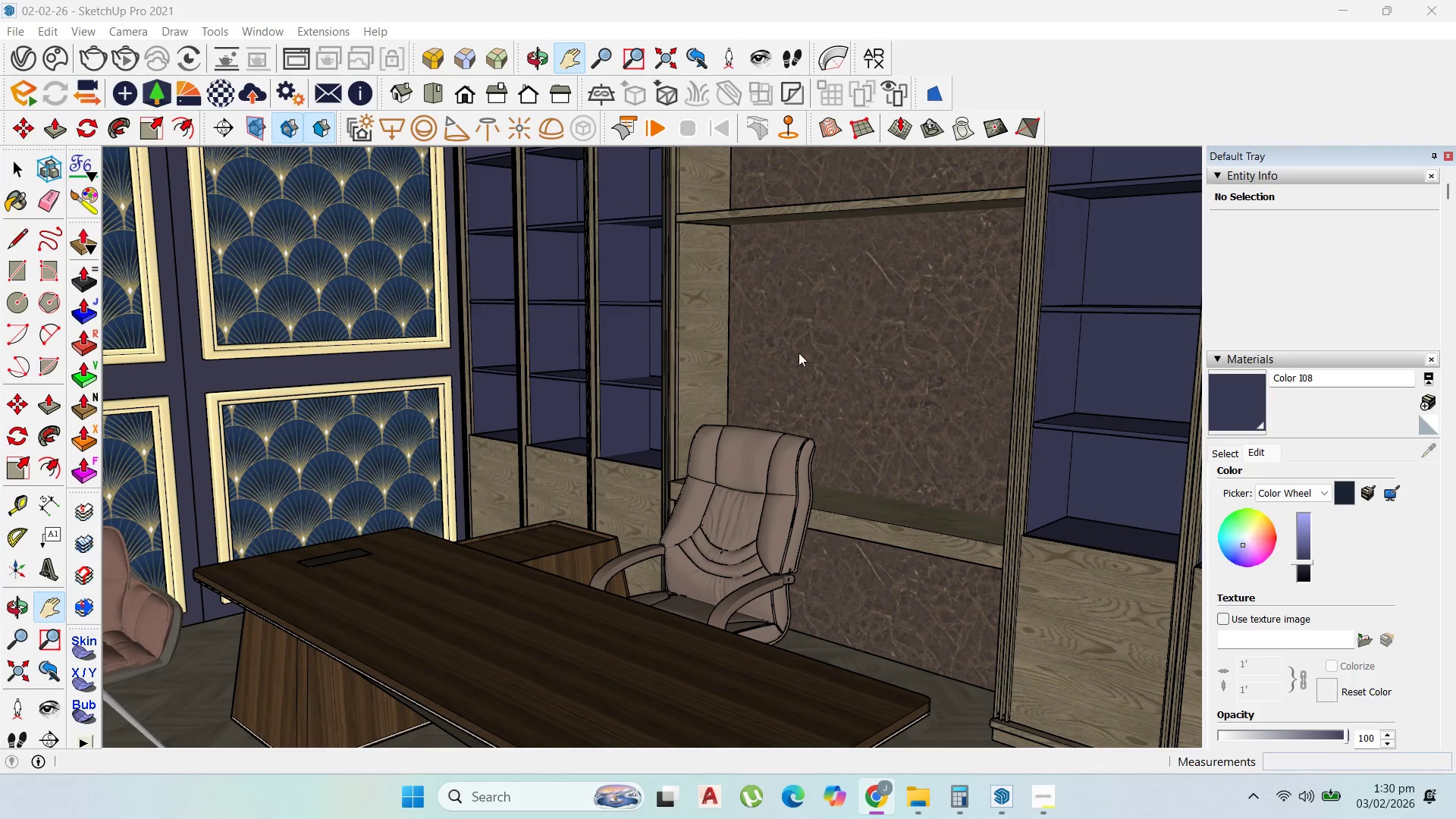 
scroll: coordinate [1087, 474], scroll_direction: up, amount: 8.0
 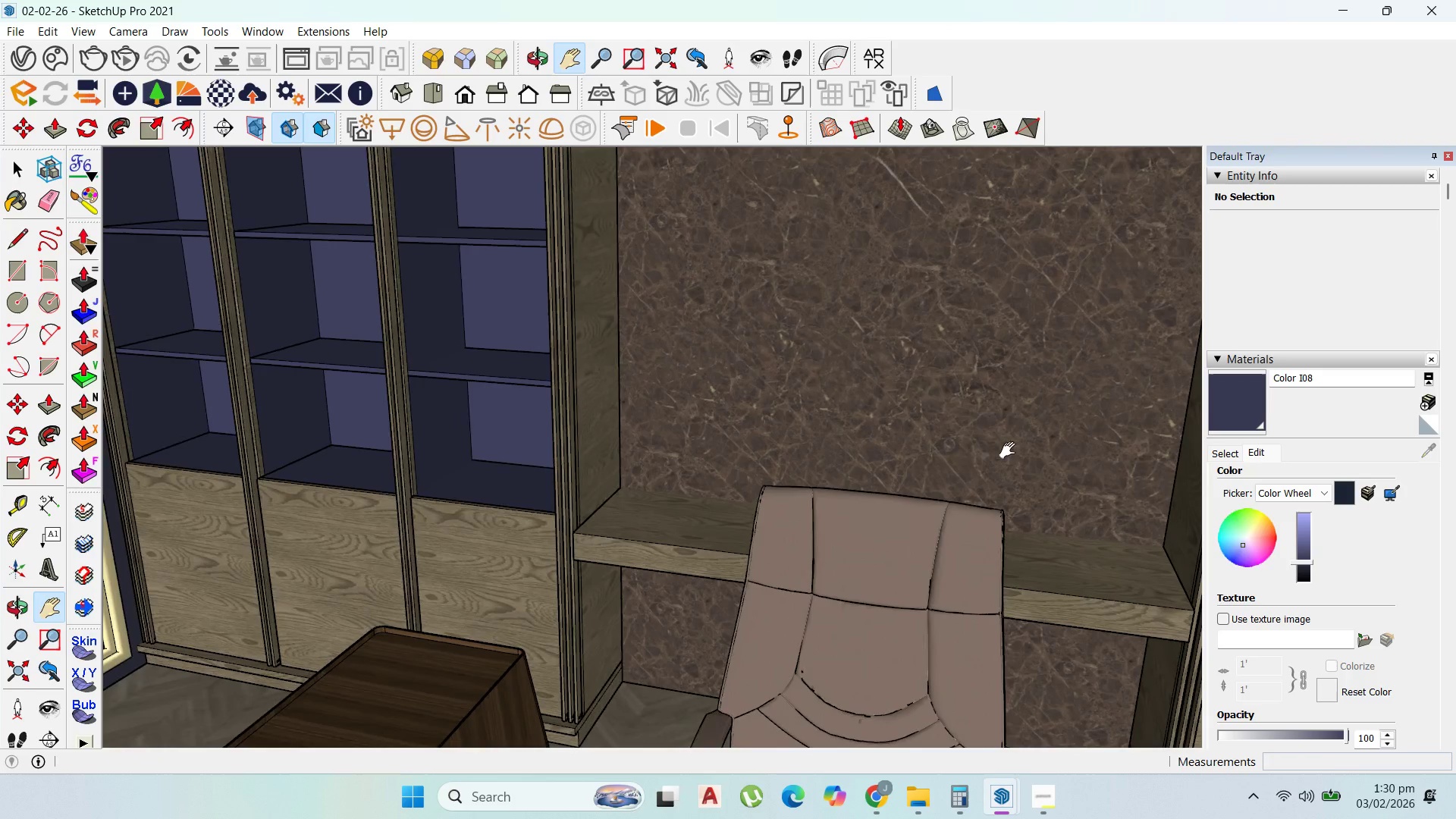 
left_click_drag(start_coordinate=[991, 444], to_coordinate=[587, 465])
 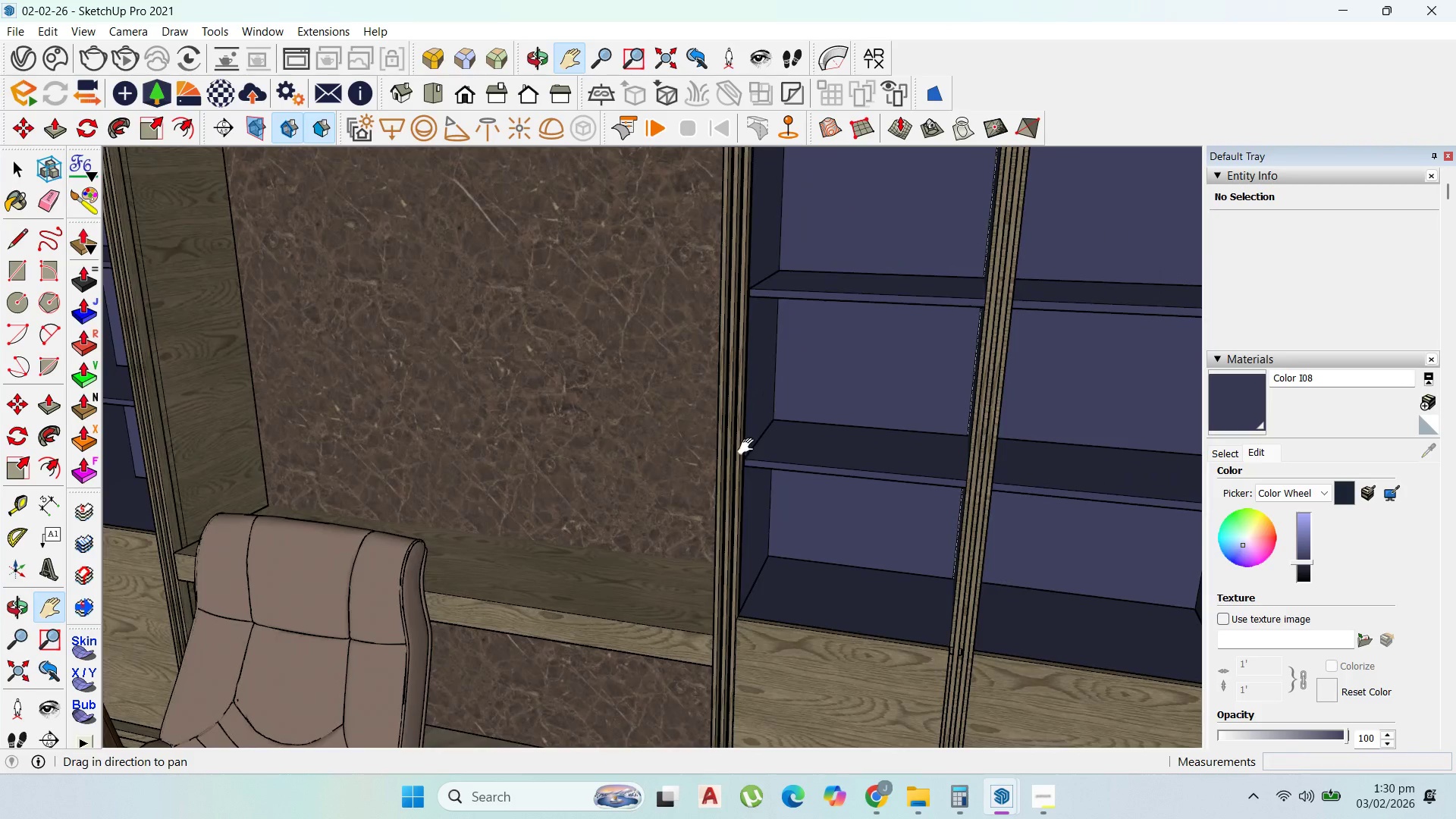 
key(Control+V)
 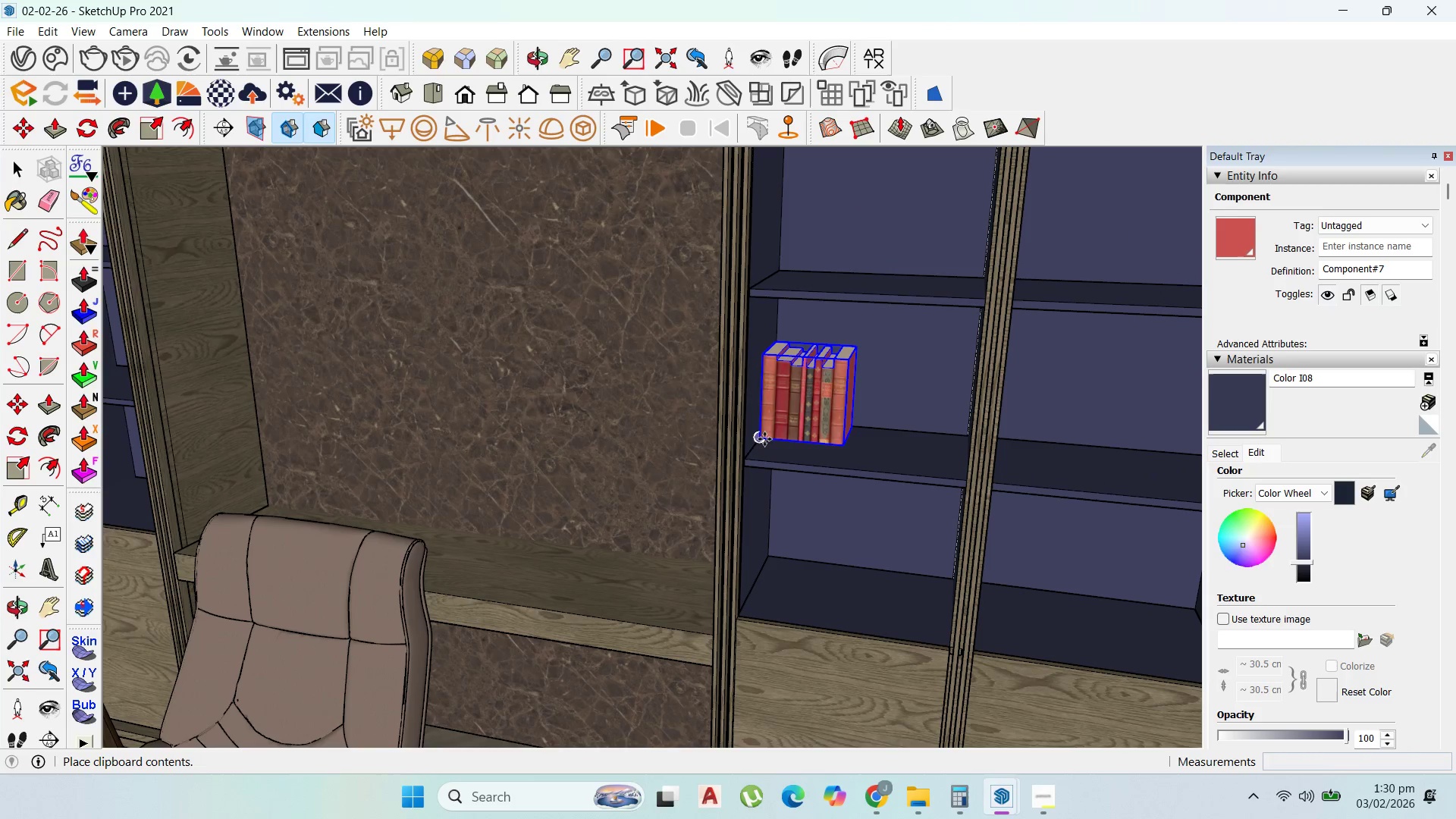 
left_click([761, 438])
 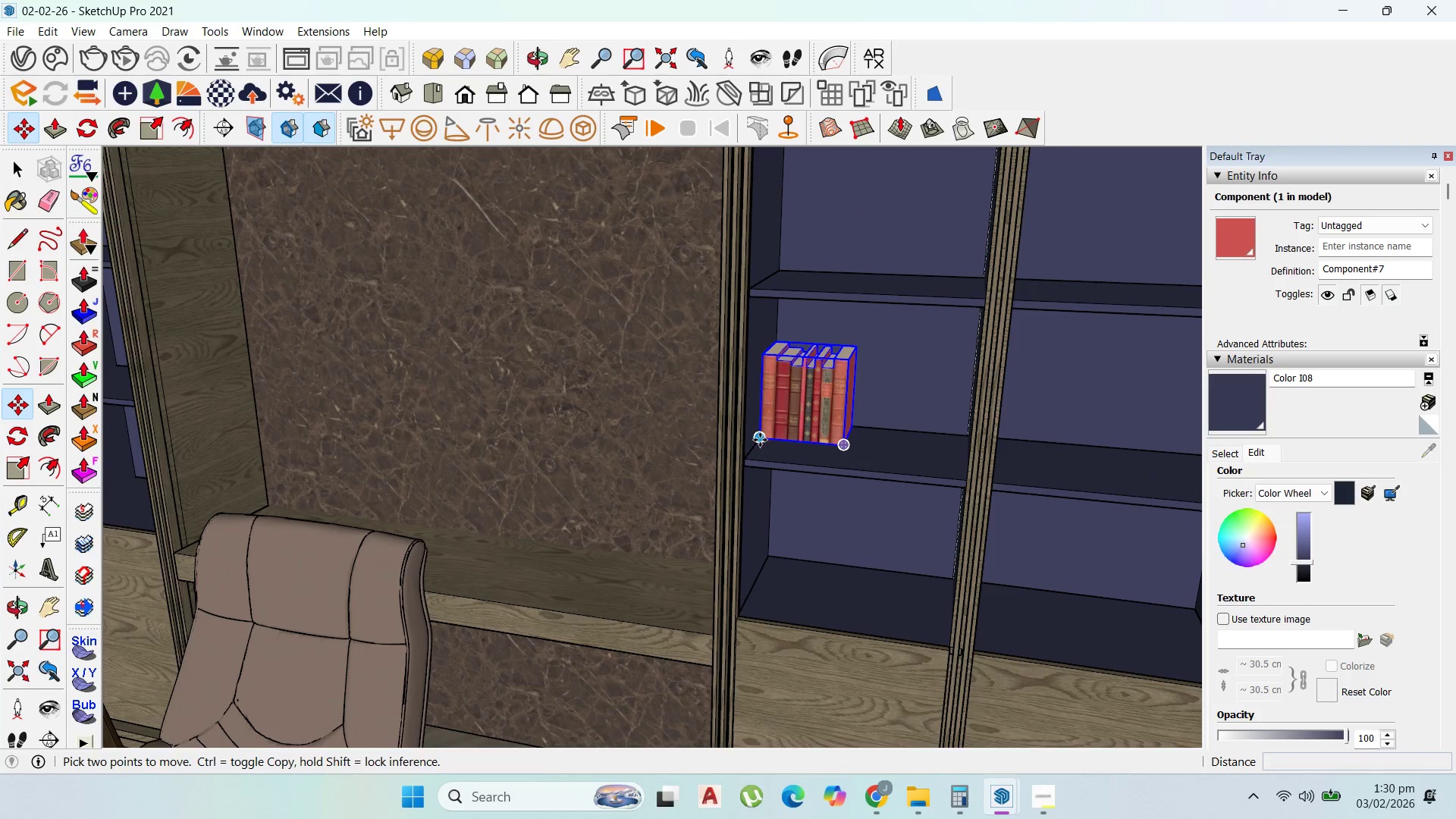 
key(Control+ControlLeft)
 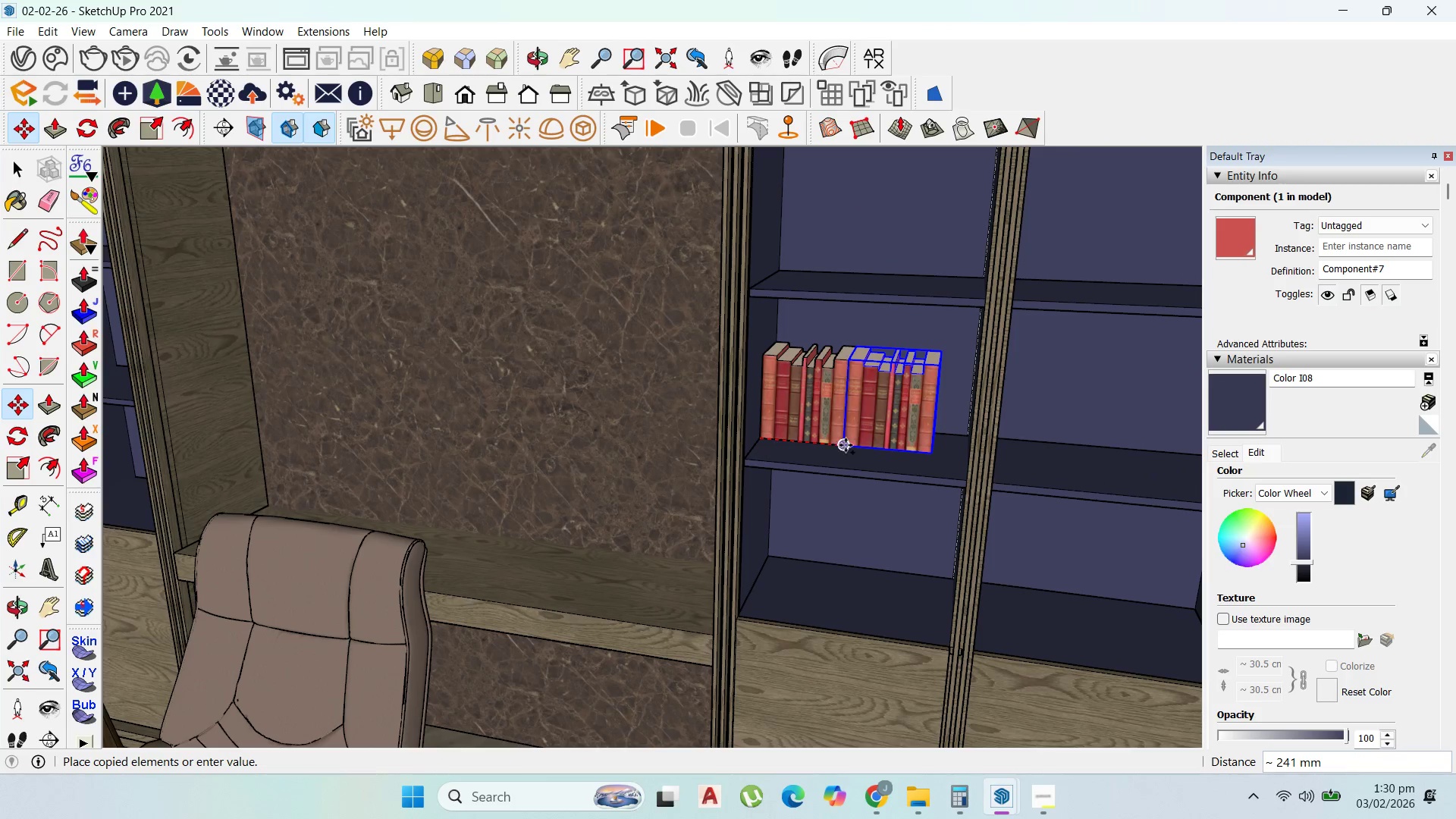 
left_click([846, 445])
 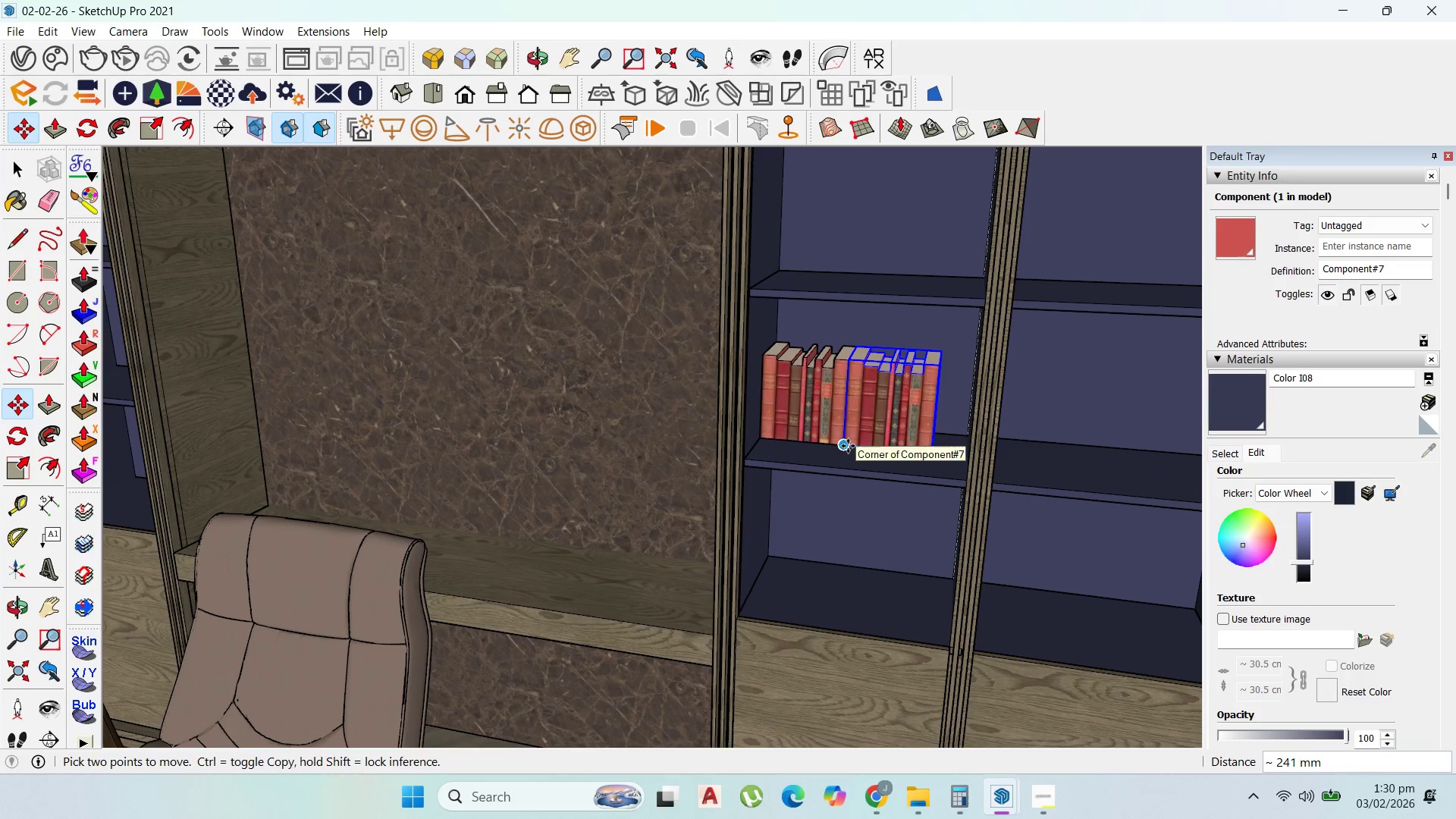 
key(Control+ControlLeft)
 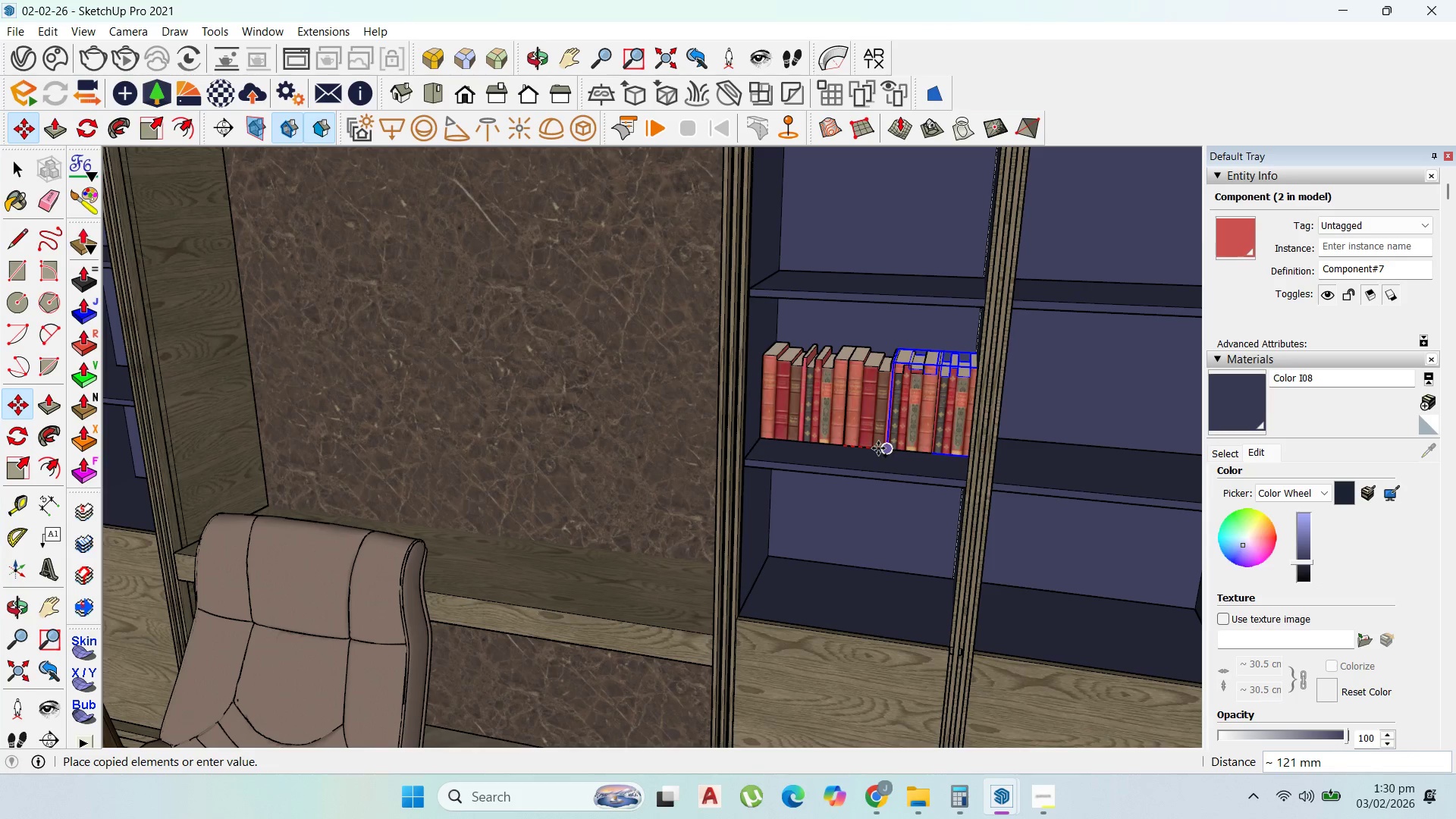 
left_click([878, 448])
 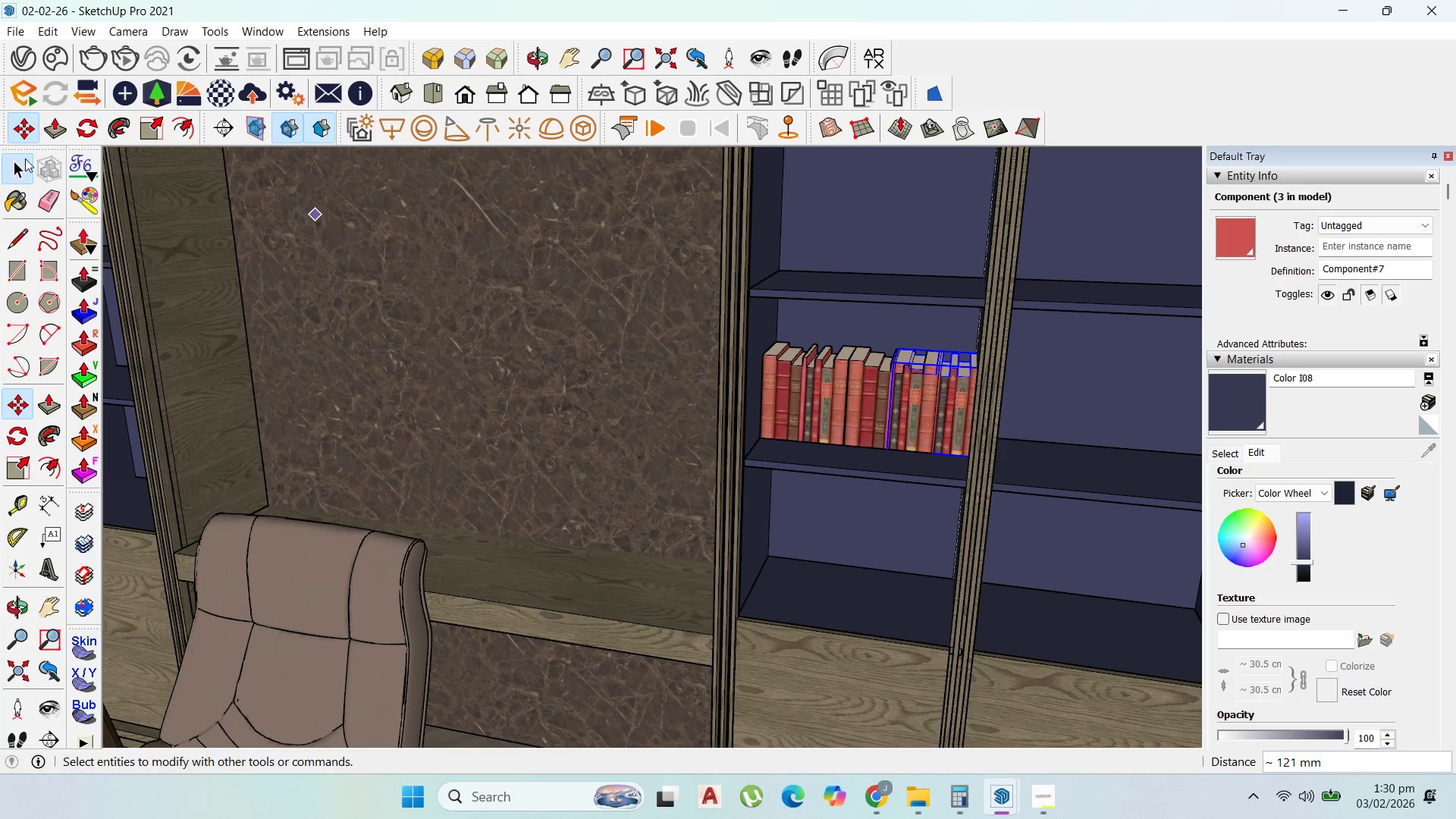 
scroll: coordinate [1034, 523], scroll_direction: down, amount: 5.0
 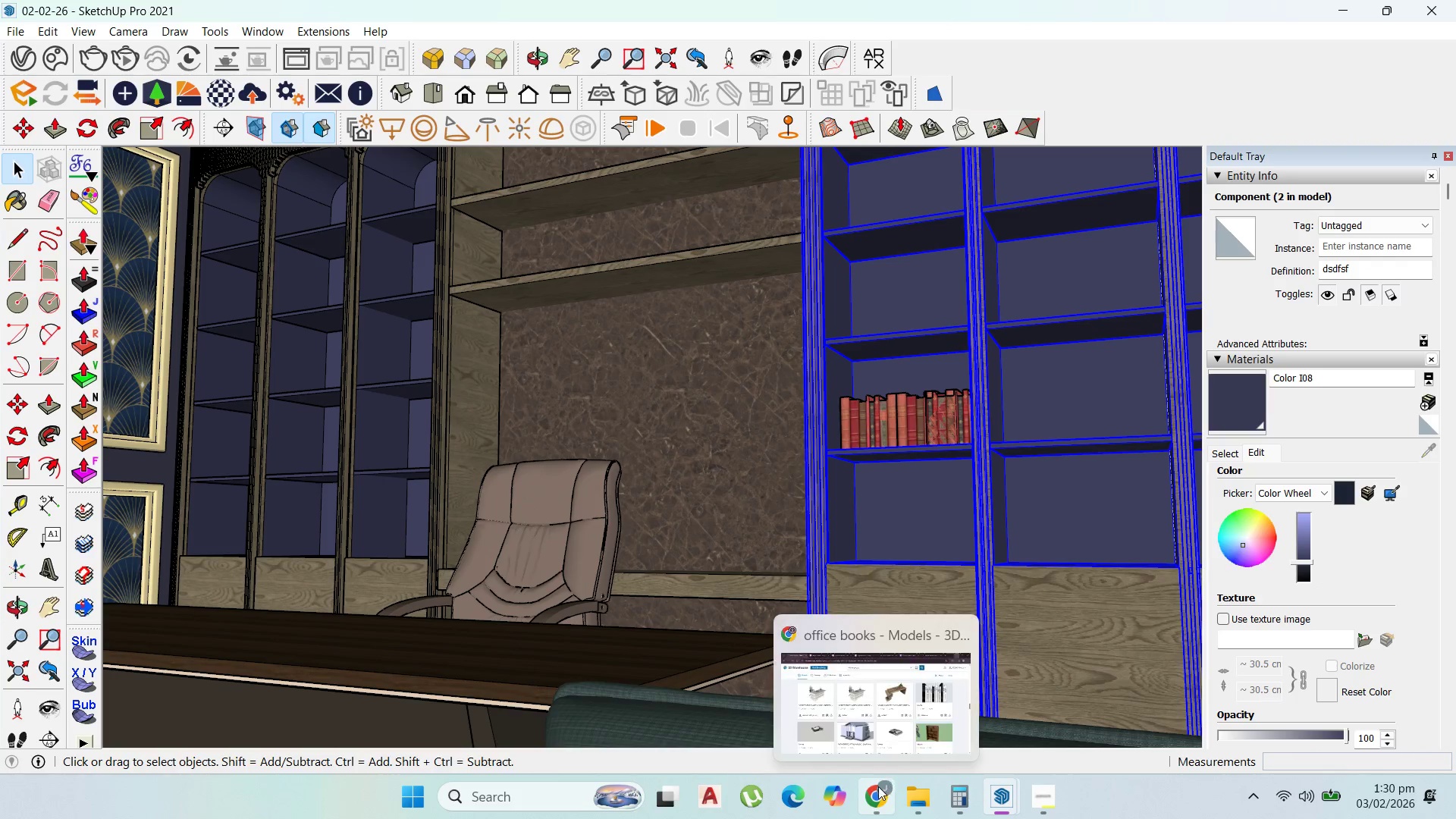 
wait(5.26)
 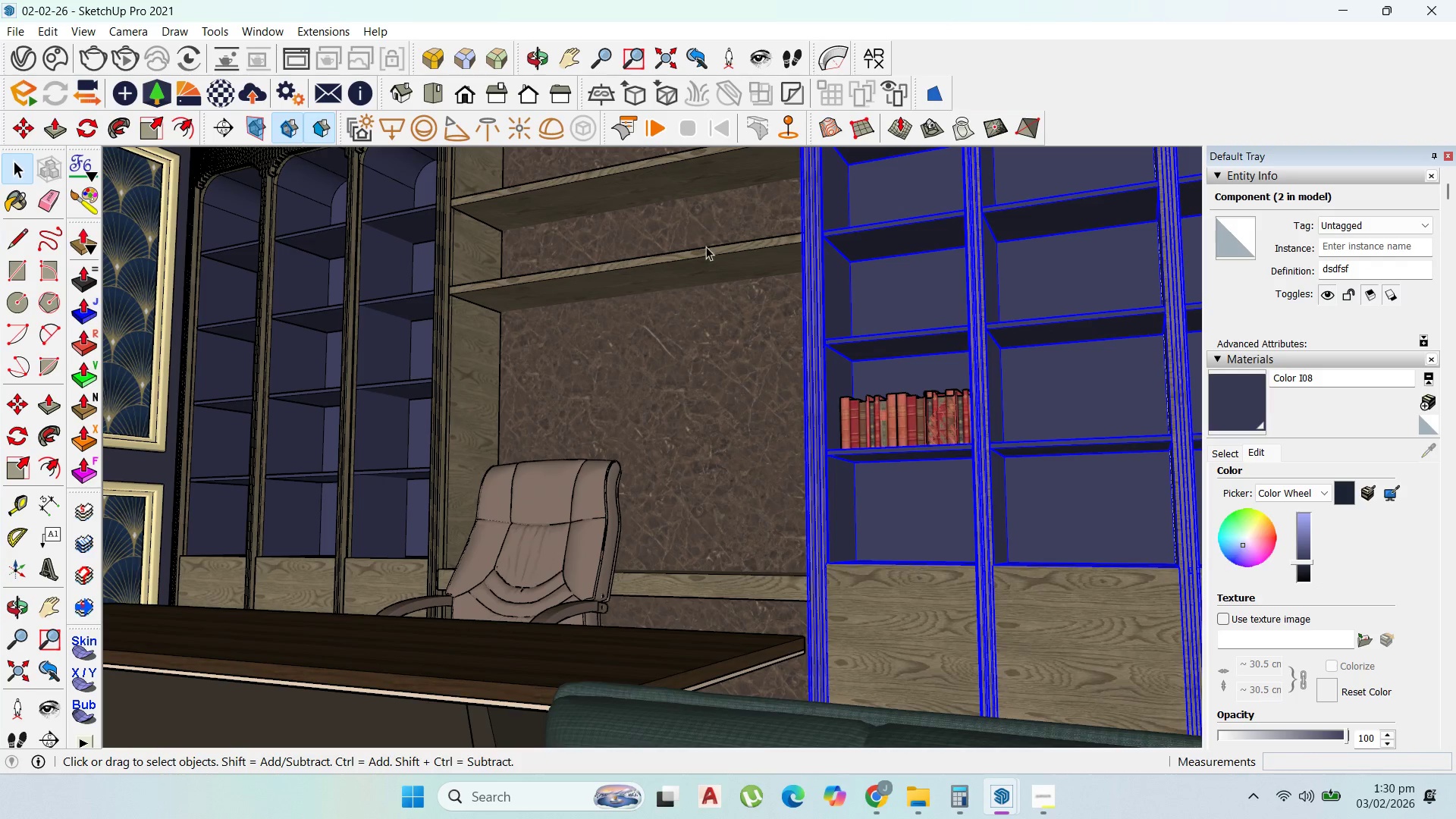 
scroll: coordinate [893, 554], scroll_direction: down, amount: 9.0
 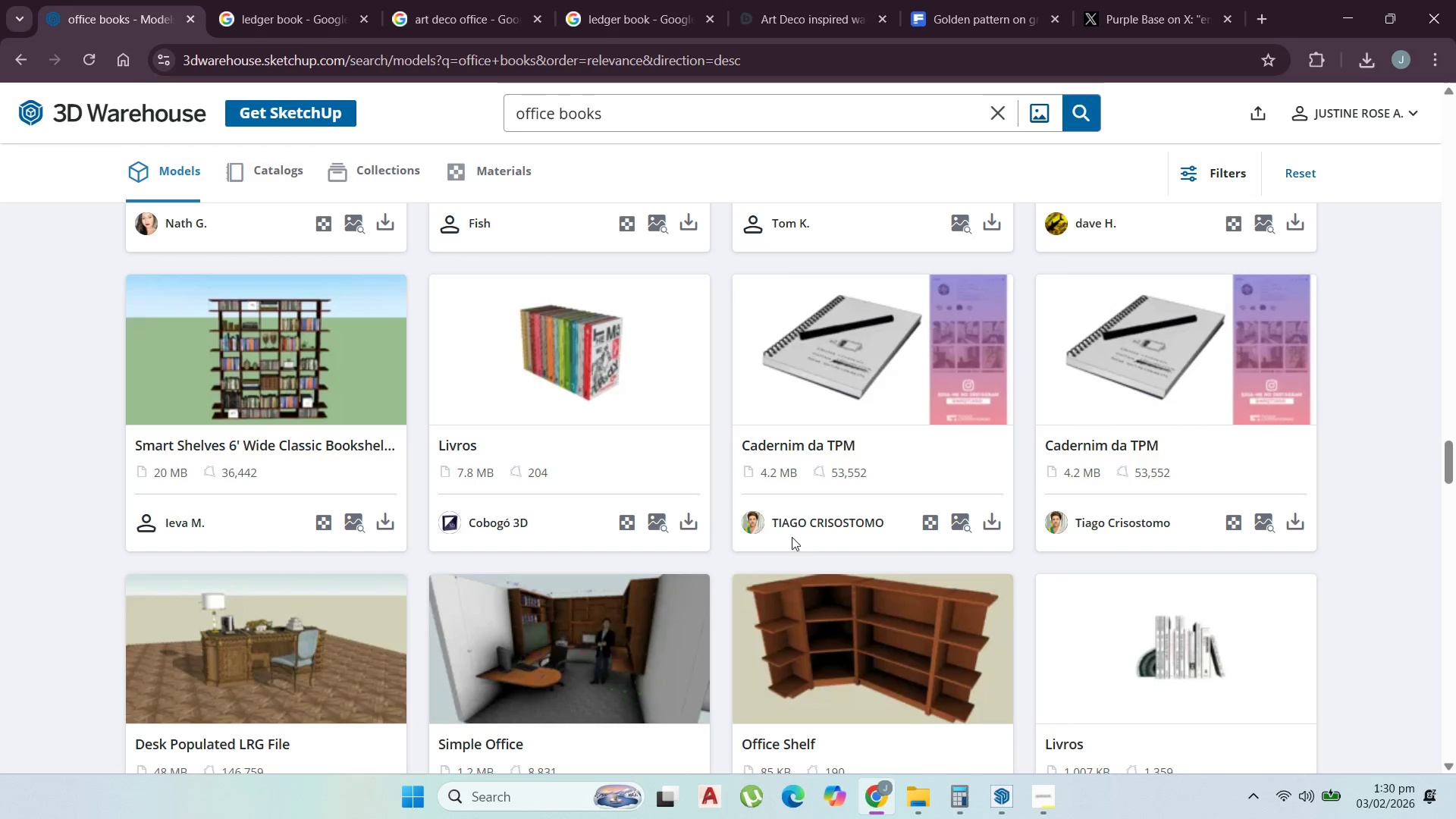 
mouse_move([529, 548])
 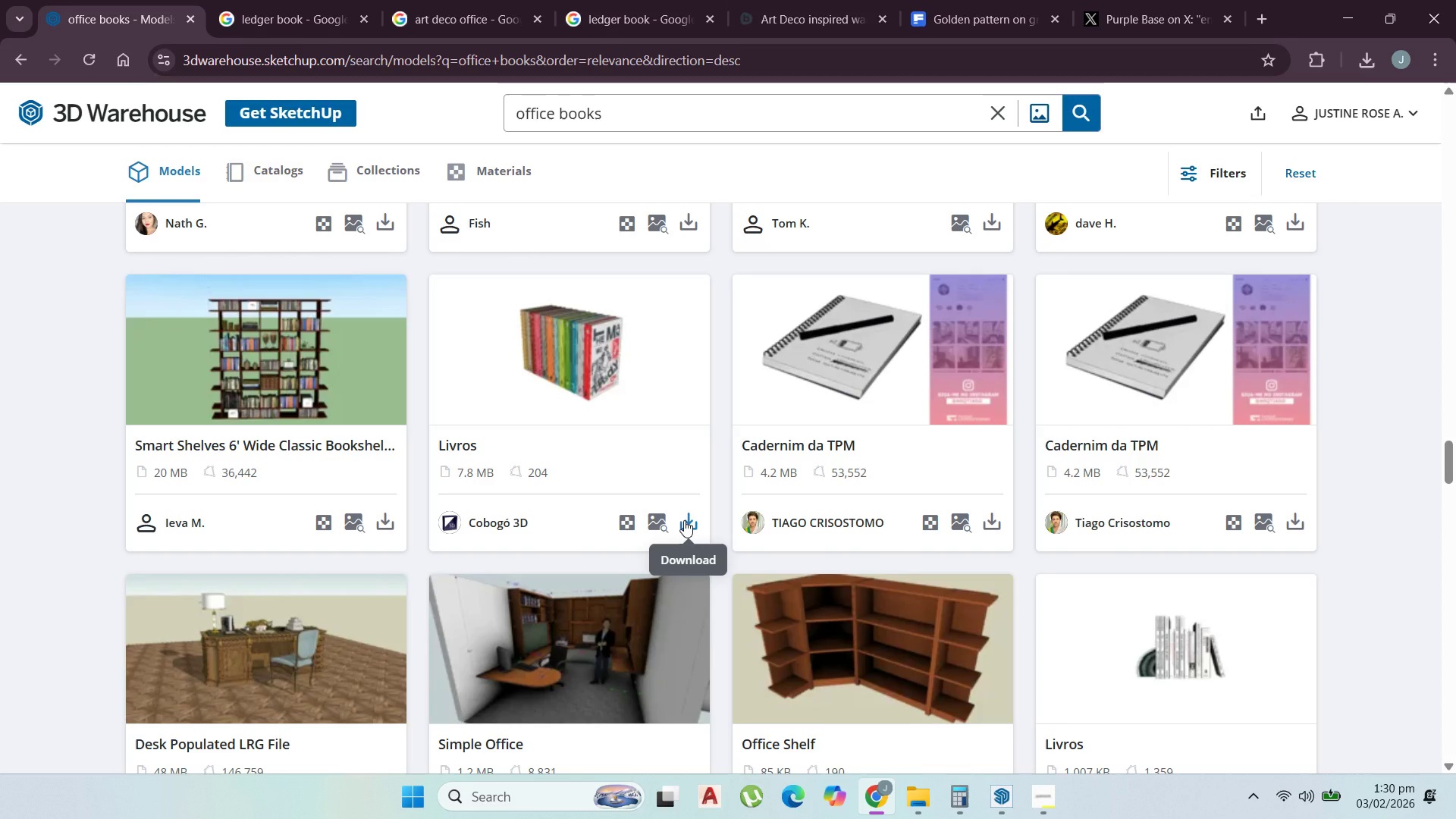 
left_click([1363, 66])
 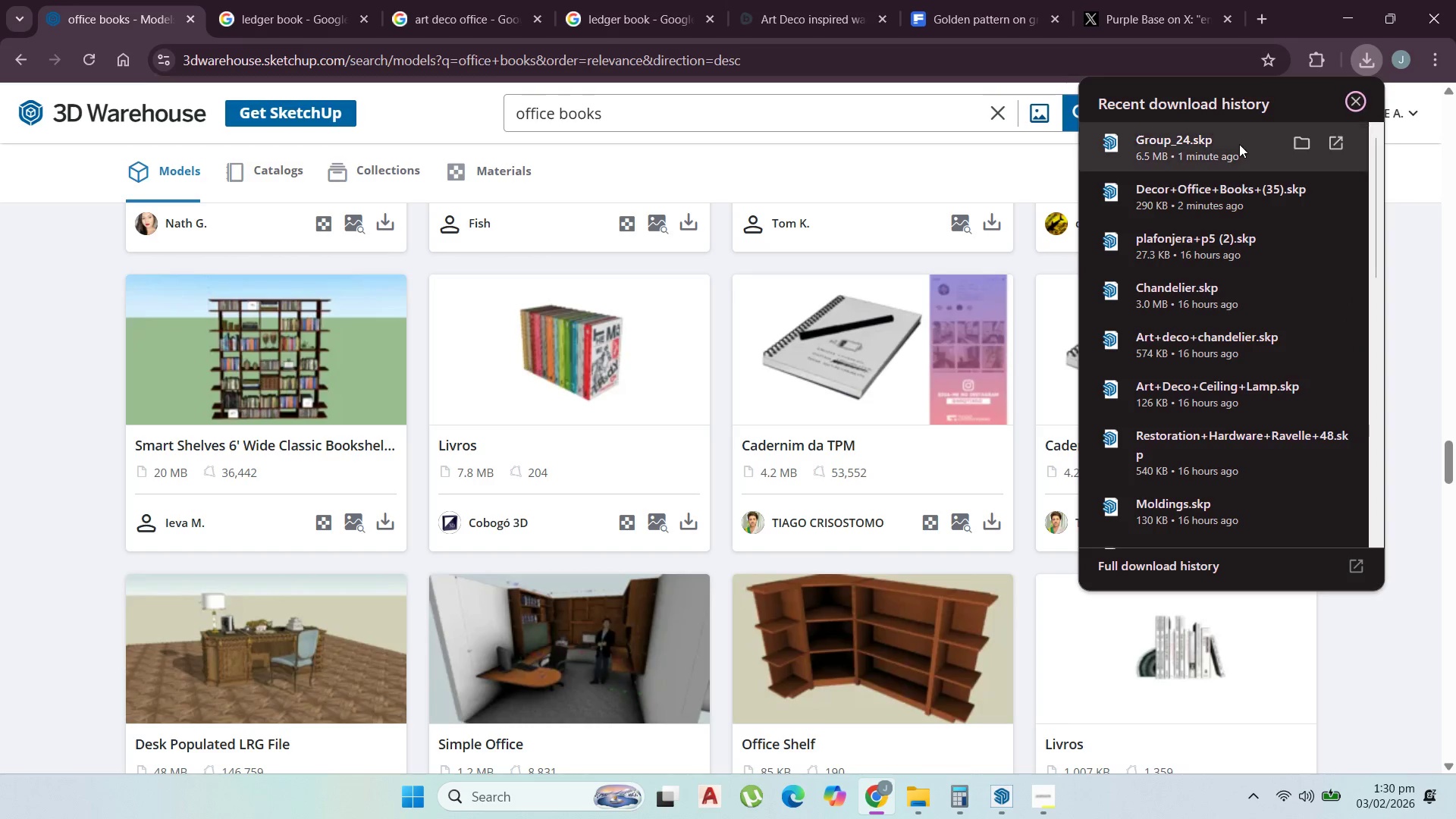 
left_click([1239, 144])
 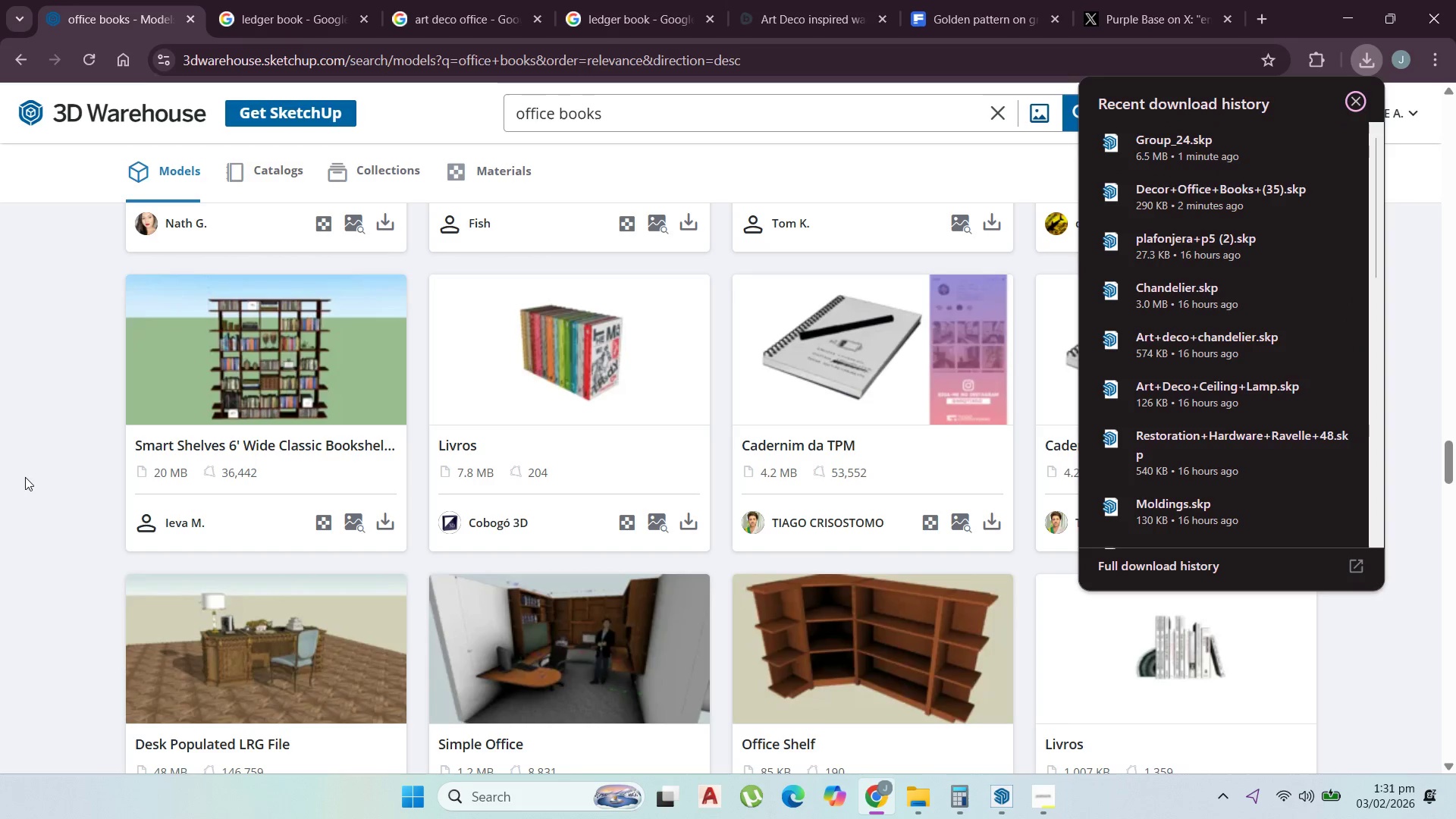 
left_click([30, 484])
 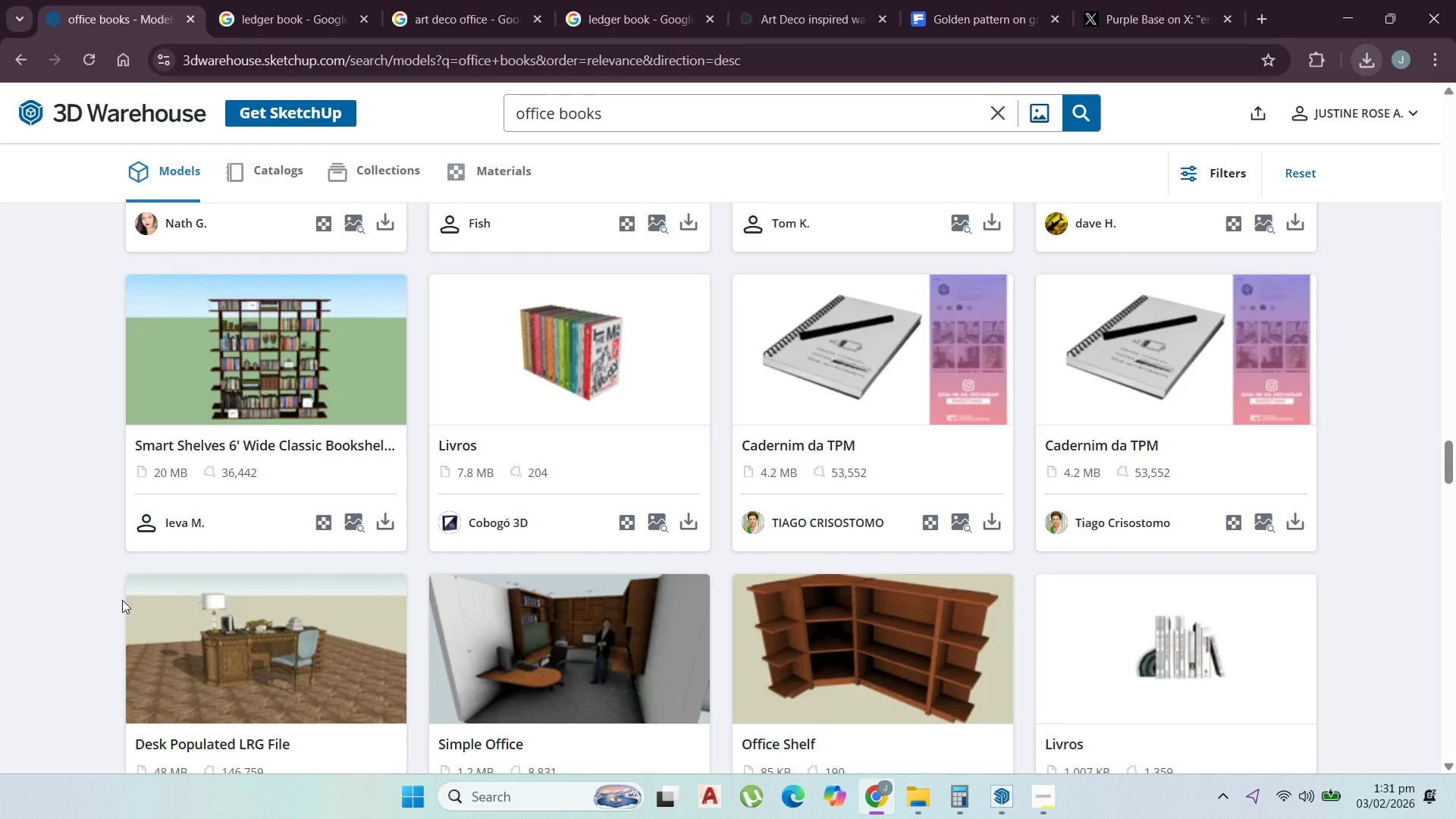 
scroll: coordinate [841, 564], scroll_direction: down, amount: 16.0
 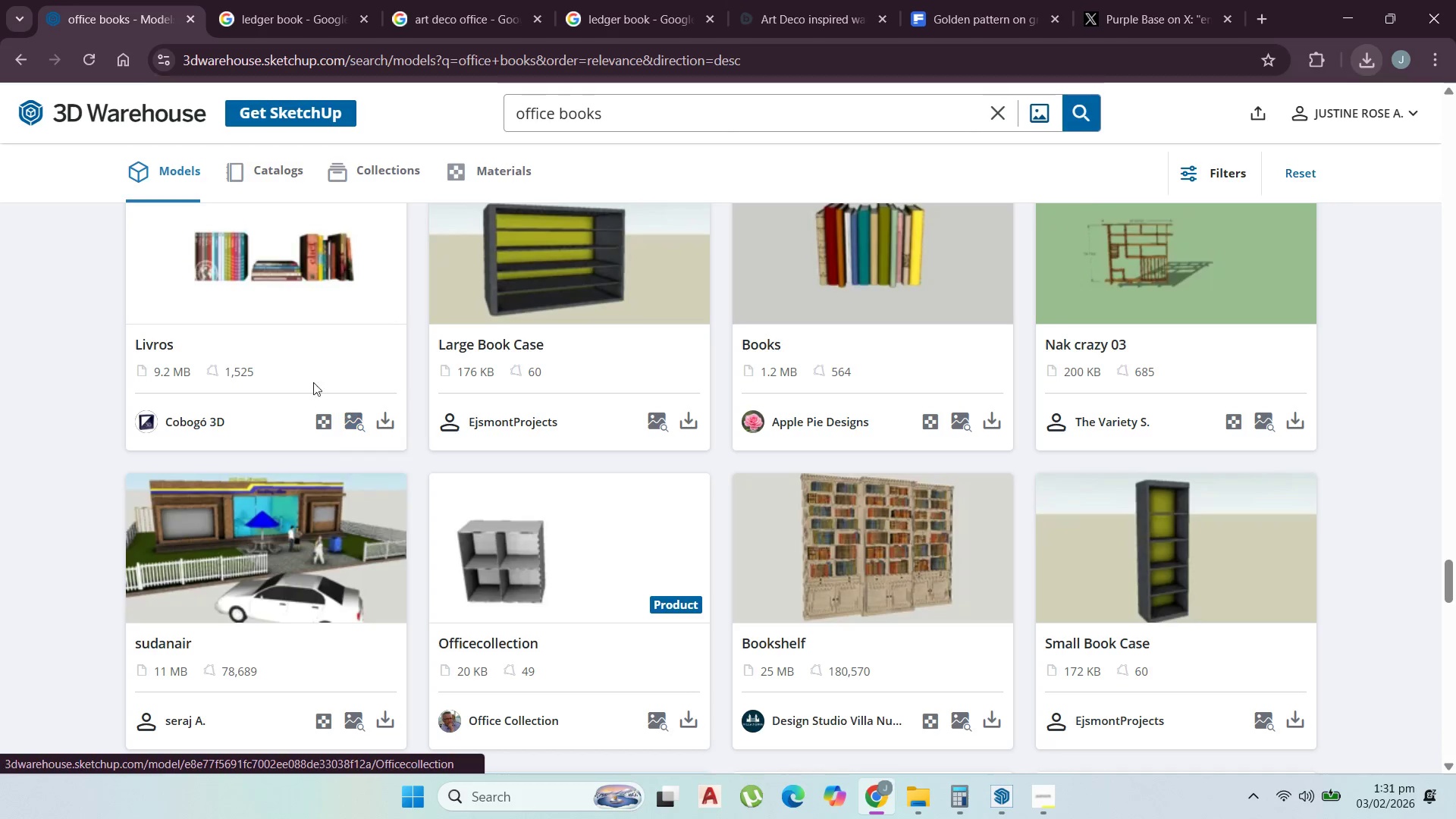 
mouse_move([396, 426])
 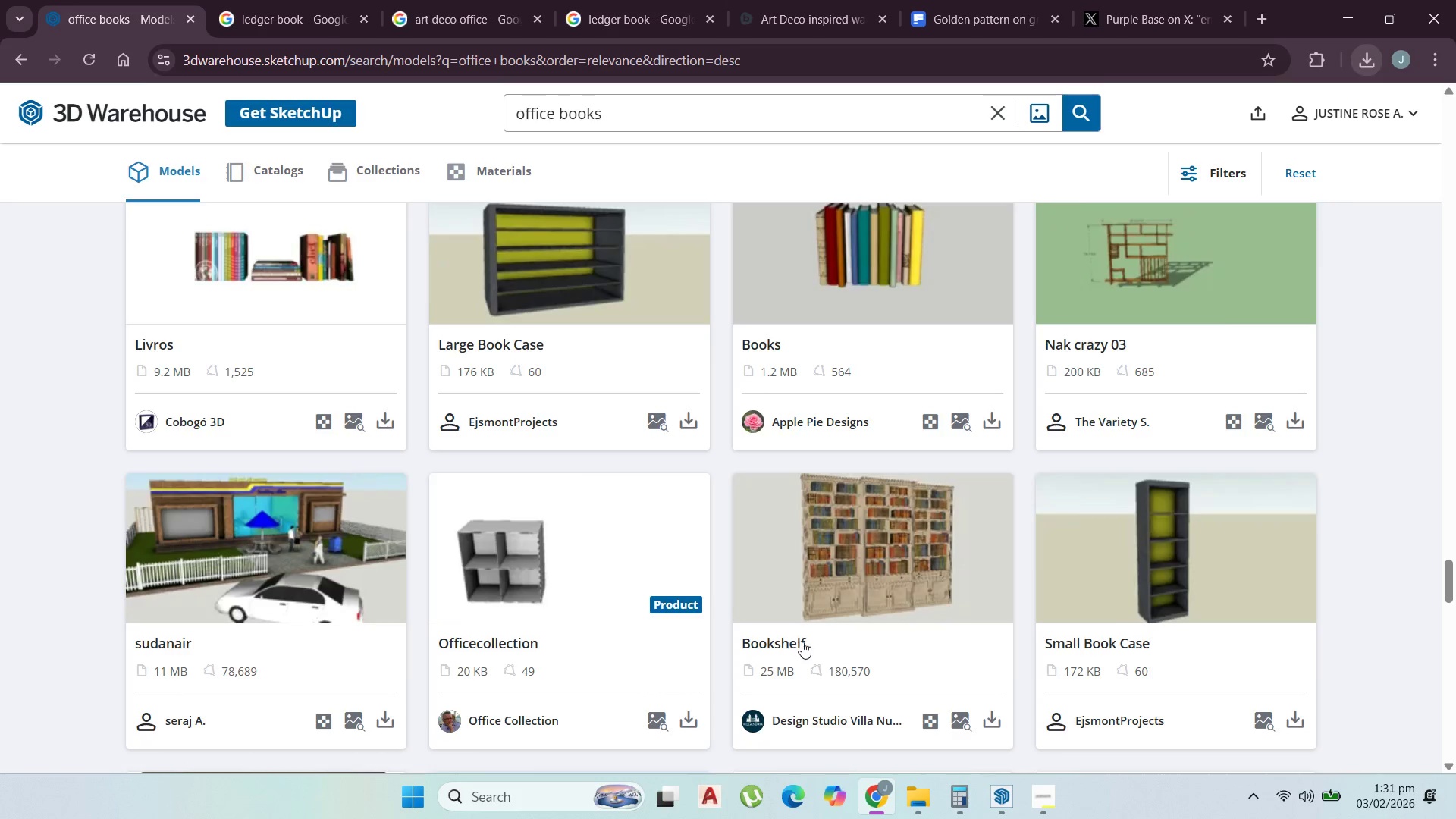 
scroll: coordinate [895, 614], scroll_direction: down, amount: 14.0
 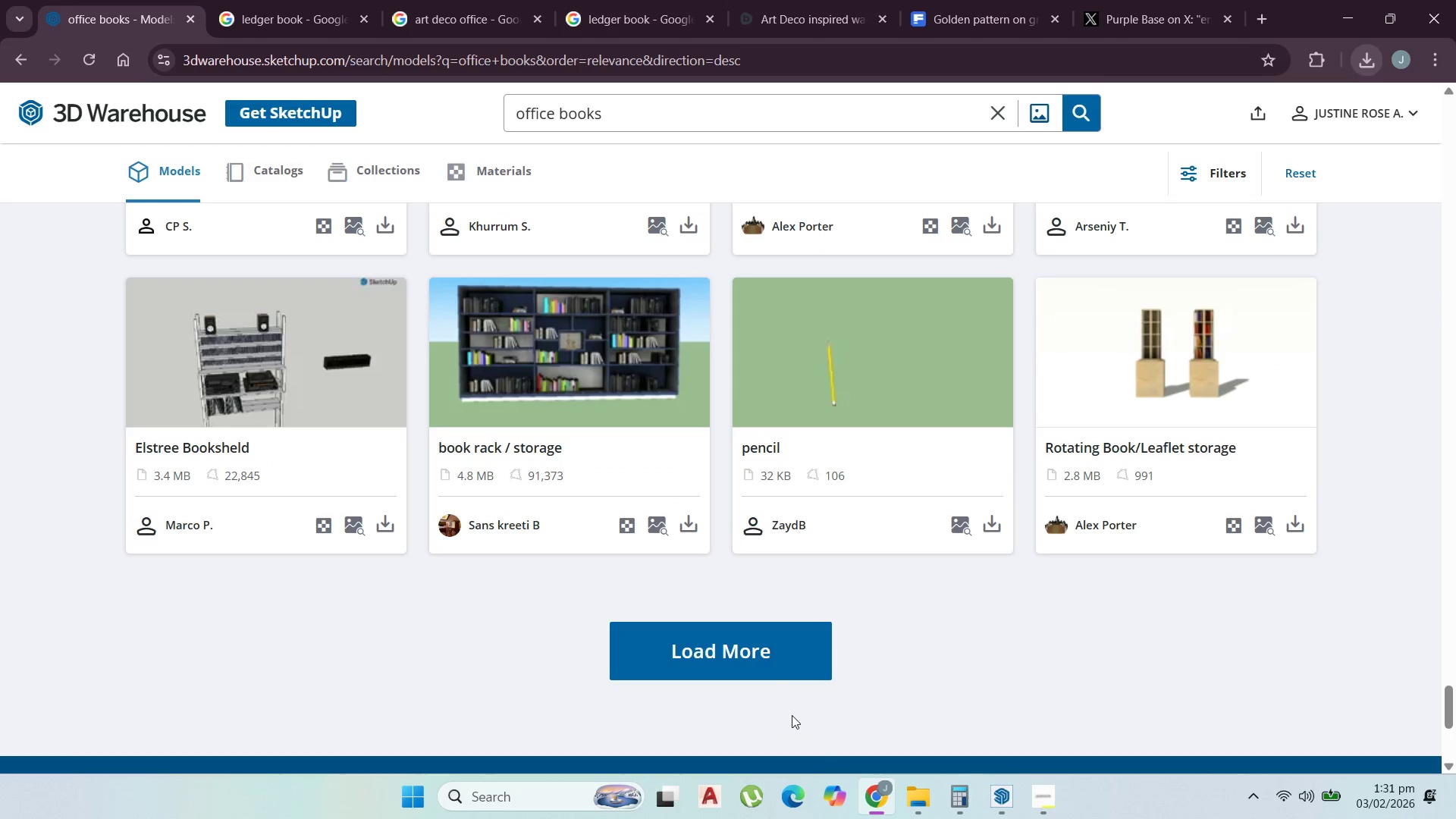 
left_click([773, 660])
 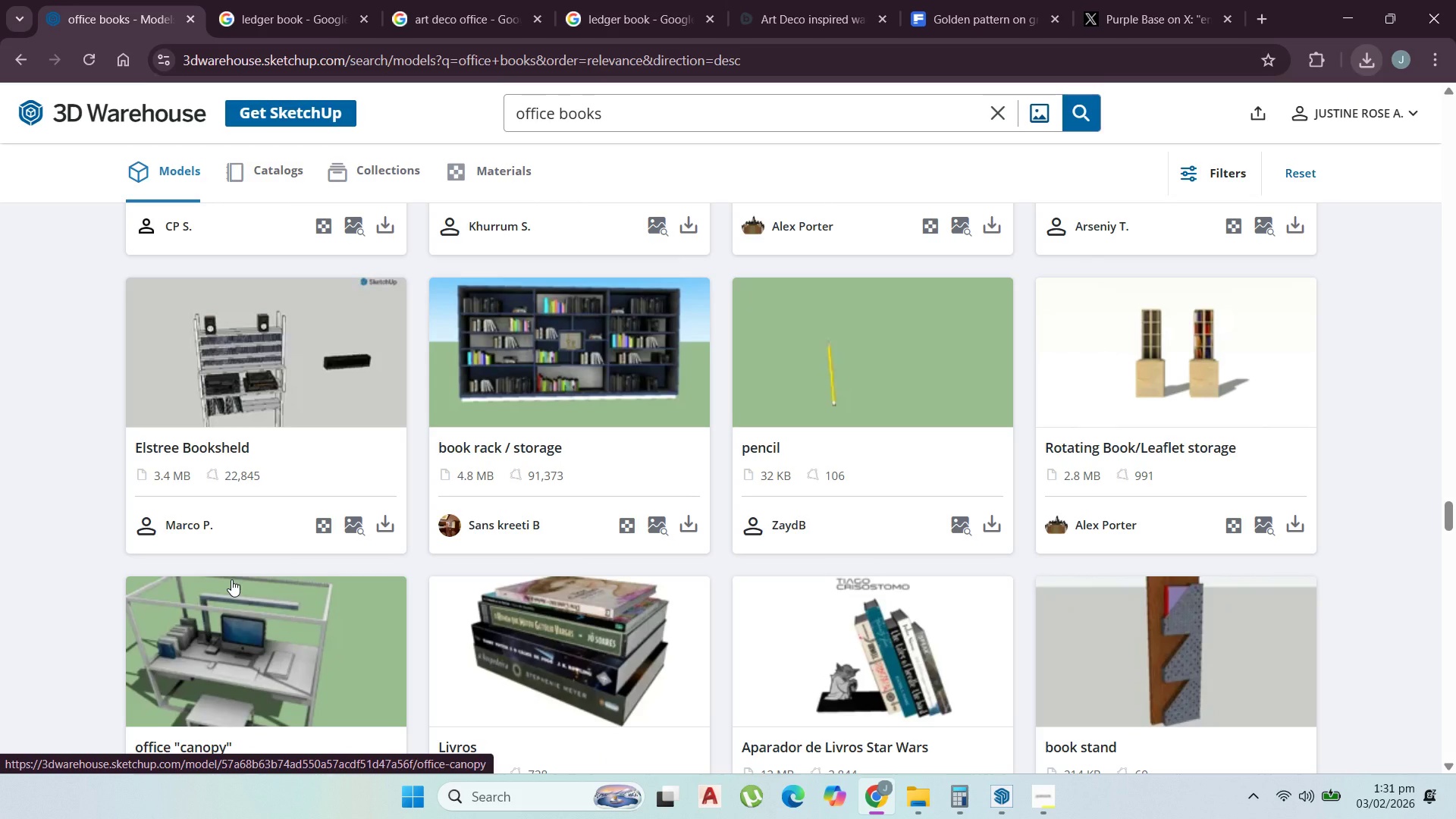 
wait(13.36)
 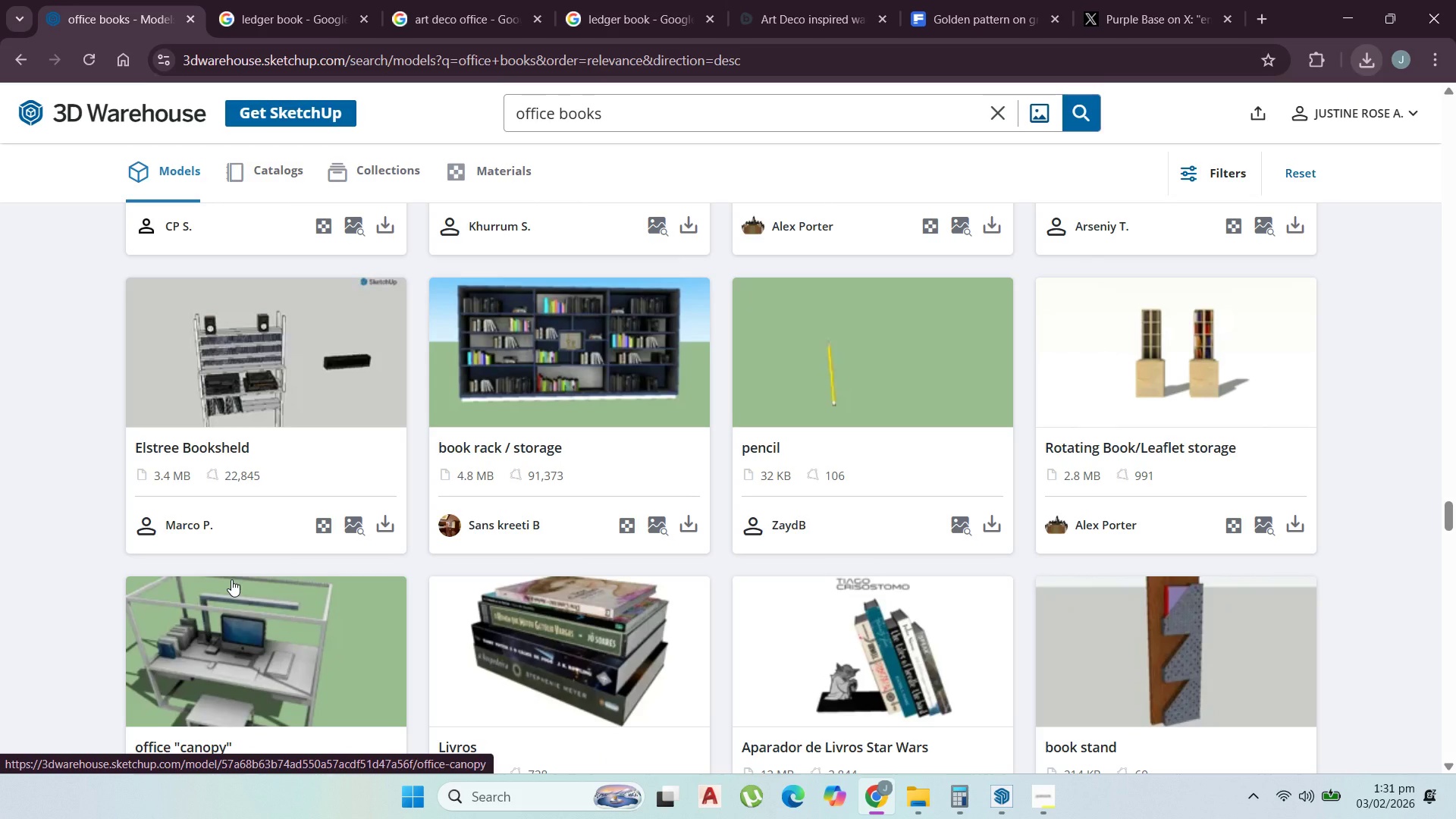 
left_click([1078, 806])
 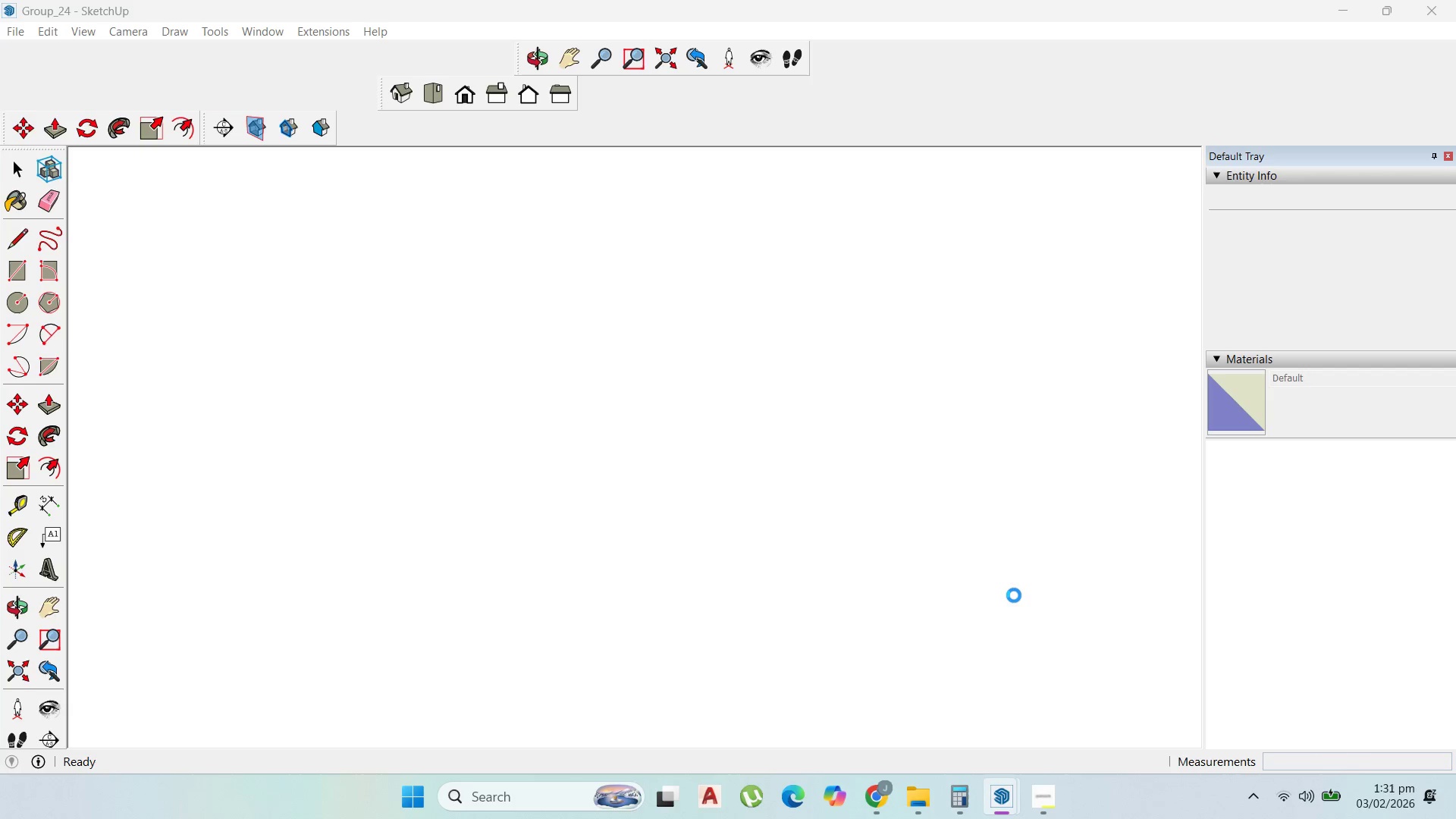 
wait(16.33)
 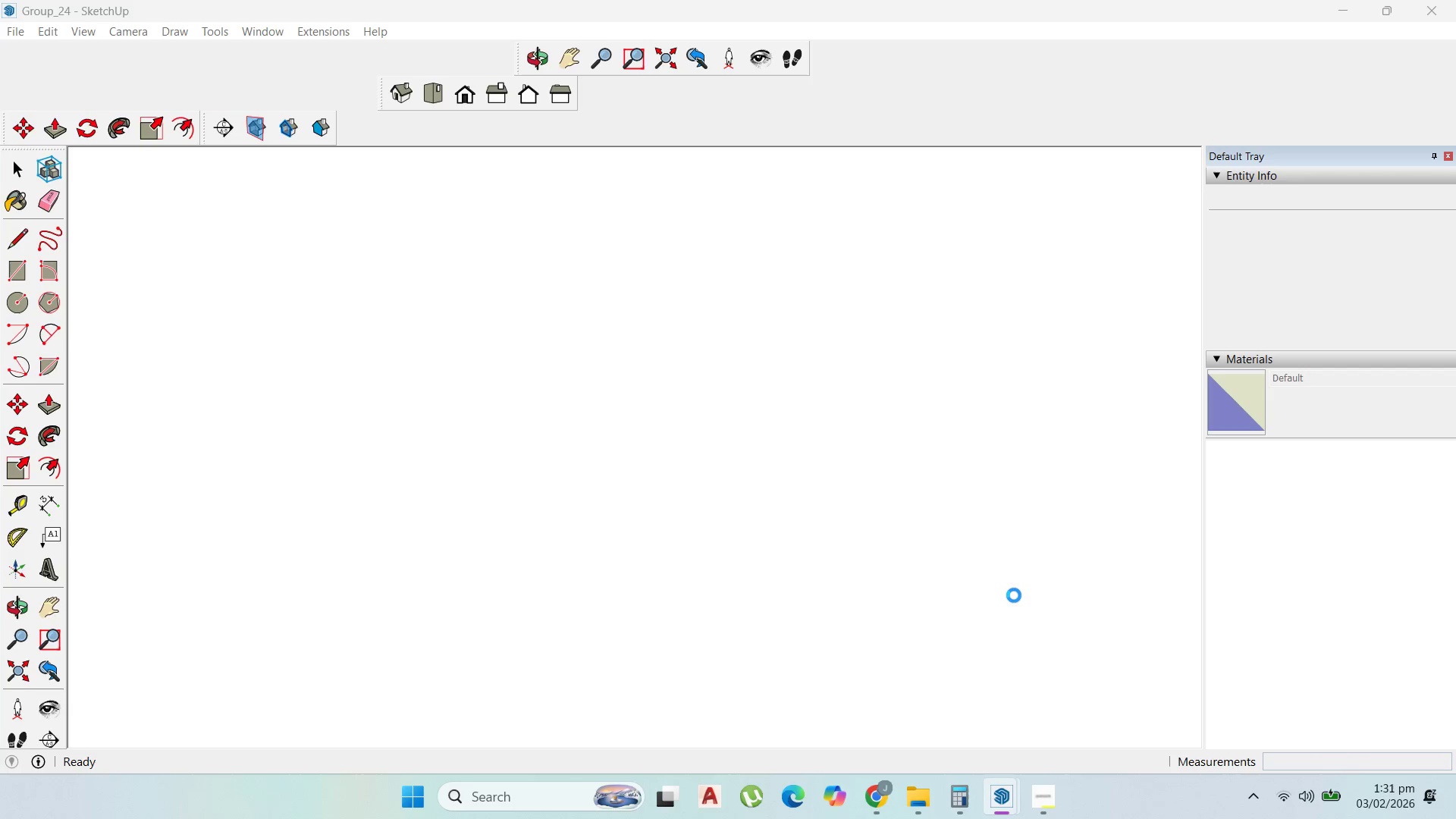 
scroll: coordinate [667, 268], scroll_direction: up, amount: 4.0
 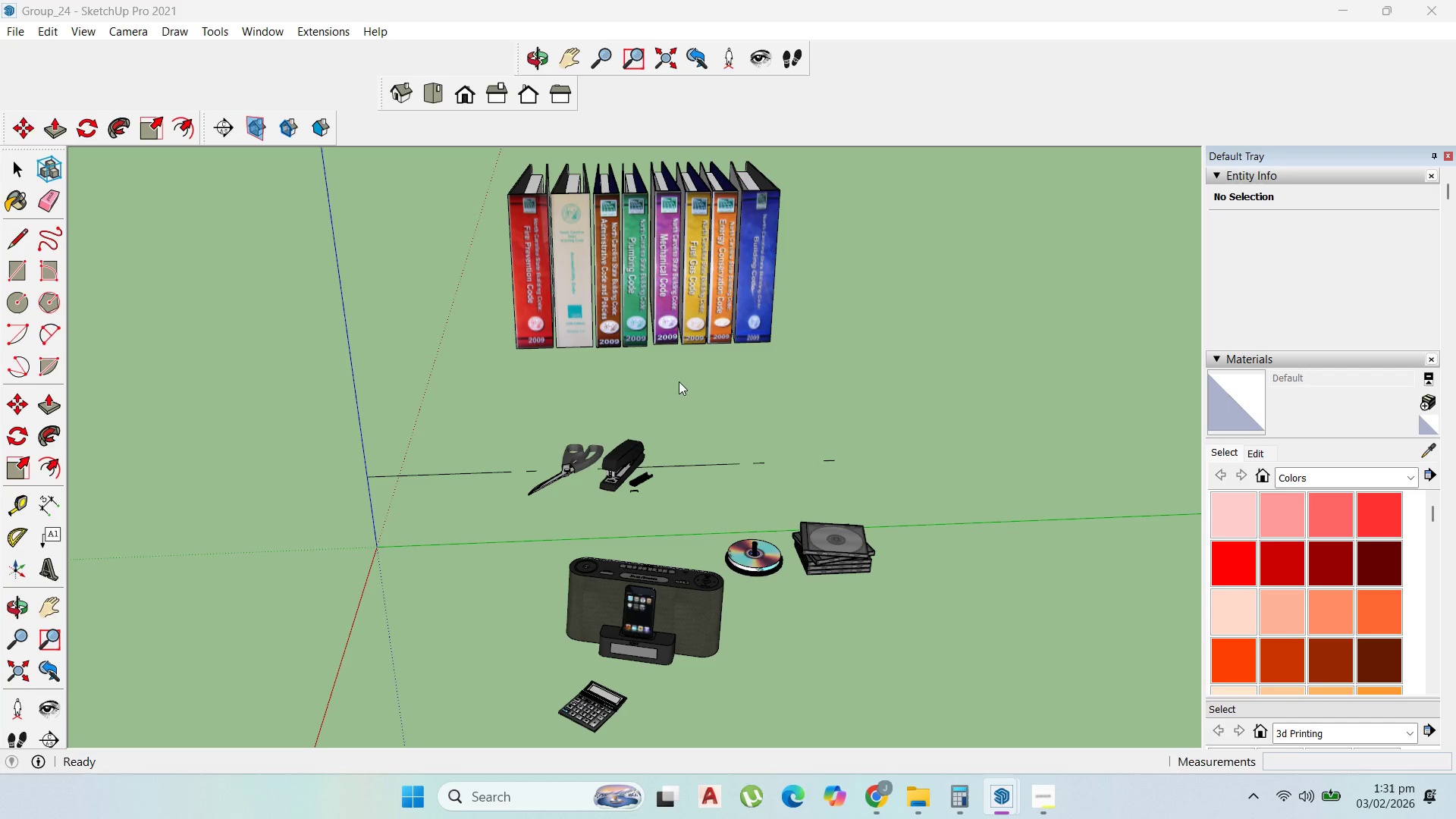 
left_click([679, 381])
 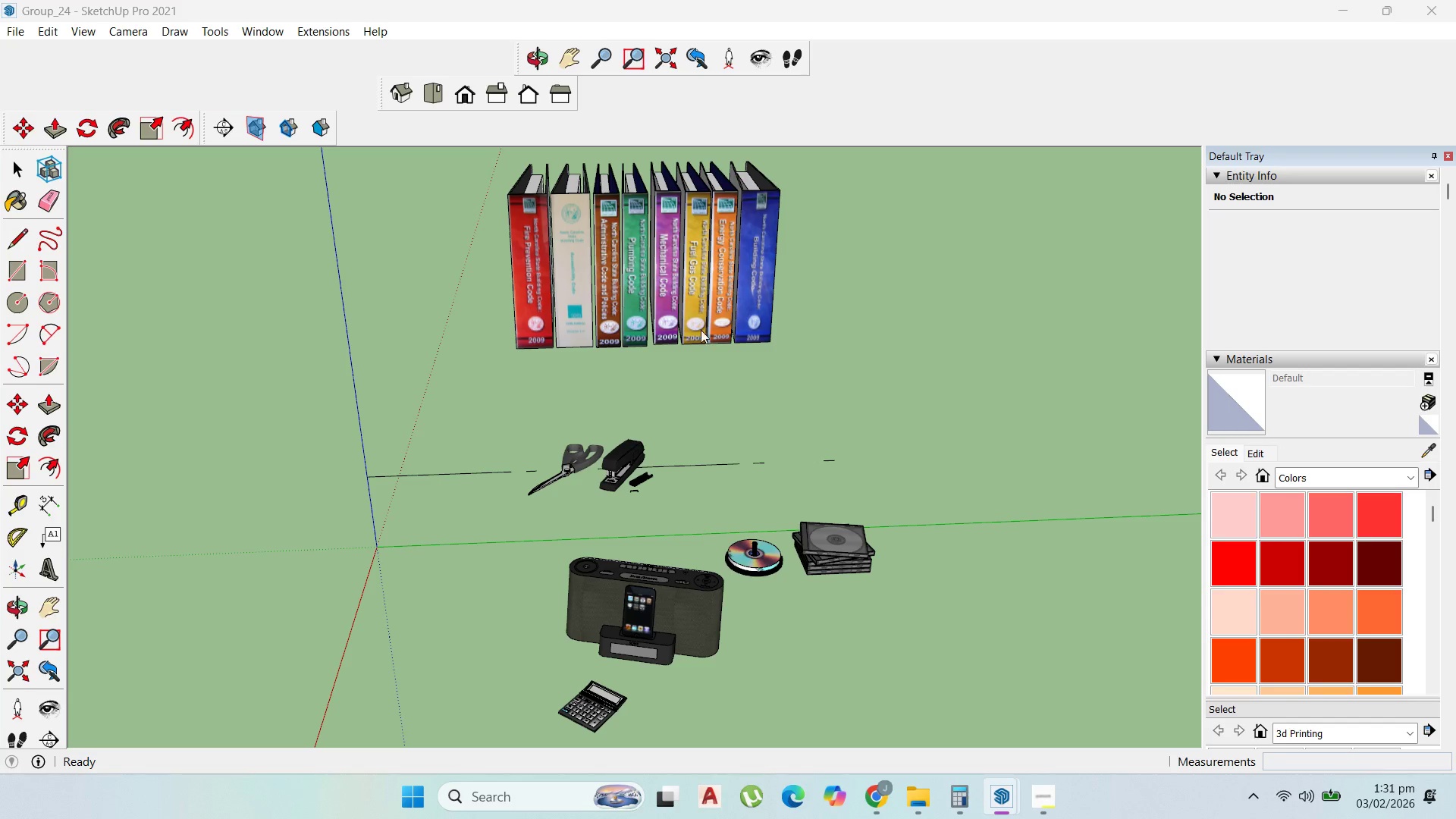 
left_click([703, 315])
 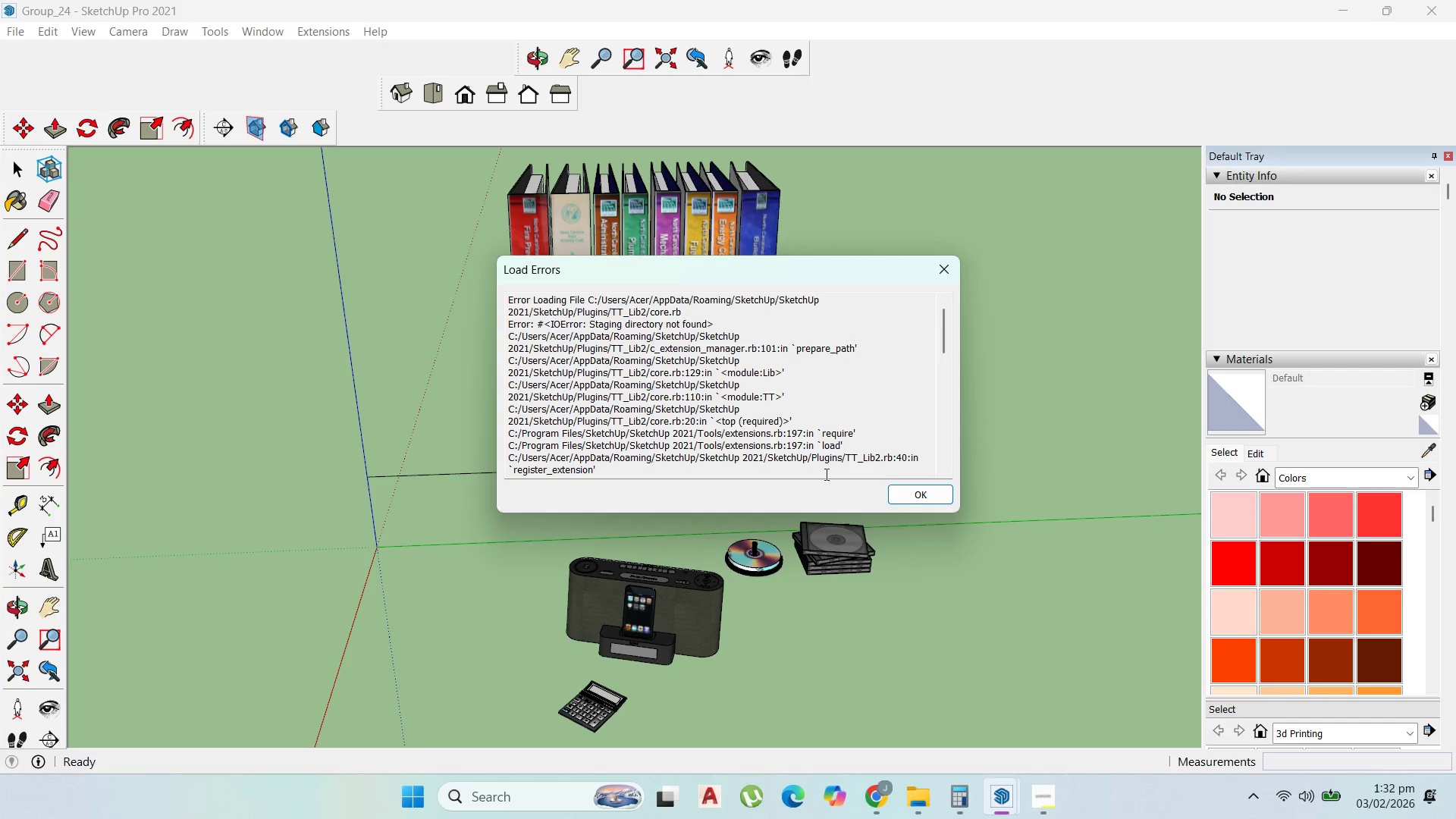 
left_click([905, 494])
 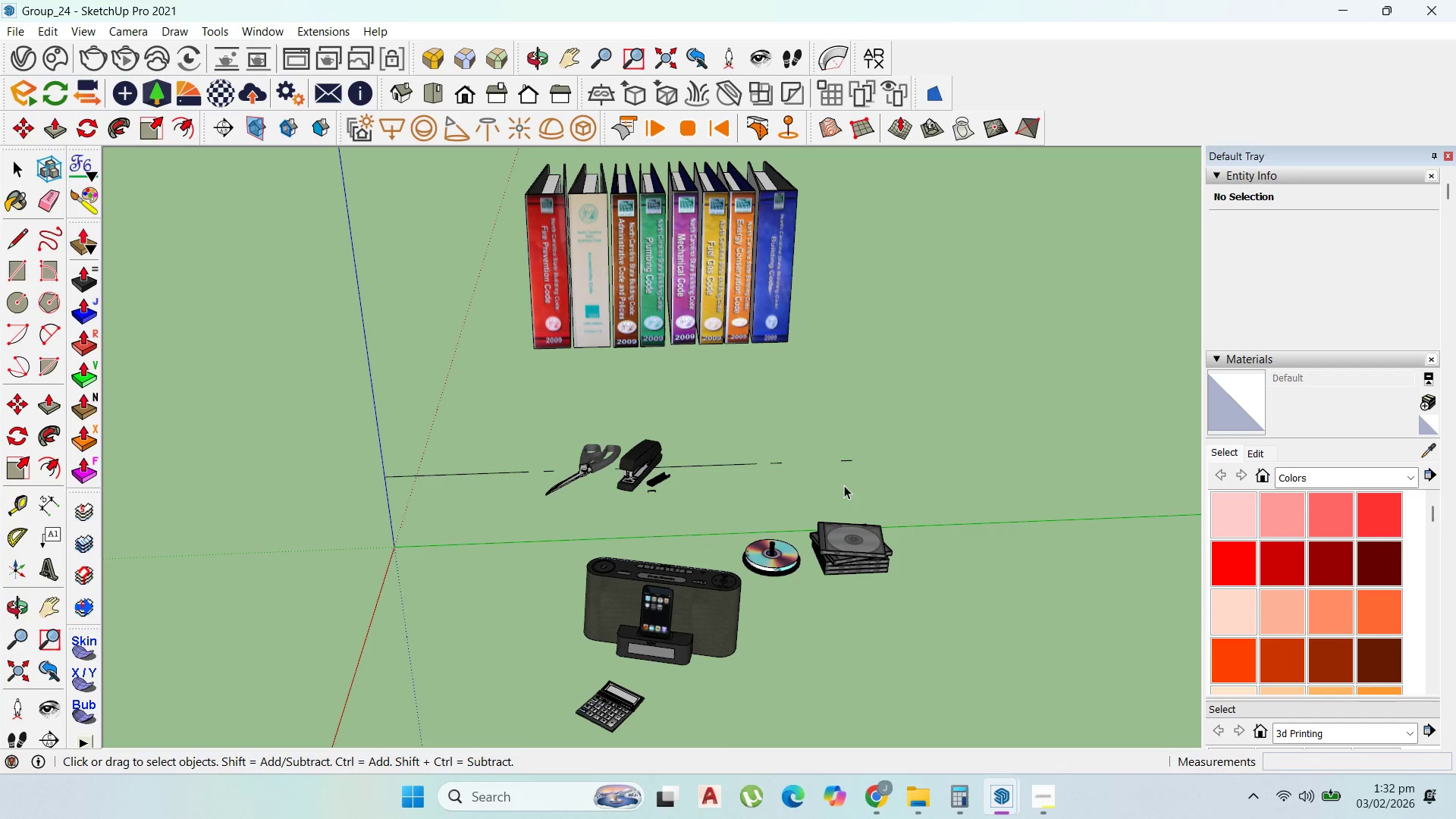 
scroll: coordinate [828, 491], scroll_direction: down, amount: 7.0
 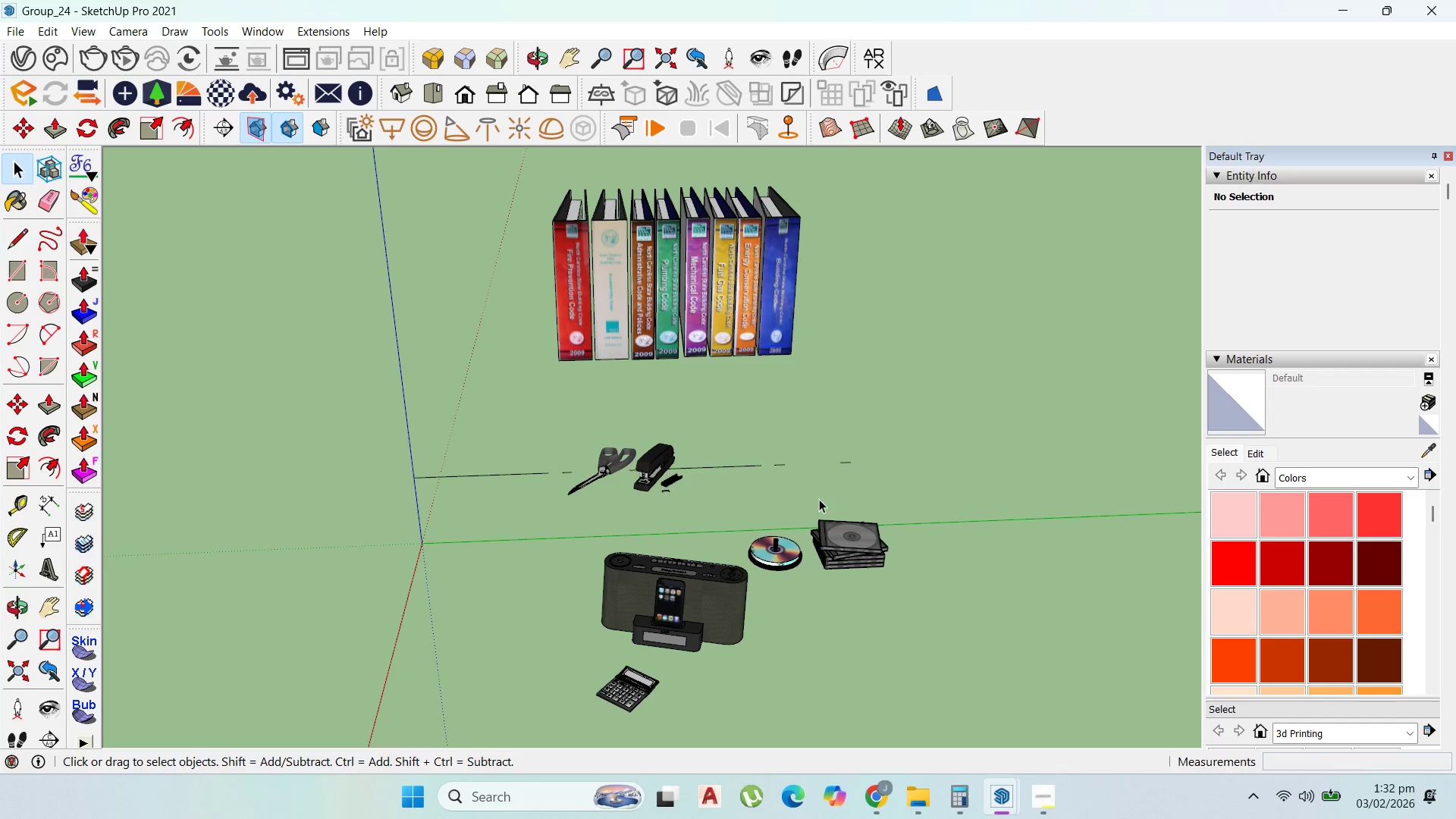 
left_click([708, 337])
 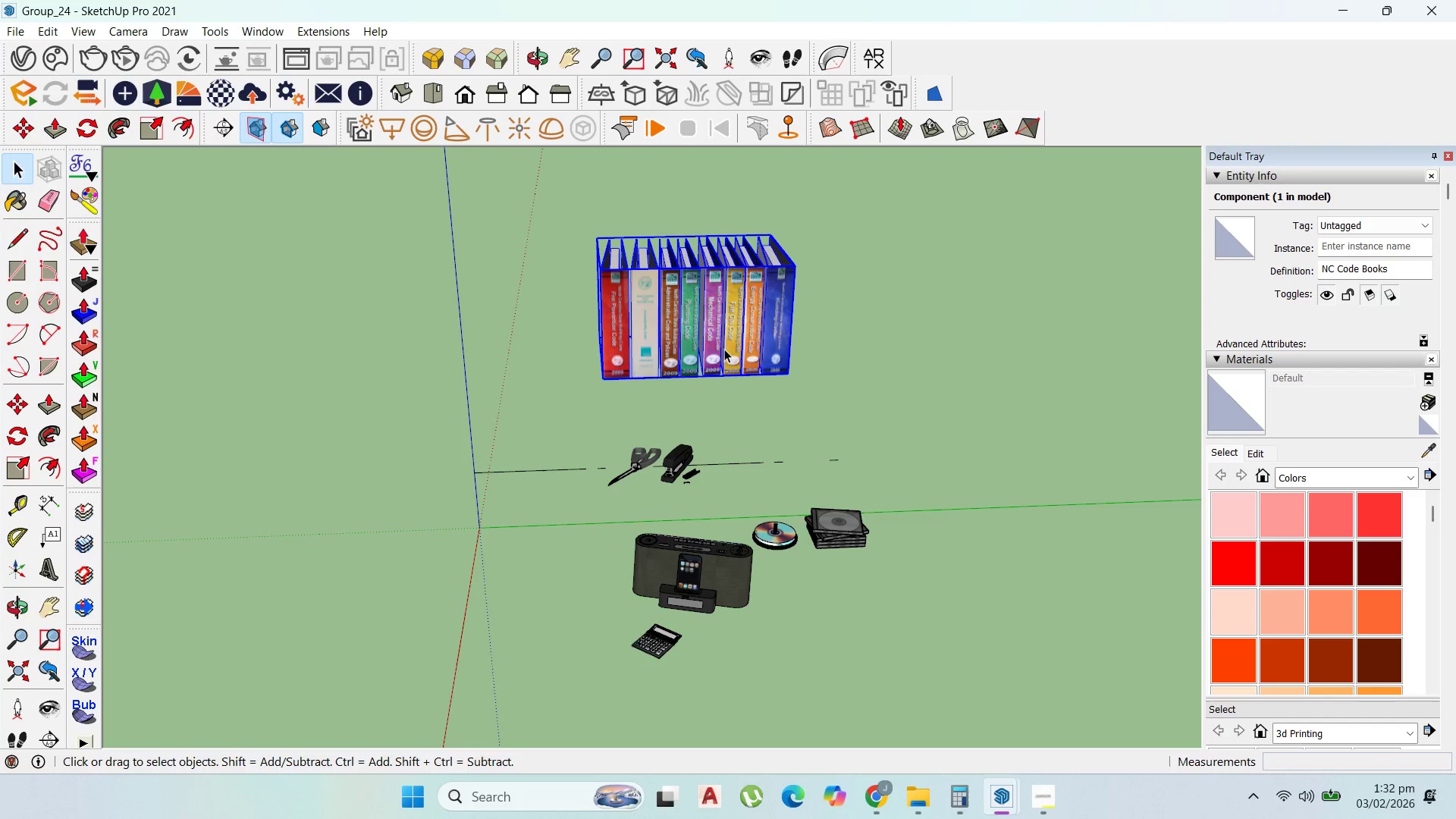 
scroll: coordinate [726, 404], scroll_direction: down, amount: 3.0
 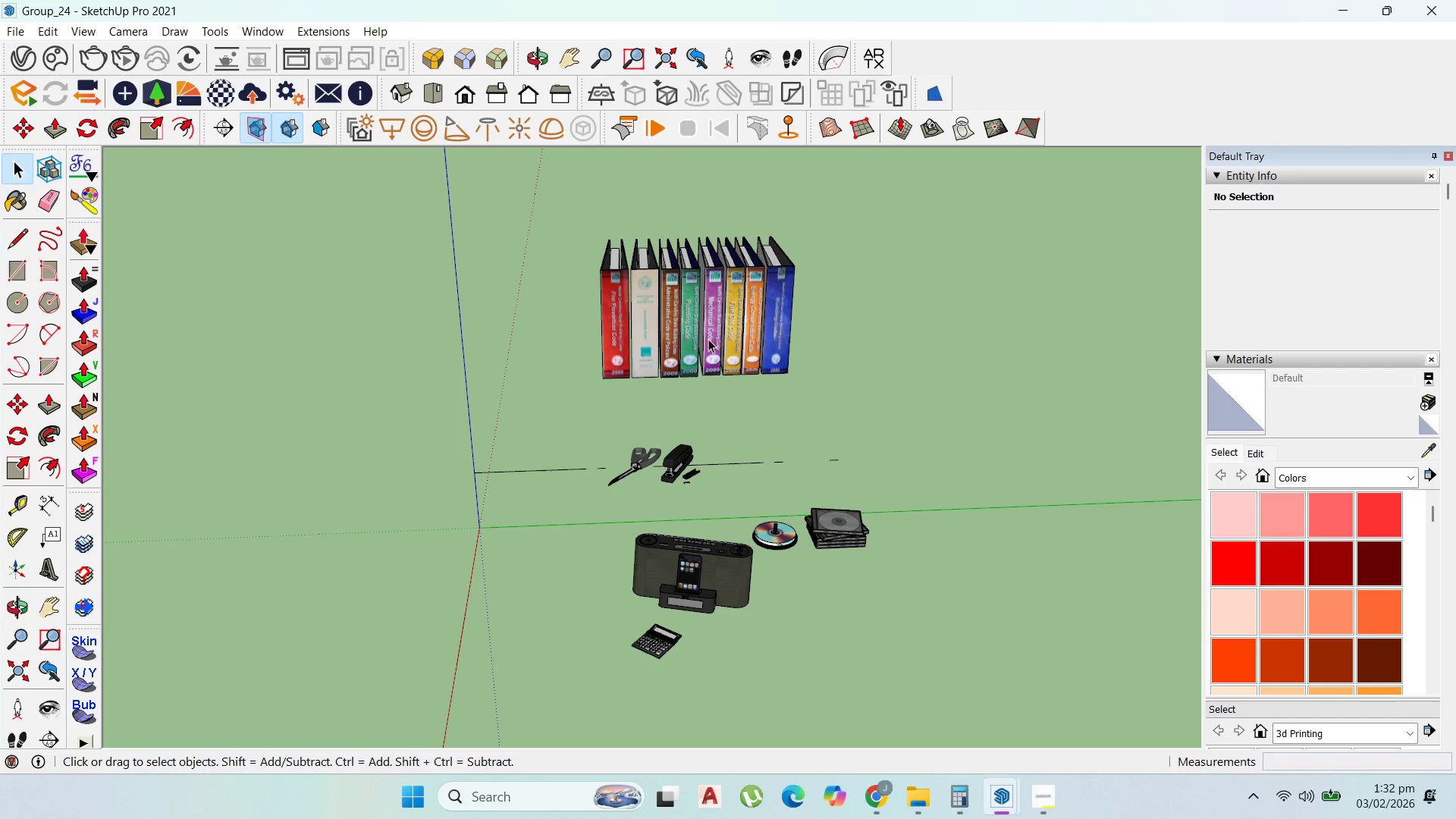 
key(Control+C)
 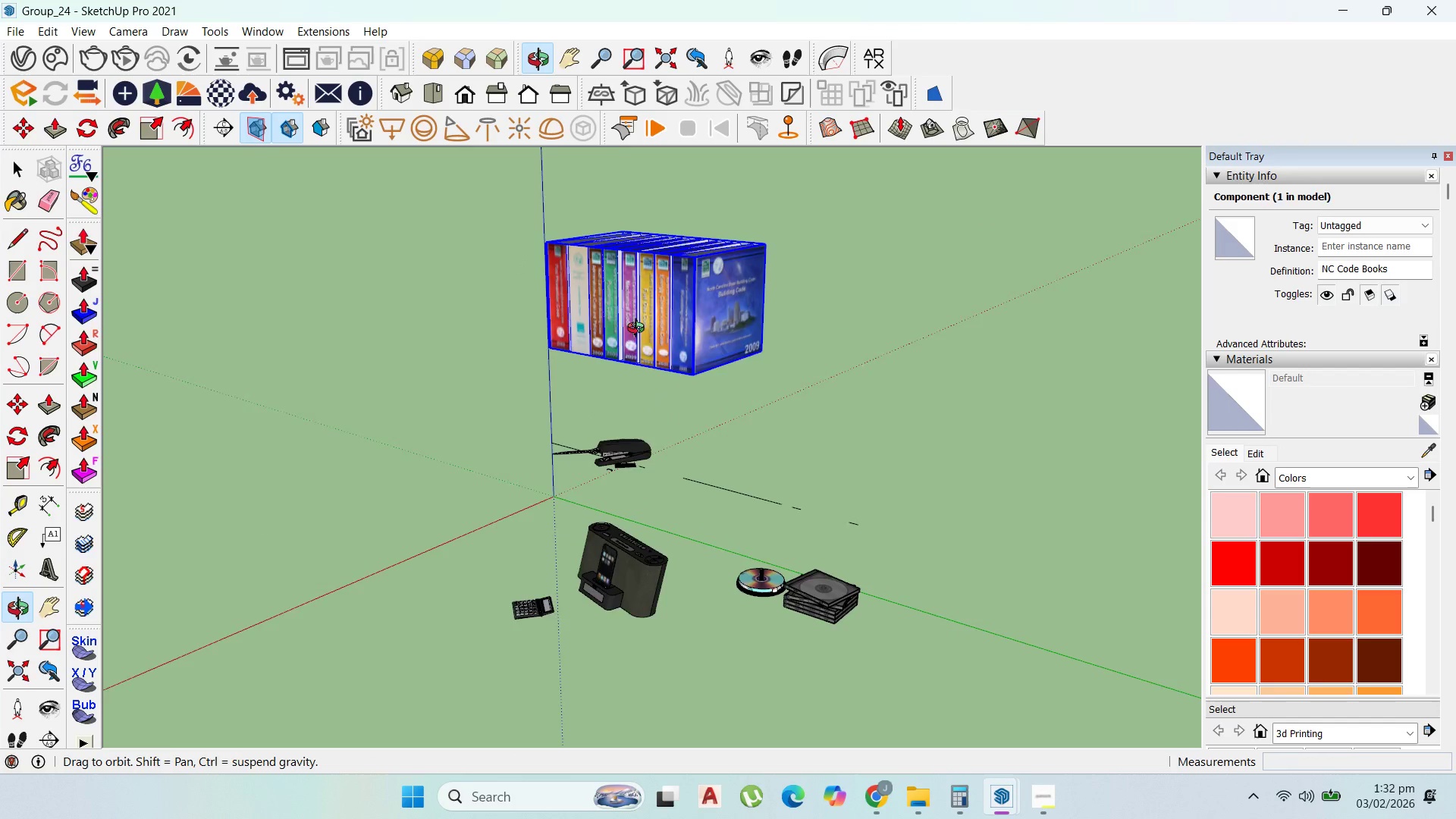 
scroll: coordinate [655, 591], scroll_direction: up, amount: 3.0
 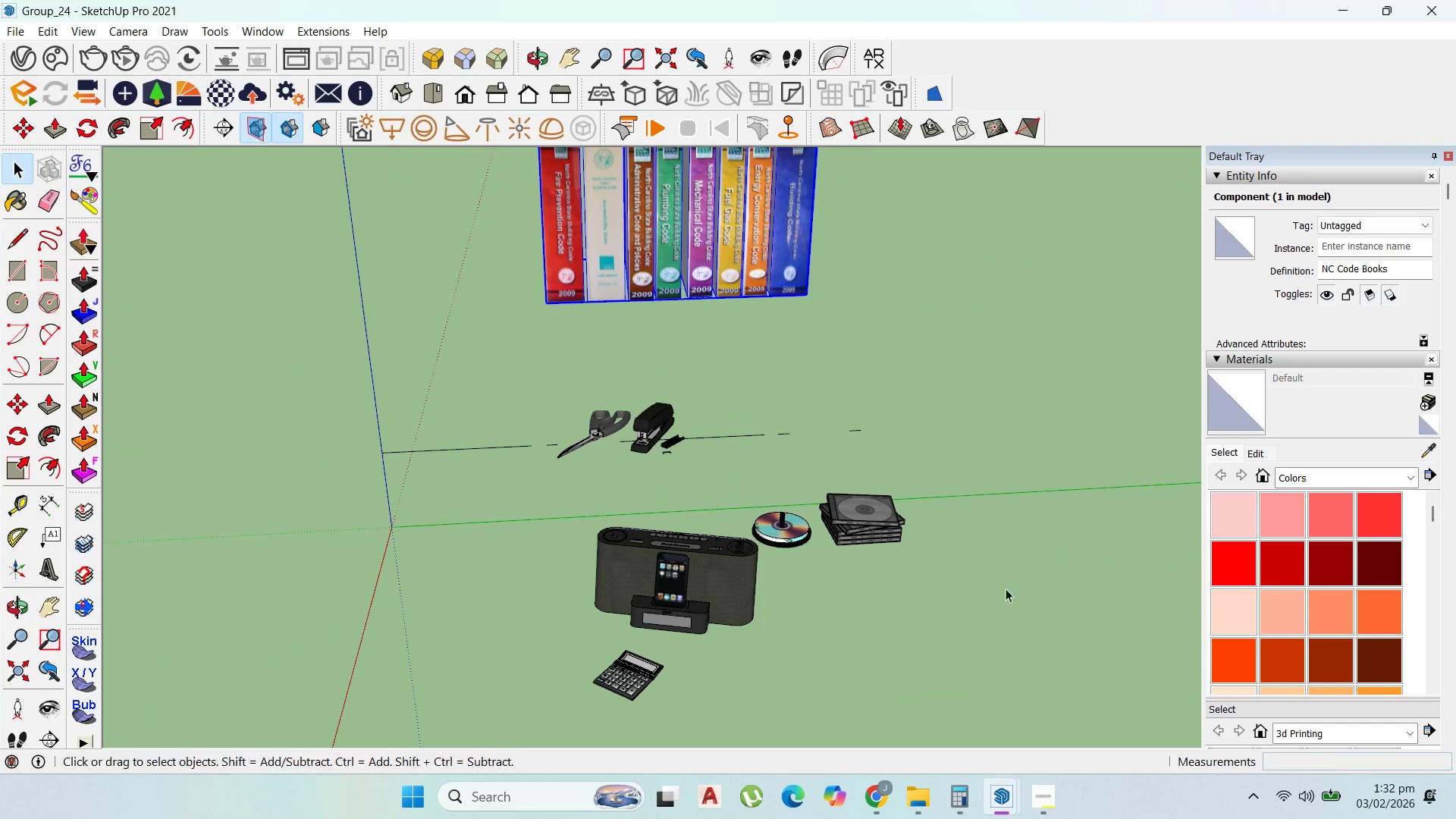 
left_click([1352, 17])
 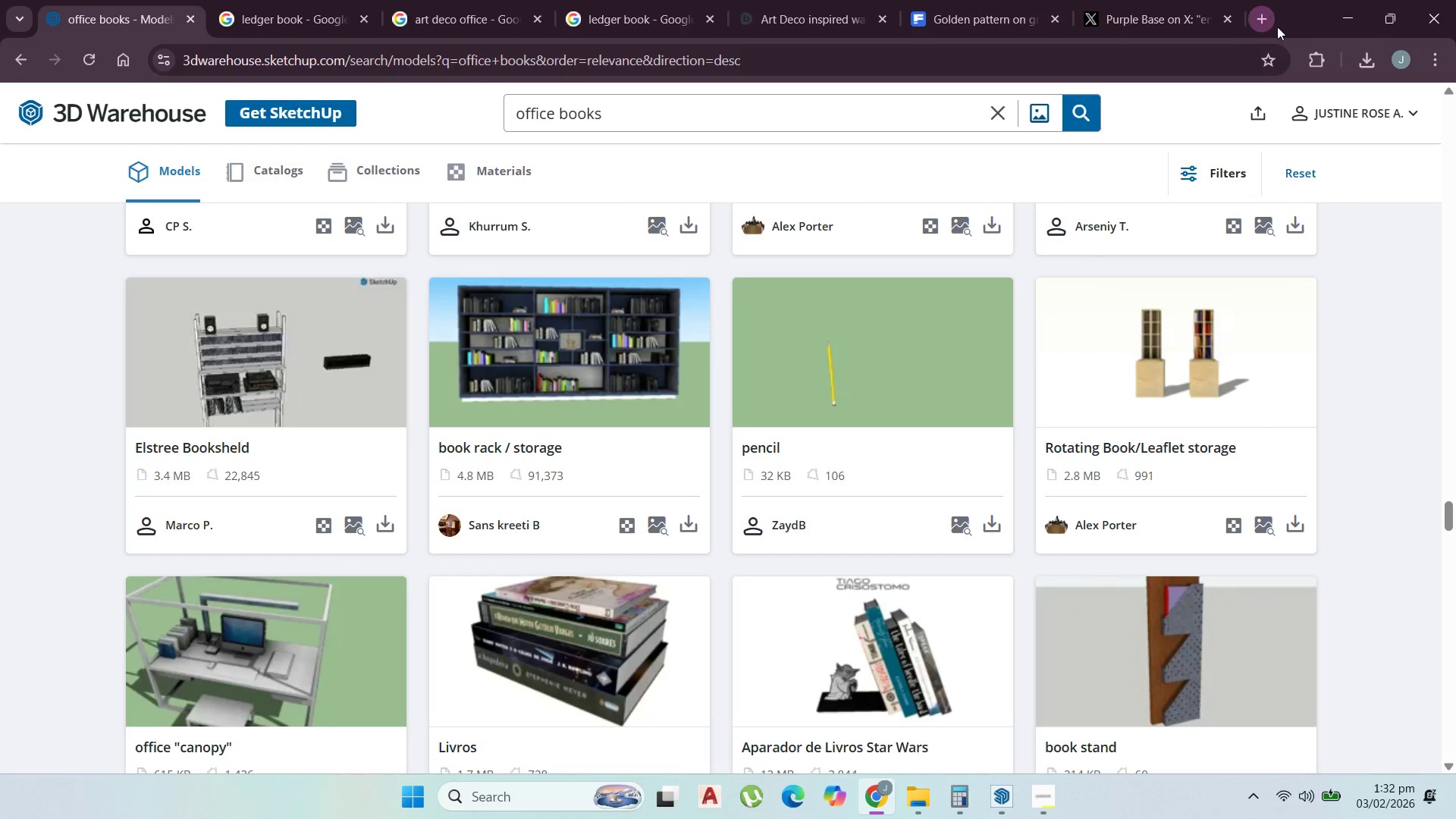 
left_click([1339, 17])
 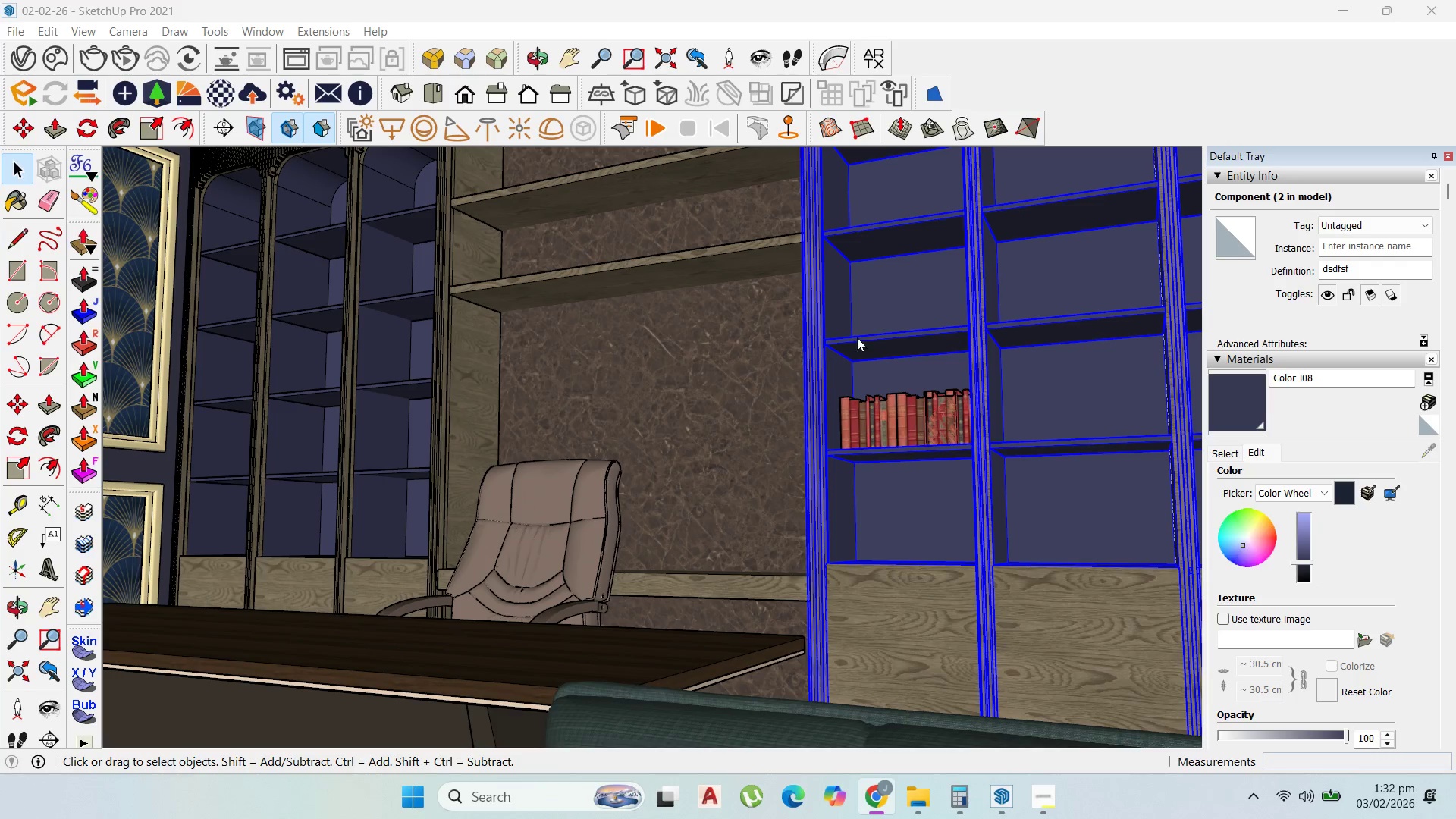 
scroll: coordinate [903, 391], scroll_direction: down, amount: 2.0
 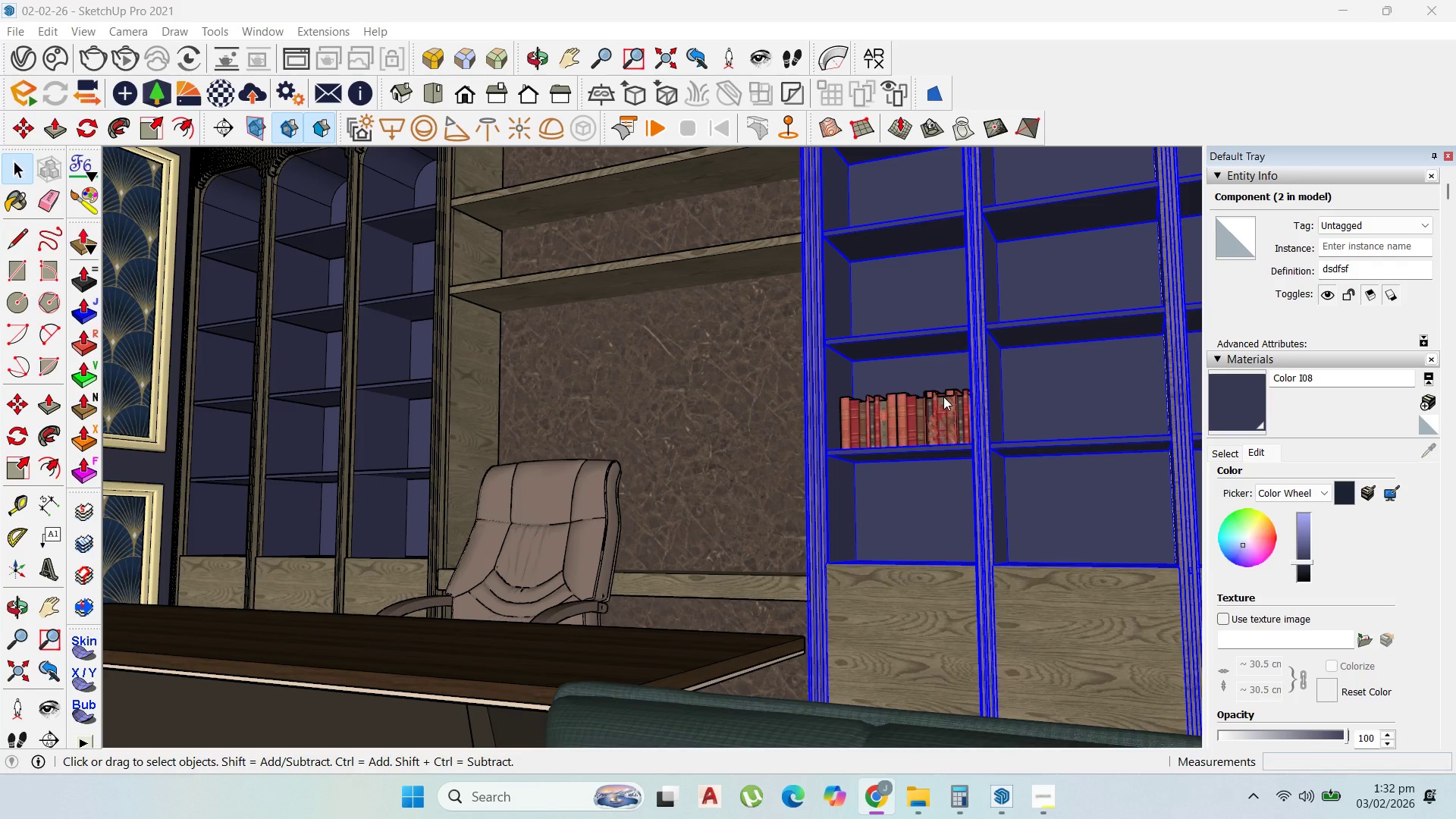 
left_click([944, 397])
 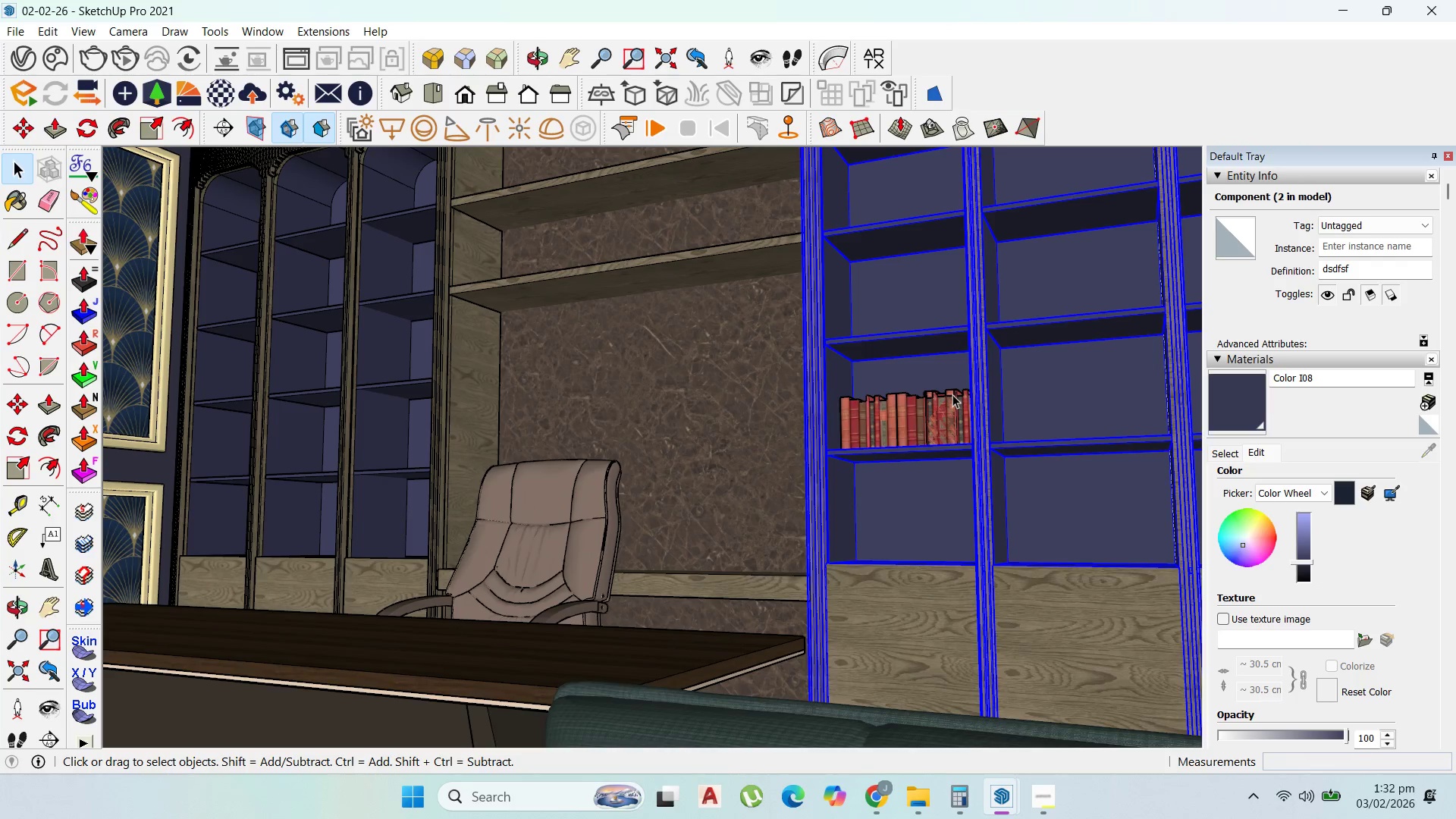 
scroll: coordinate [952, 394], scroll_direction: down, amount: 1.0
 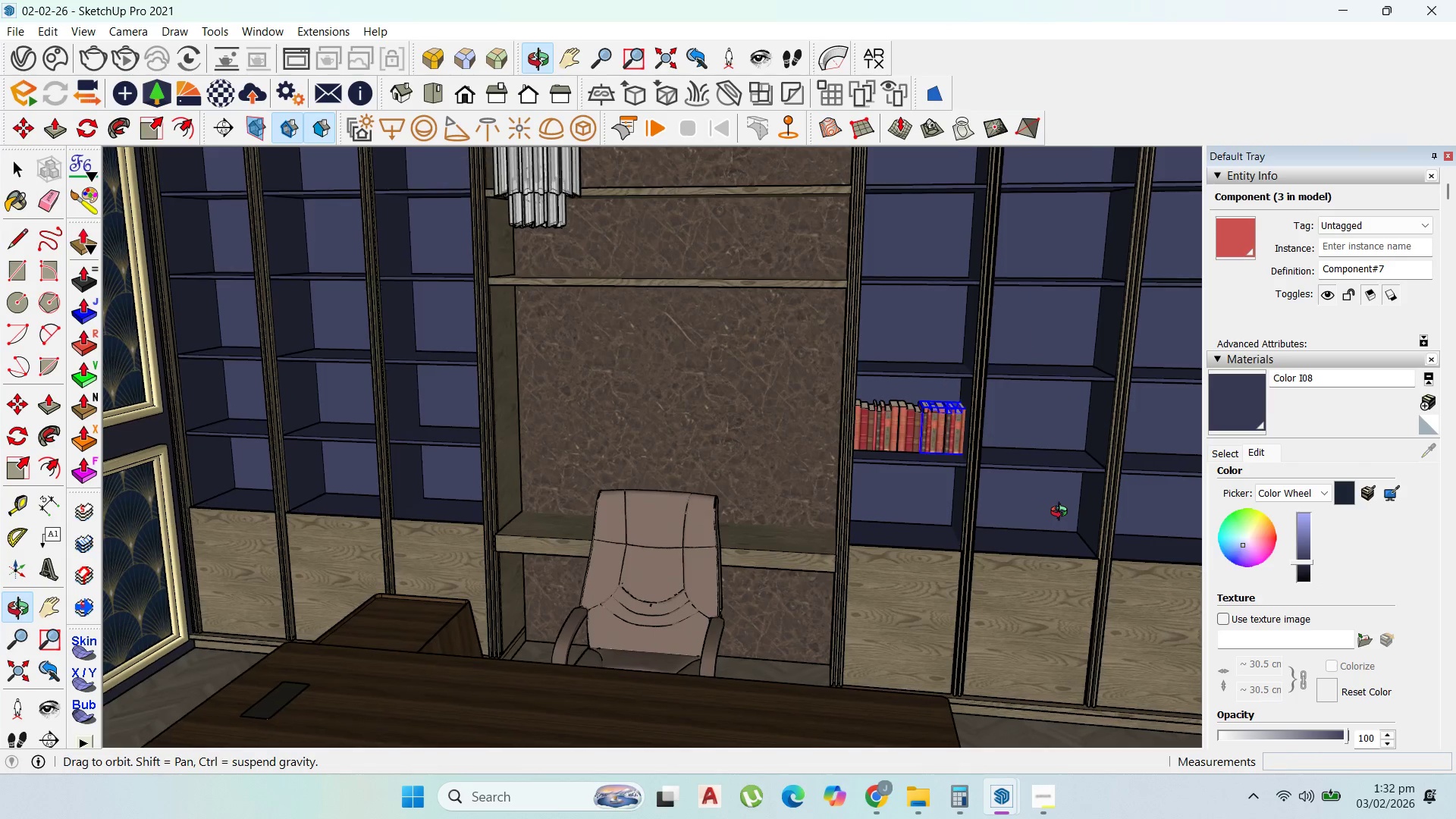 
scroll: coordinate [1035, 528], scroll_direction: up, amount: 4.0
 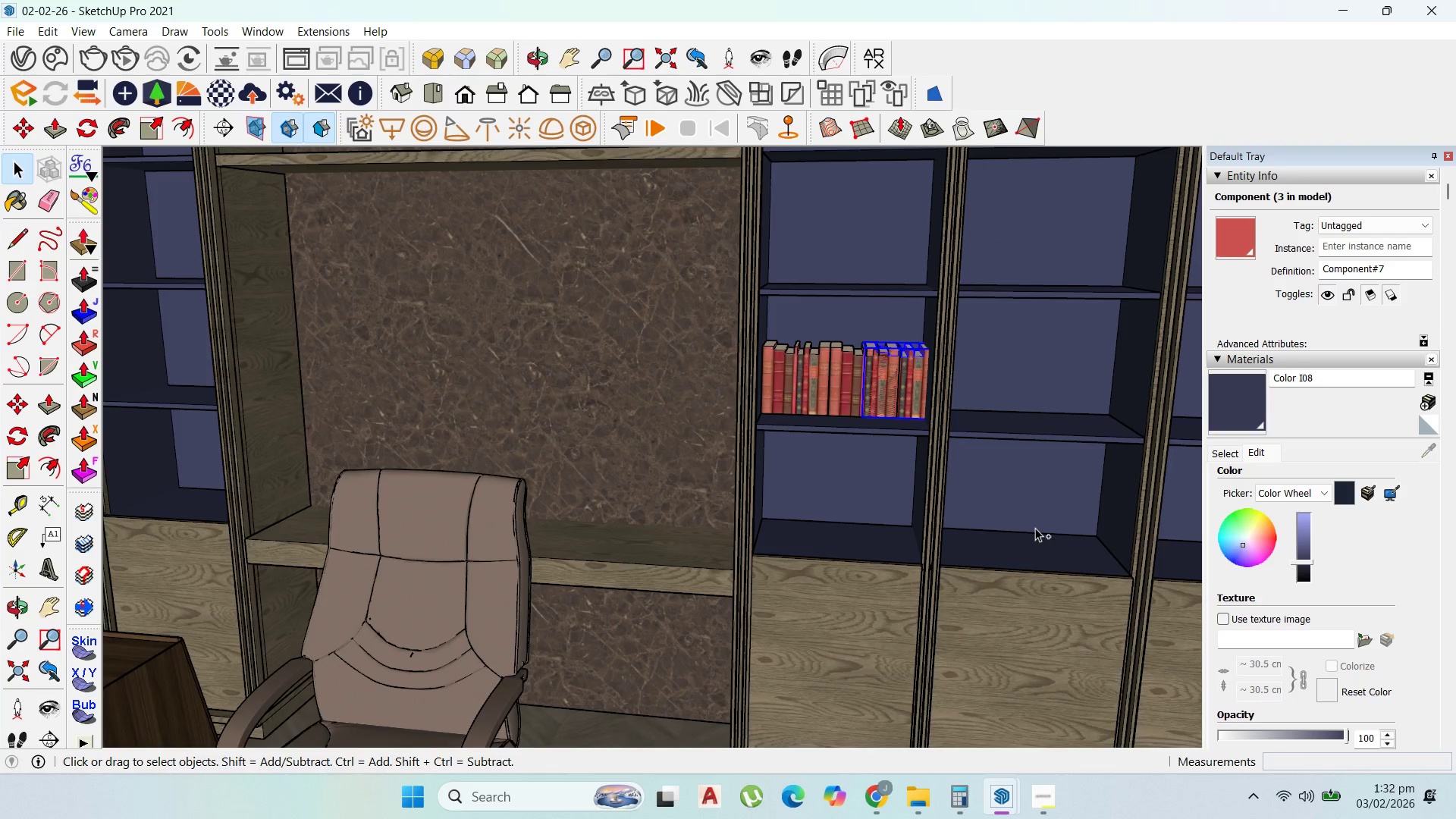 
key(Control+V)
 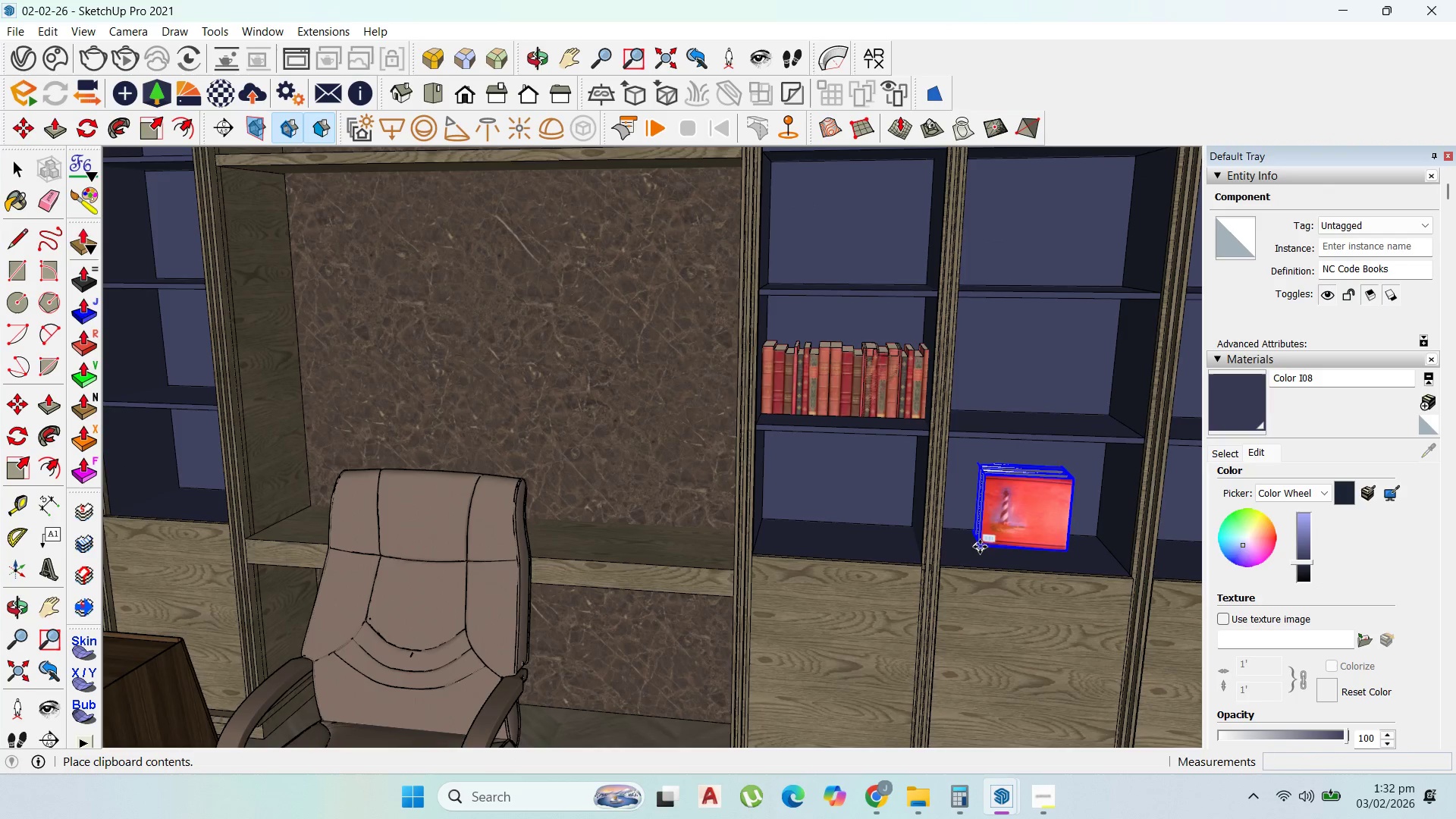 
scroll: coordinate [1069, 594], scroll_direction: up, amount: 3.0
 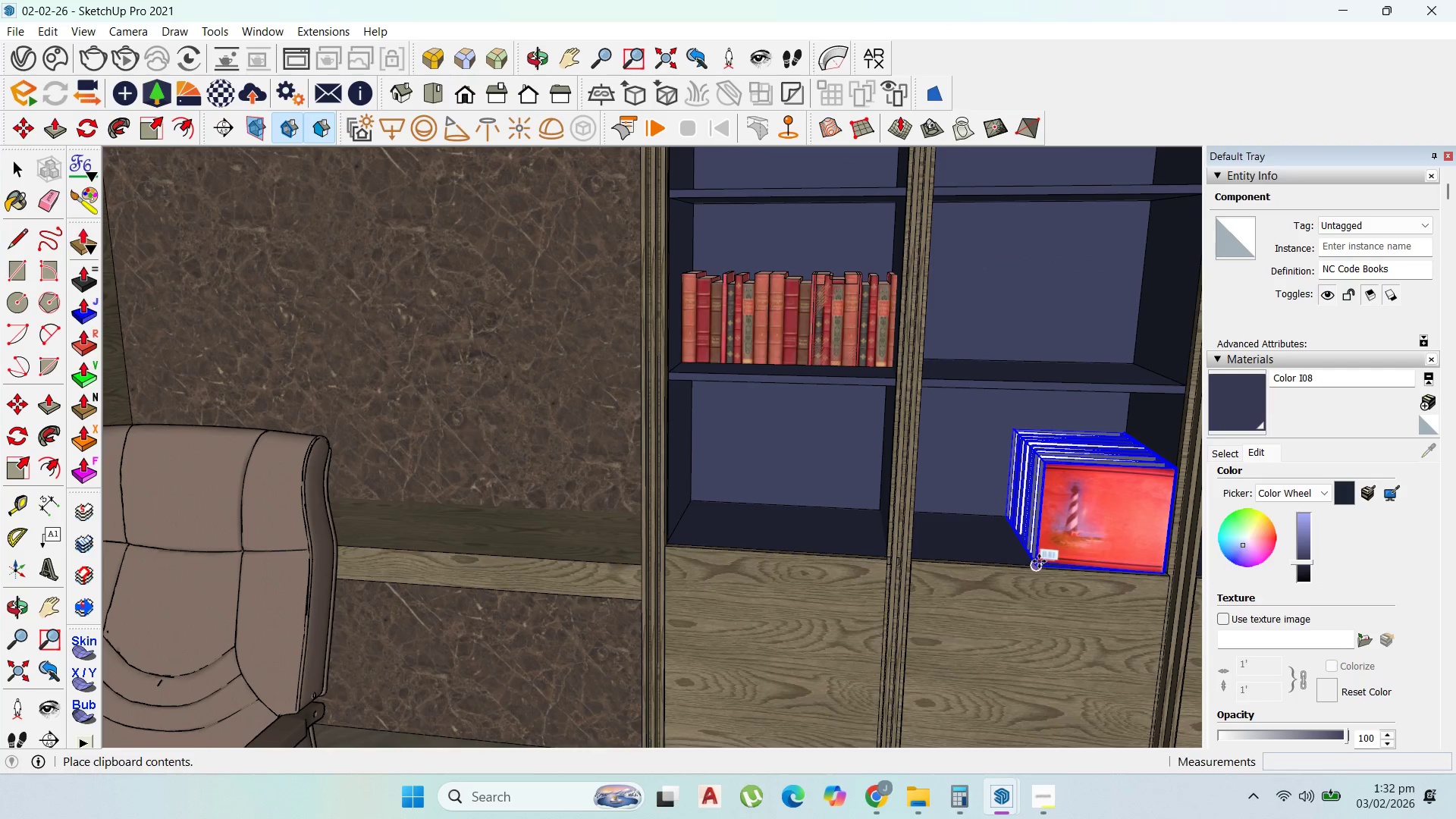 
left_click([1036, 561])
 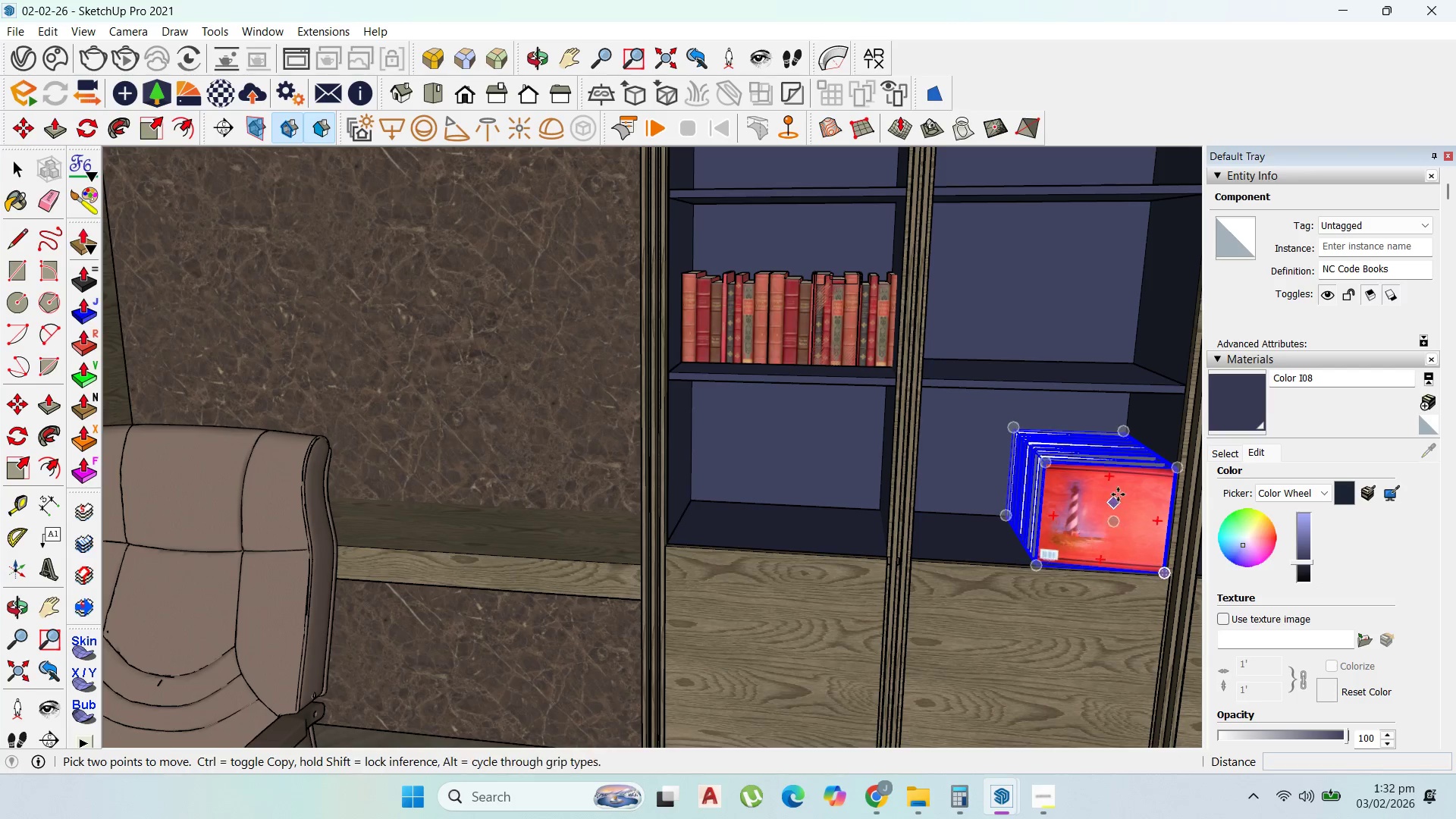 
scroll: coordinate [1118, 601], scroll_direction: up, amount: 6.0
 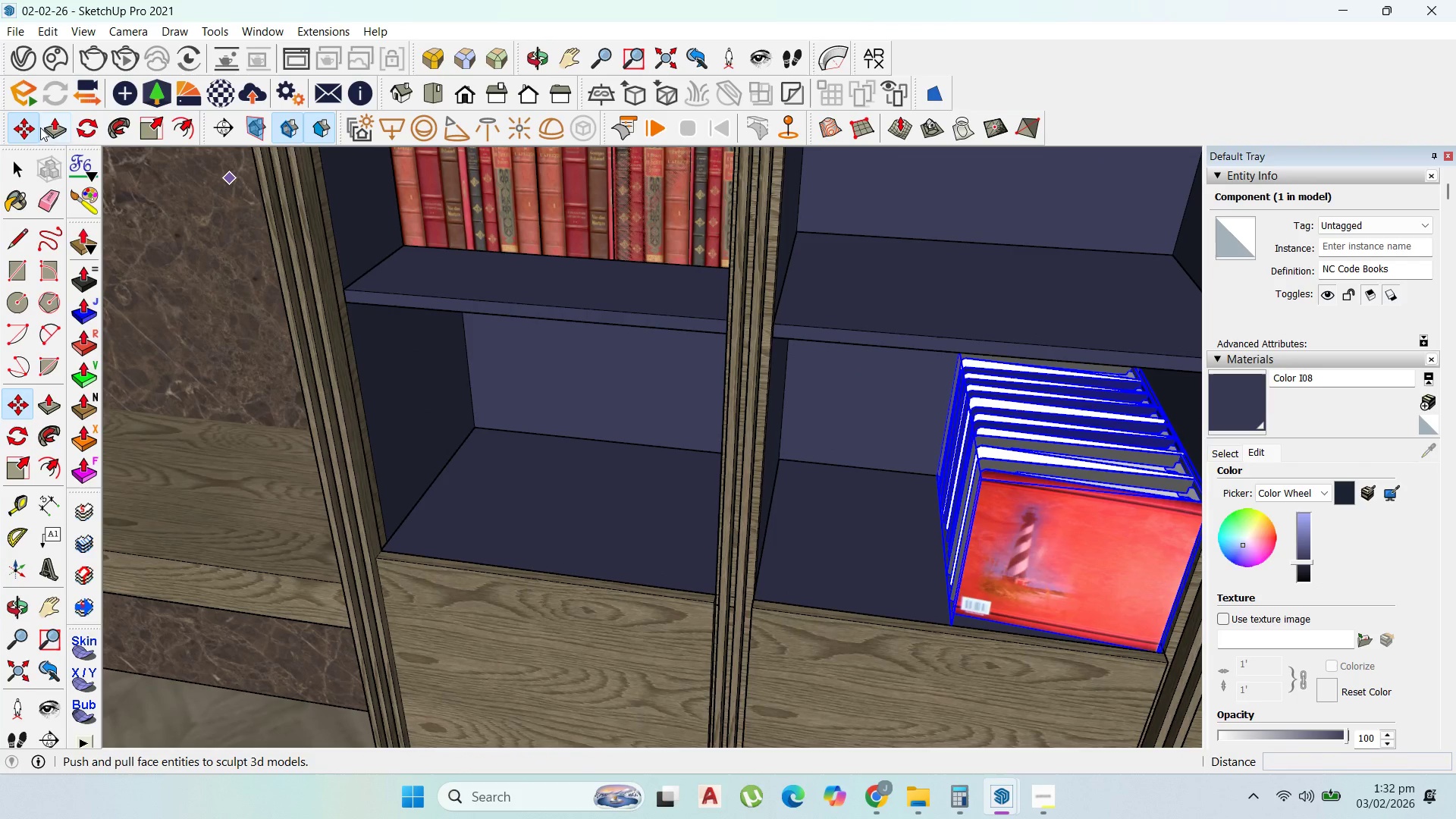 
left_click_drag(start_coordinate=[88, 127], to_coordinate=[100, 130])
 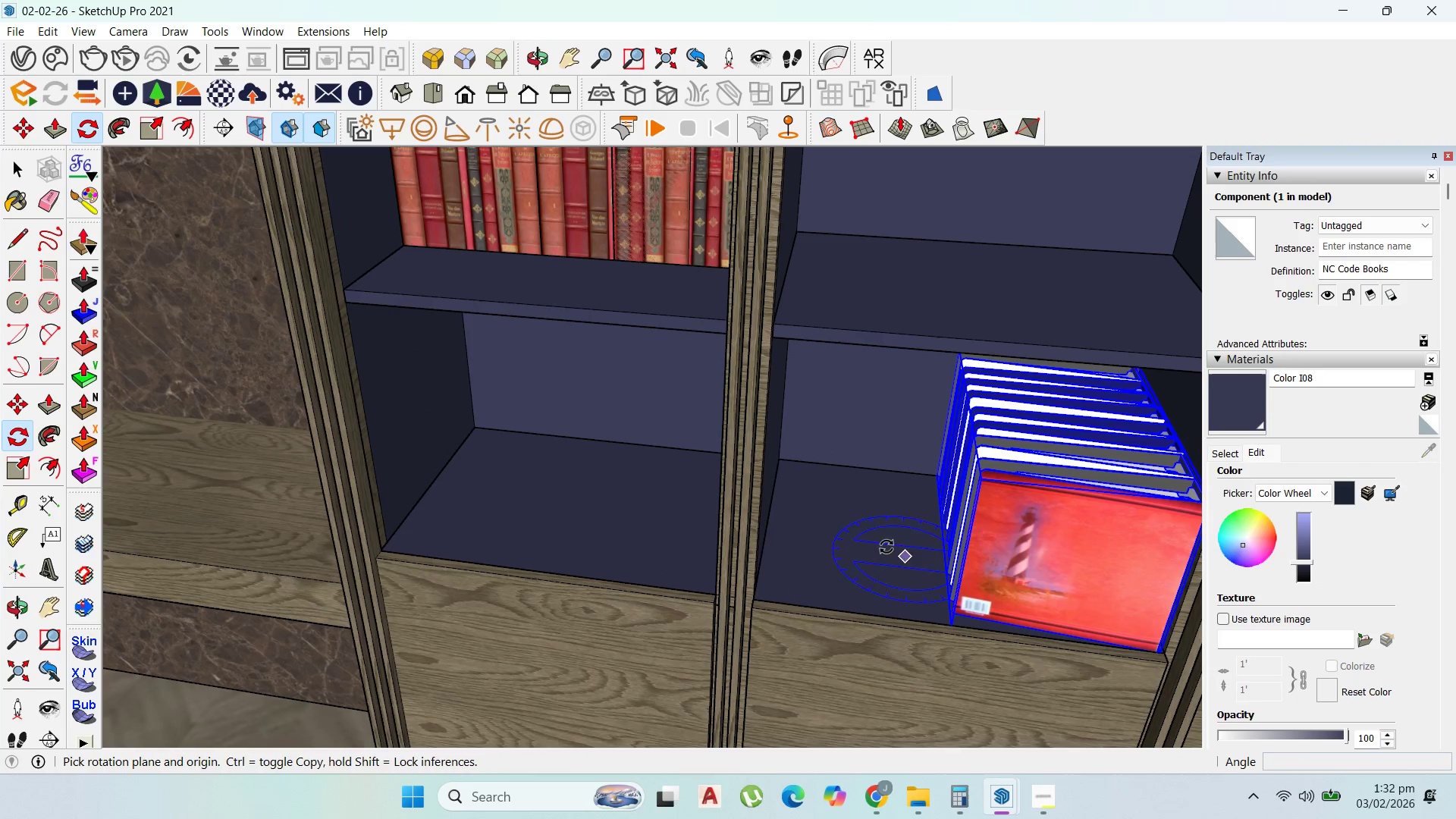 
left_click([881, 544])
 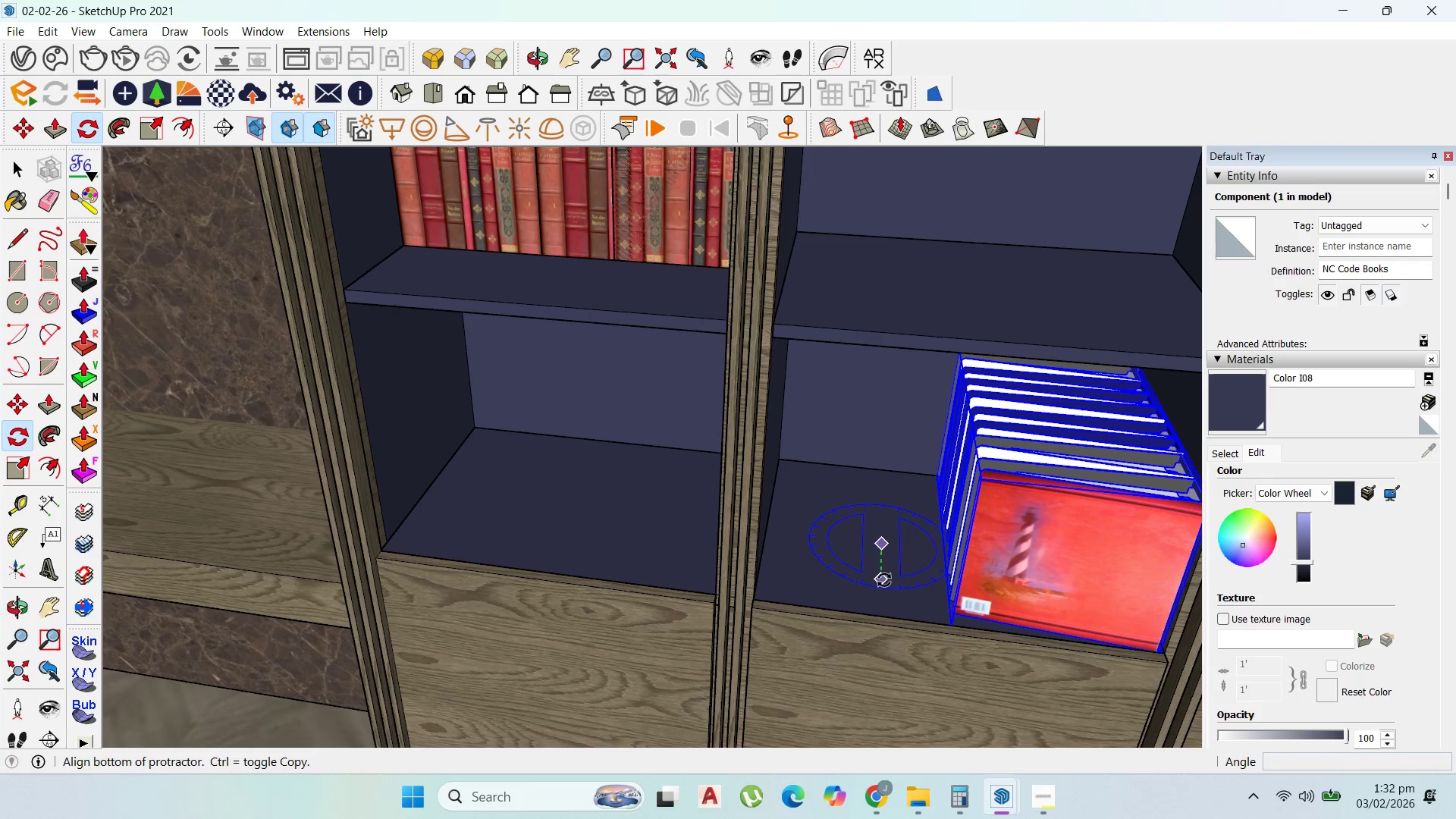 
left_click([883, 581])
 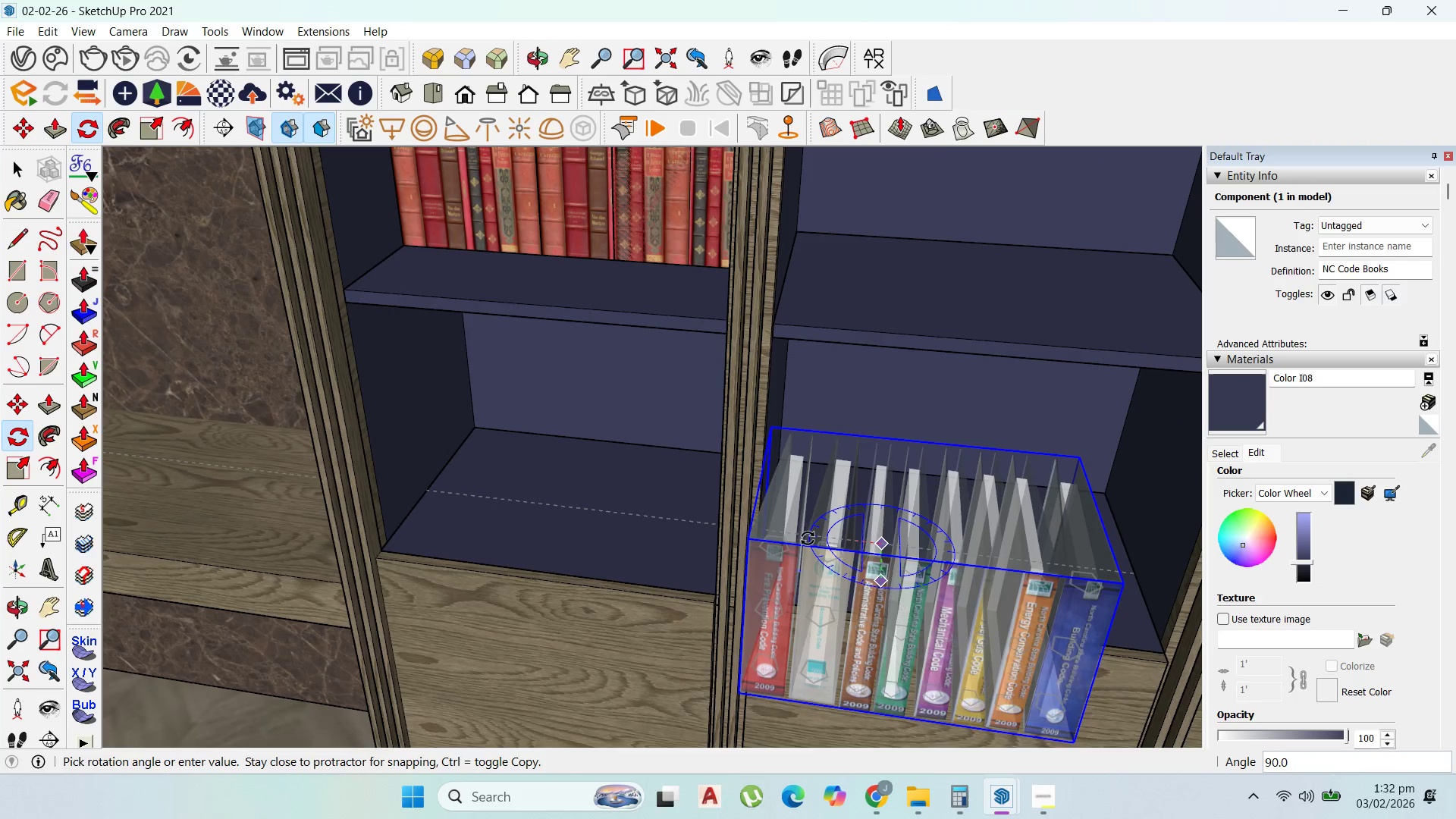 
left_click([808, 538])
 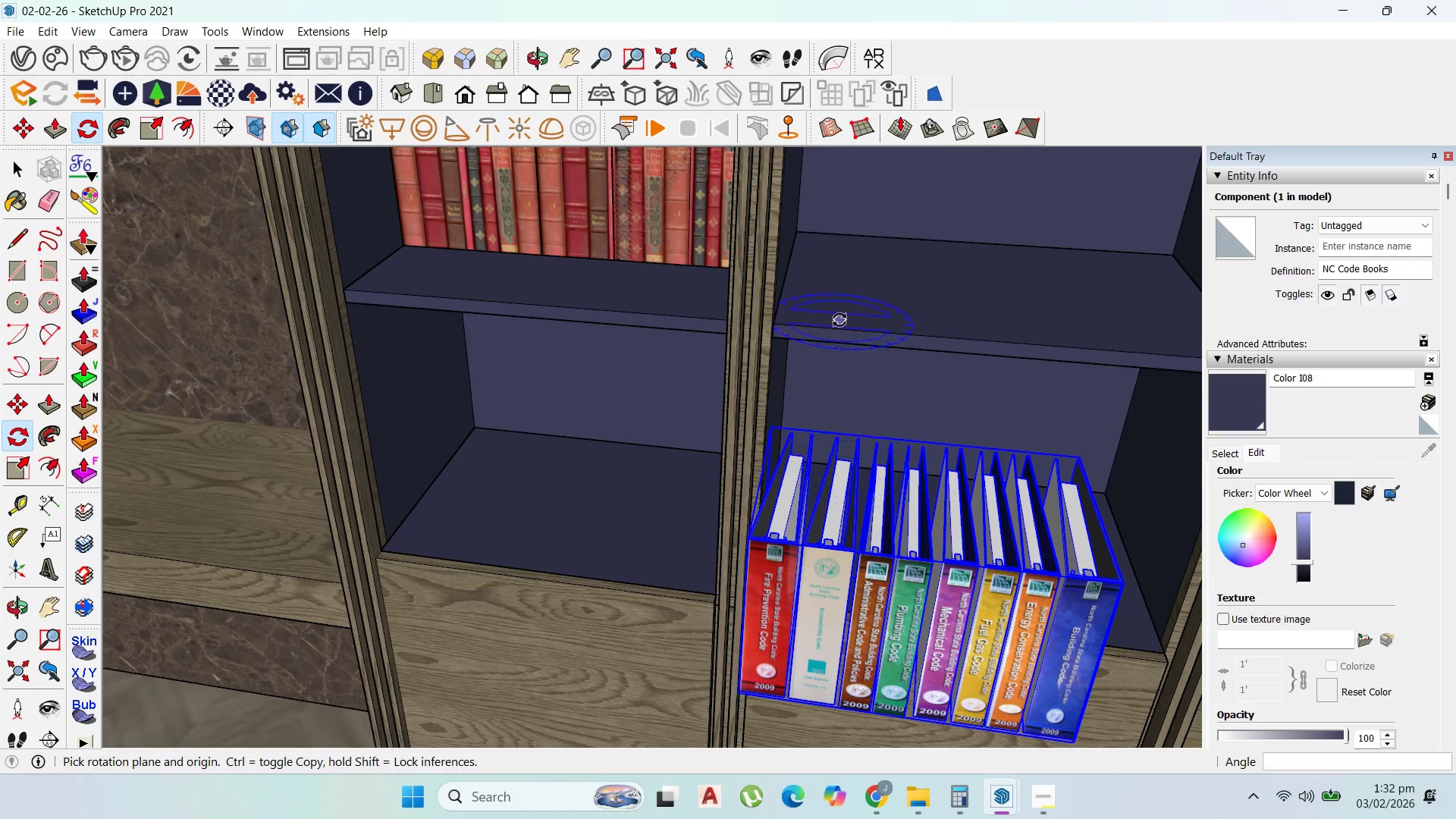 
scroll: coordinate [767, 391], scroll_direction: down, amount: 5.0
 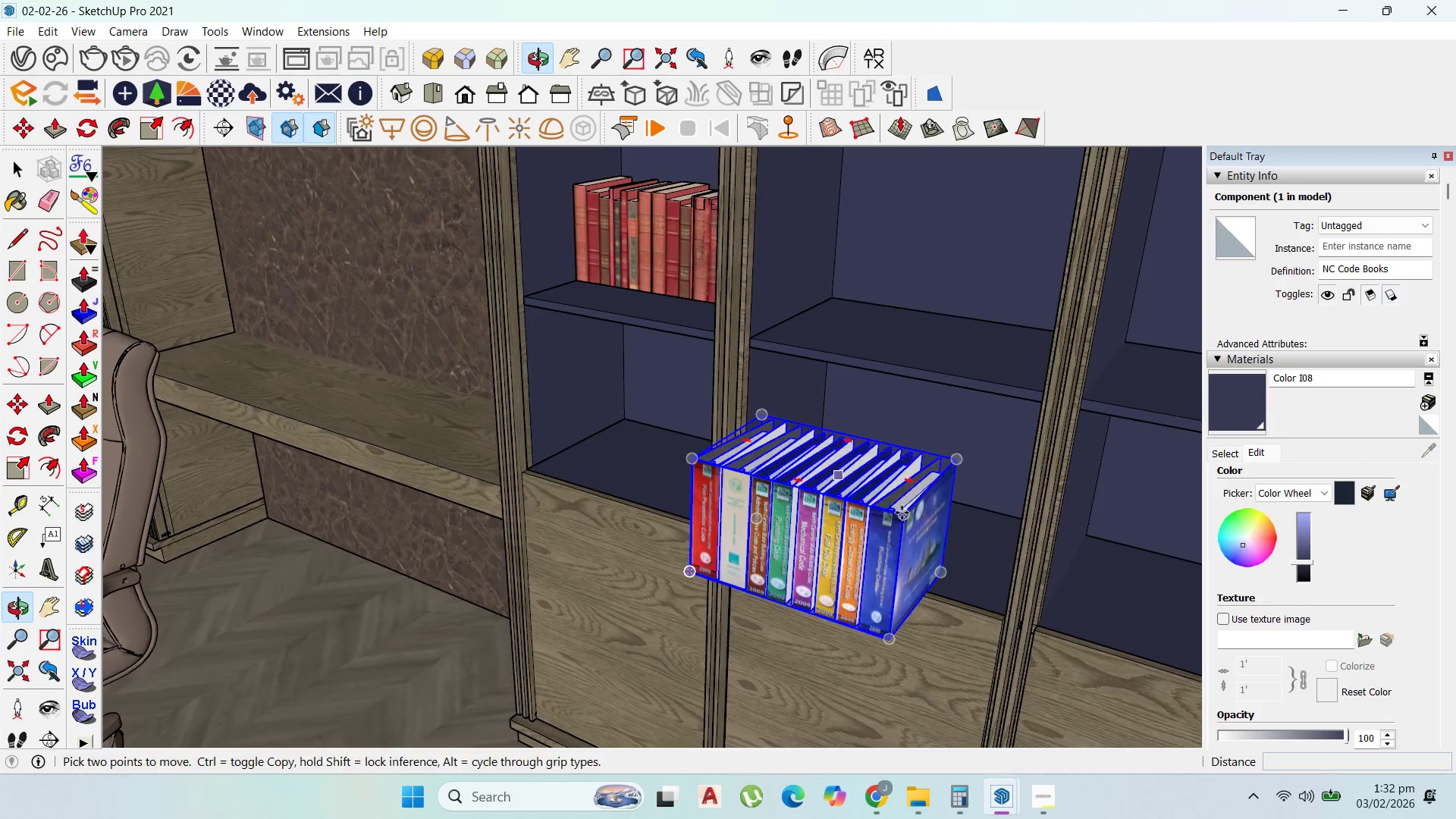 
left_click_drag(start_coordinate=[944, 573], to_coordinate=[950, 570])
 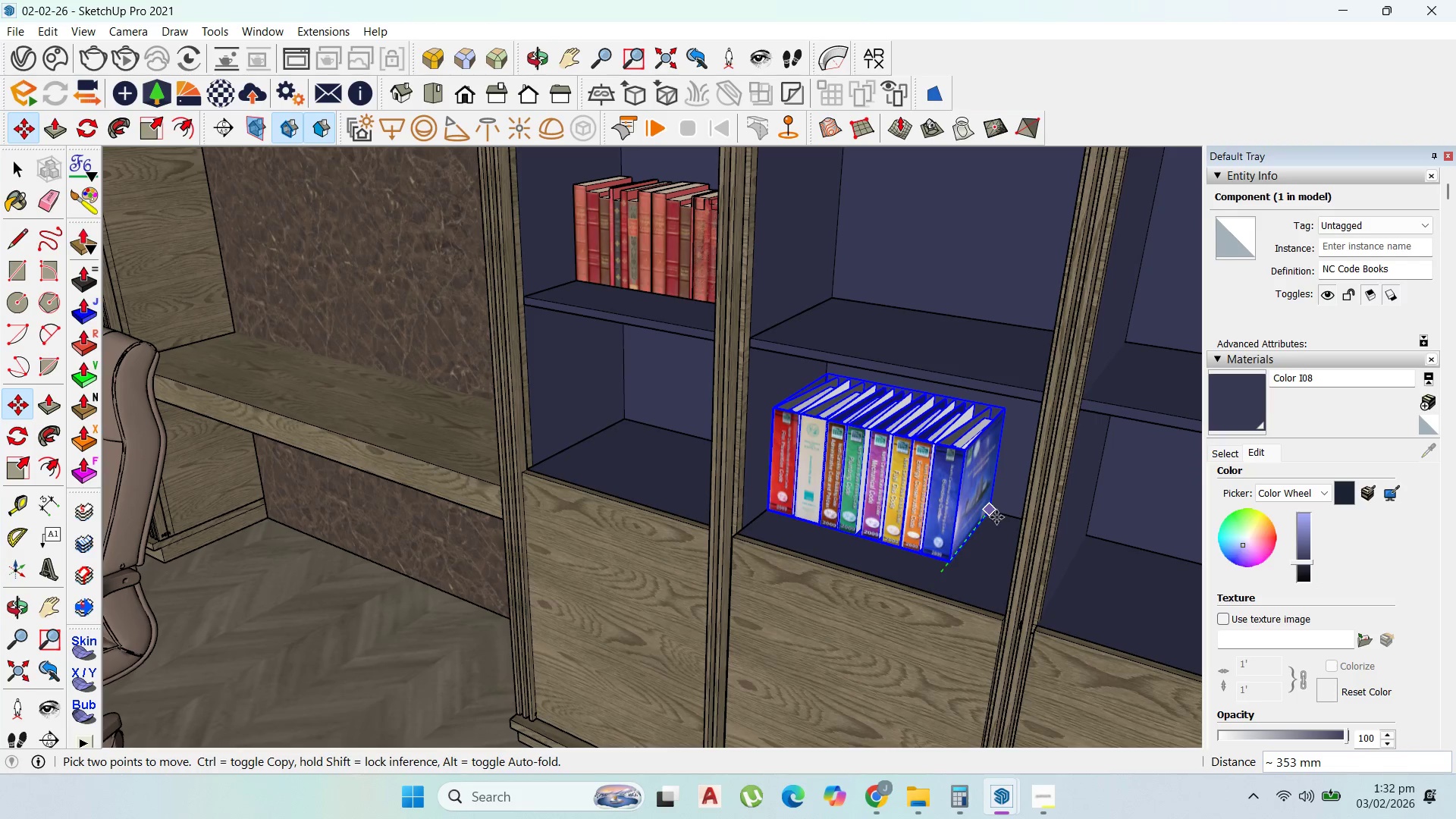 
left_click([996, 516])
 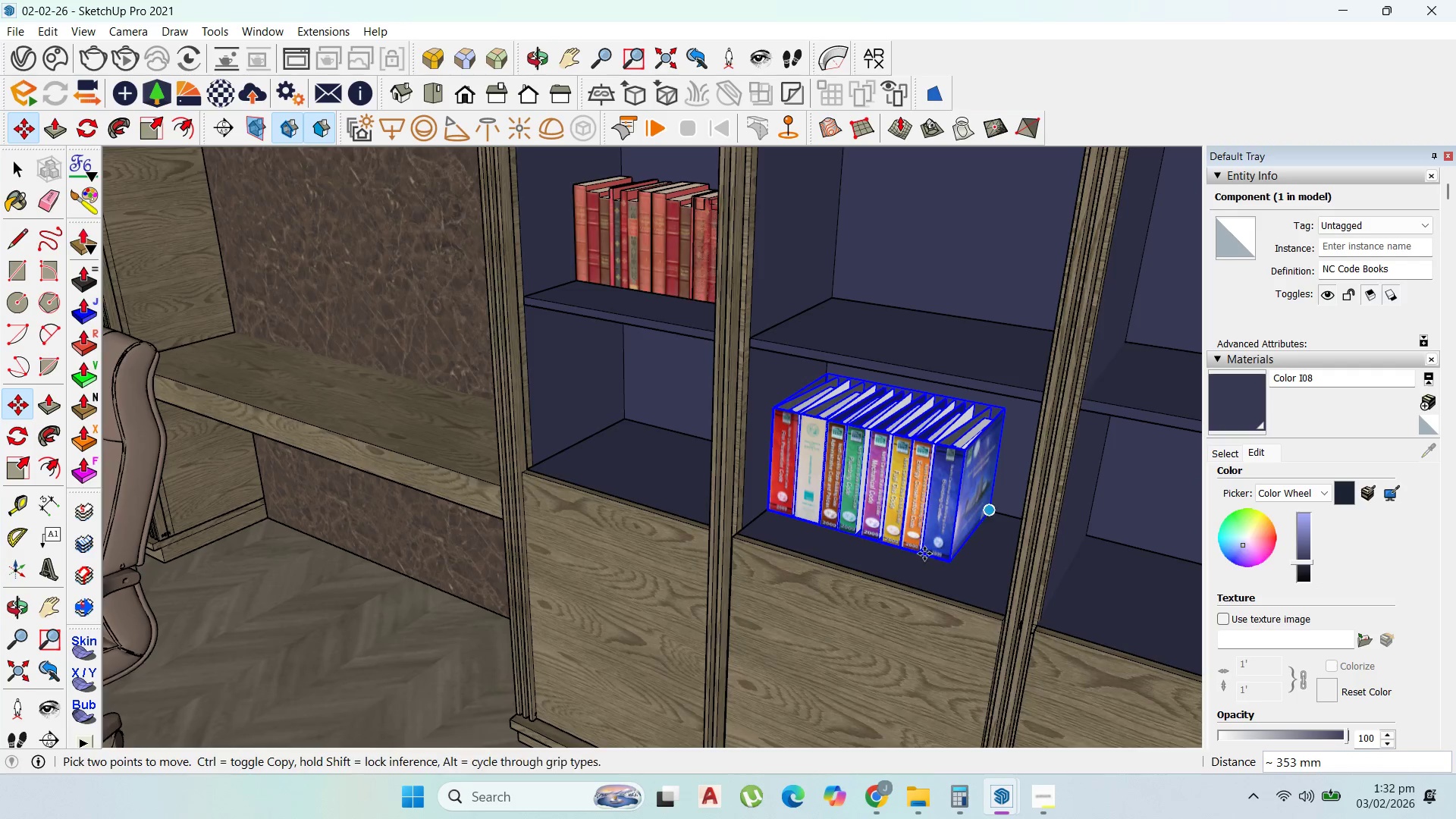 
scroll: coordinate [924, 554], scroll_direction: up, amount: 1.0
 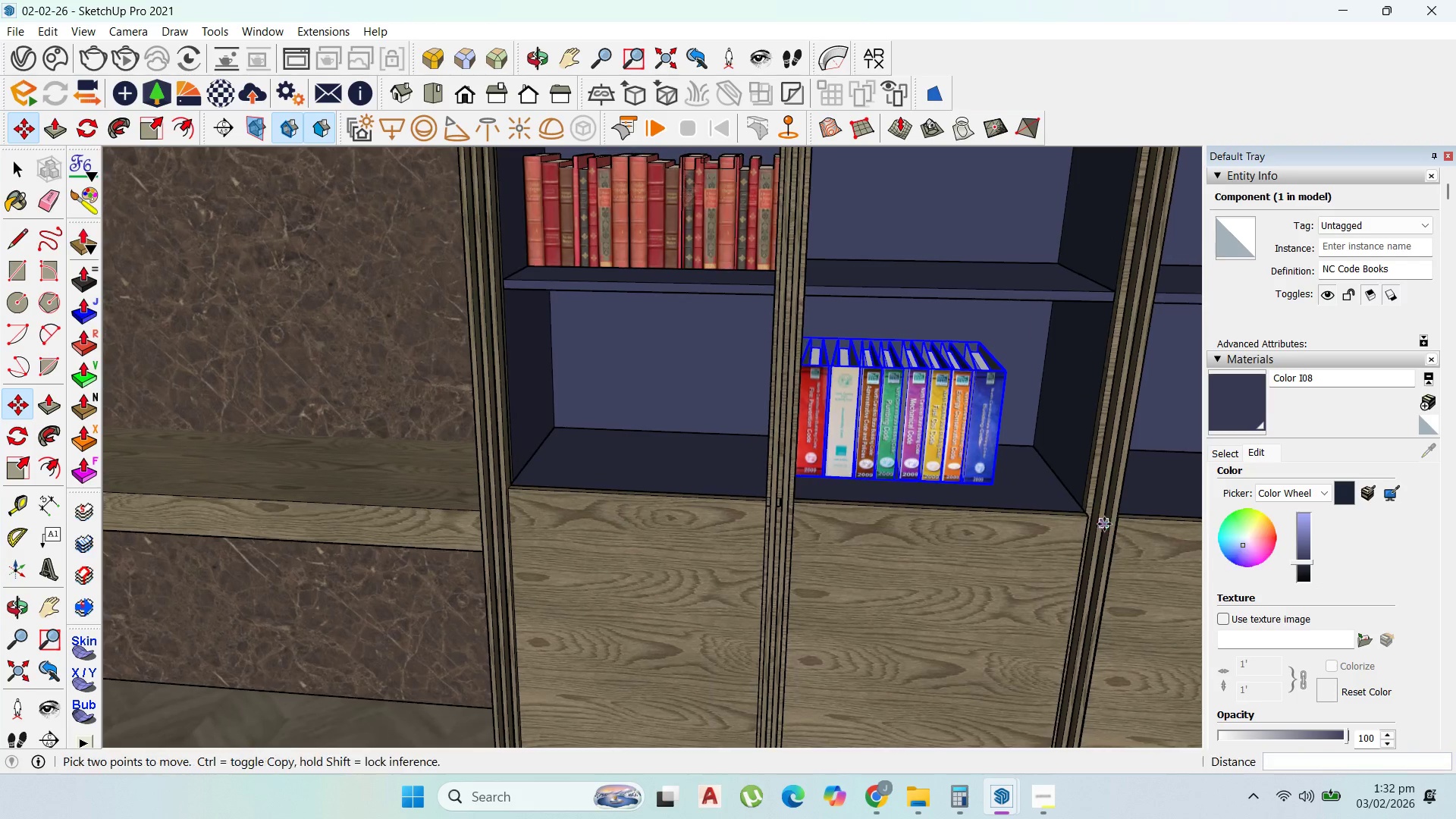 
scroll: coordinate [976, 574], scroll_direction: down, amount: 12.0
 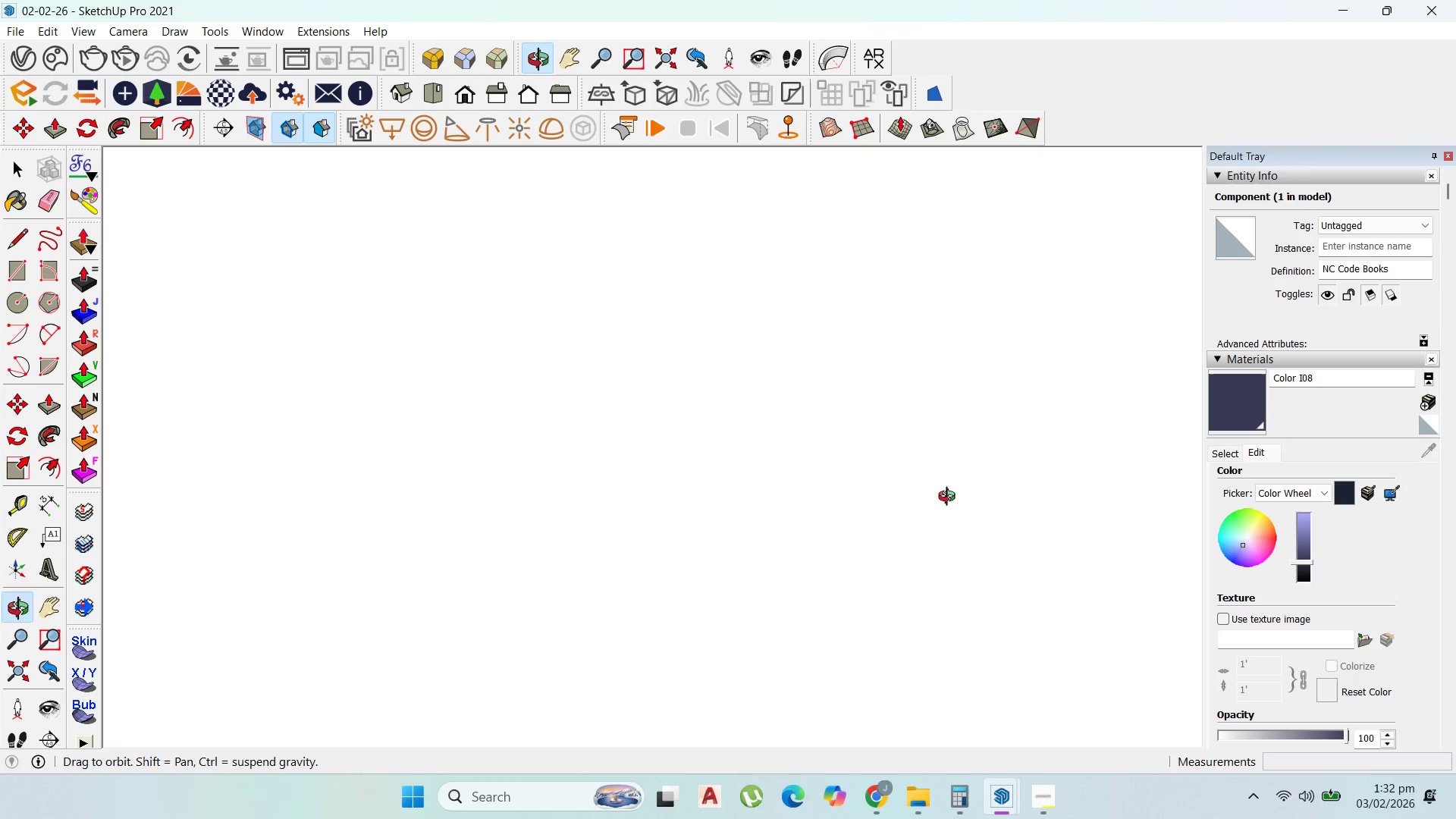 
scroll: coordinate [915, 531], scroll_direction: up, amount: 91.0
 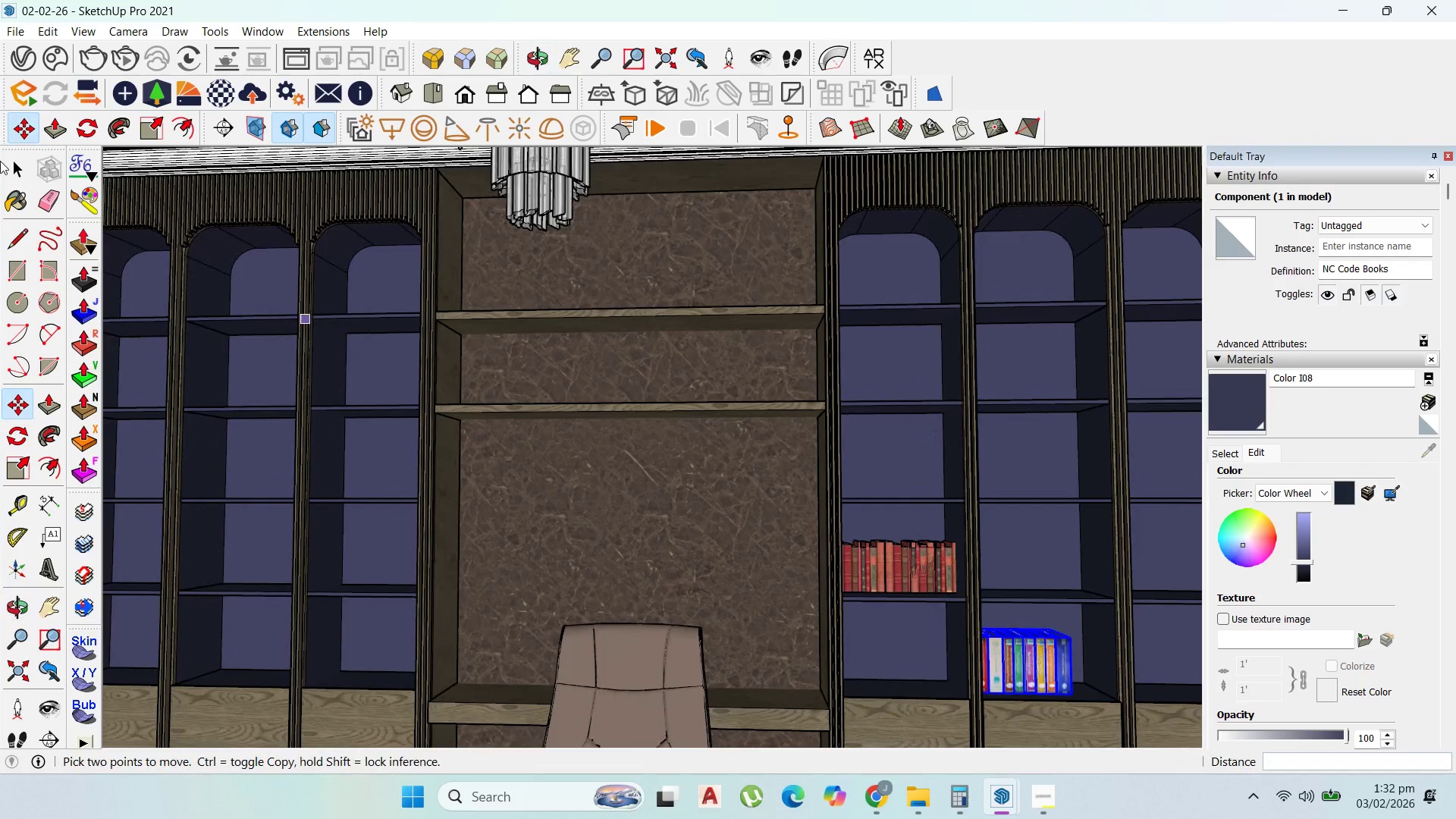 
left_click([23, 173])
 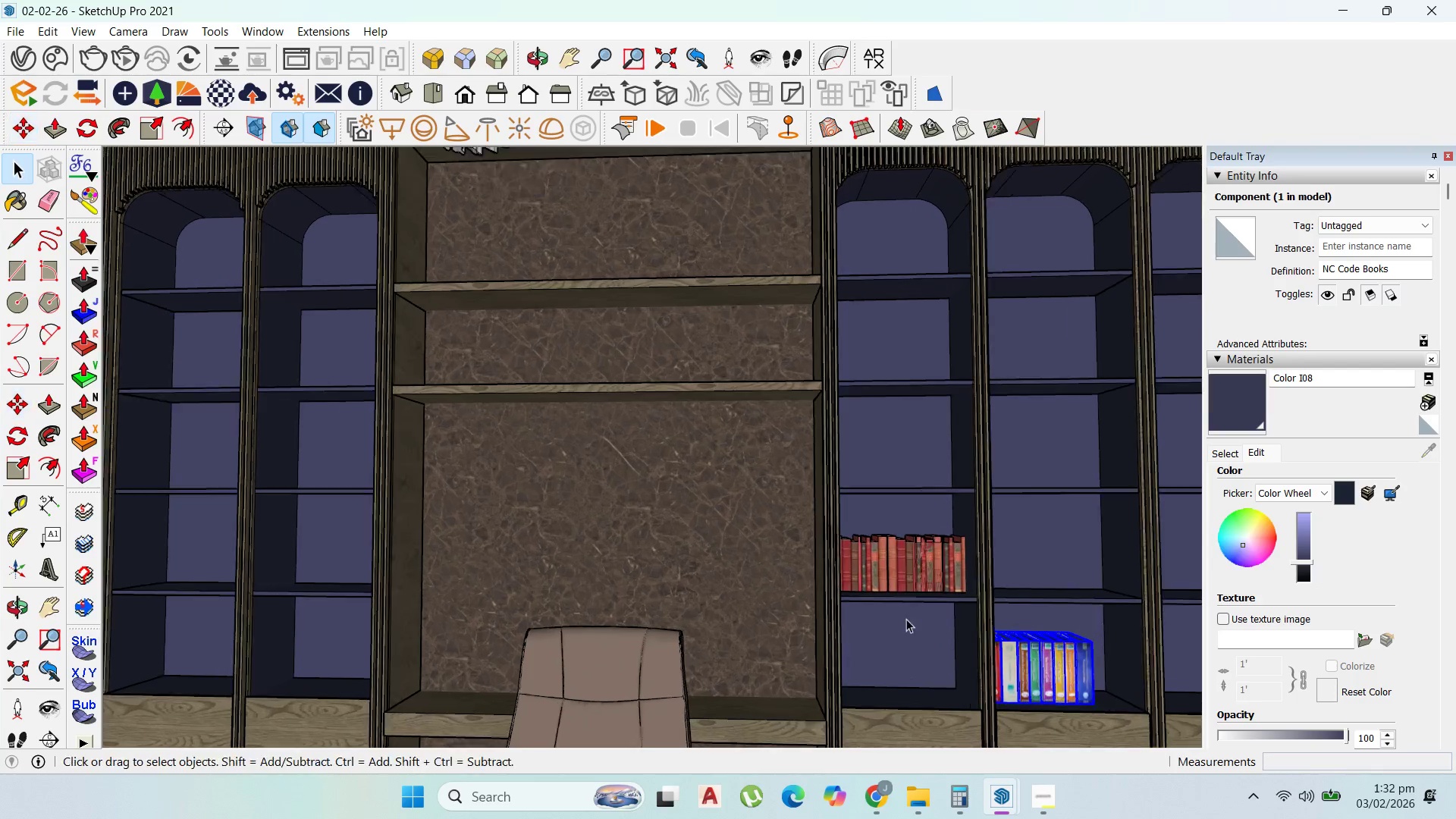 
left_click([975, 536])
 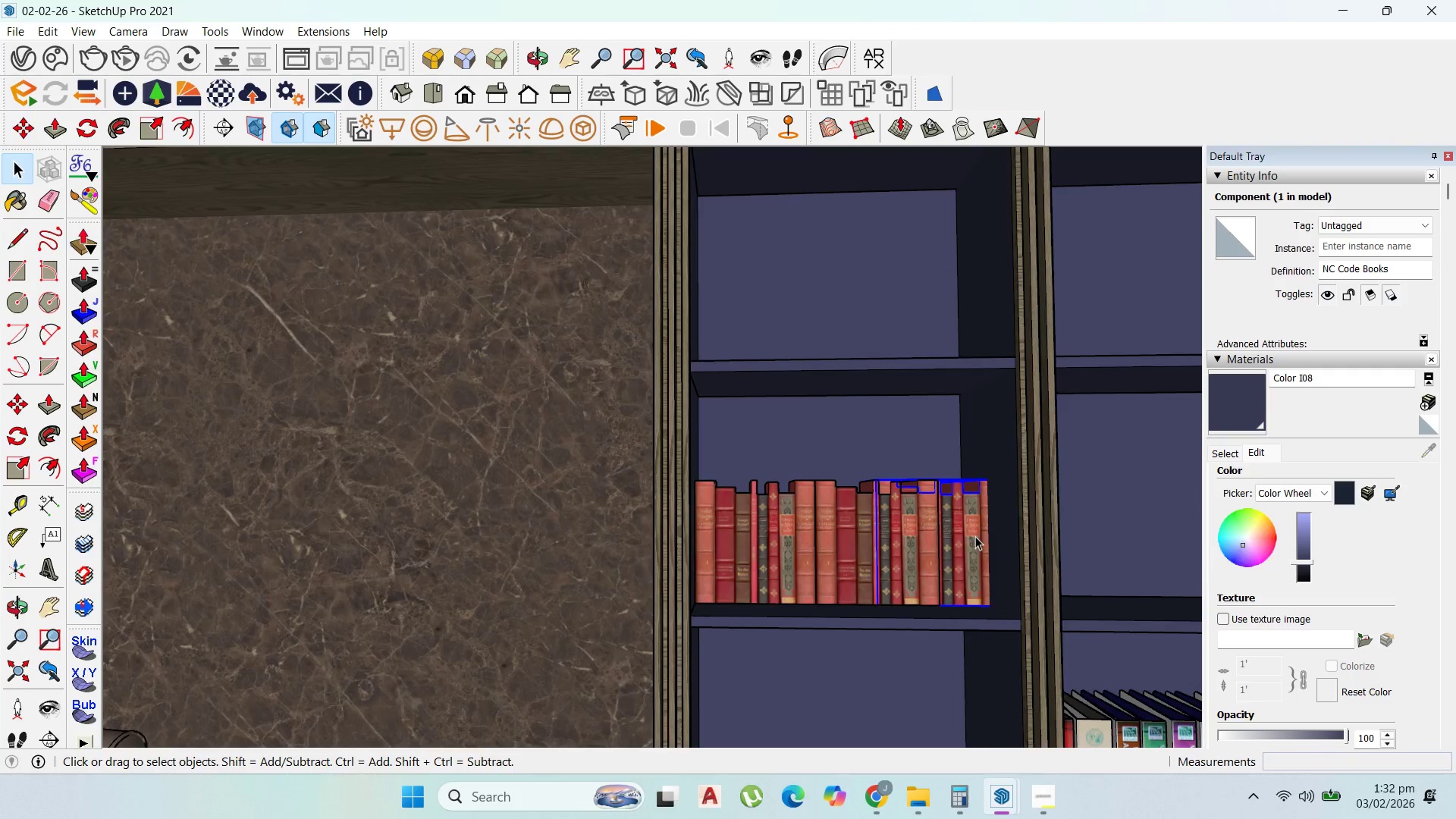 
scroll: coordinate [974, 543], scroll_direction: up, amount: 9.0
 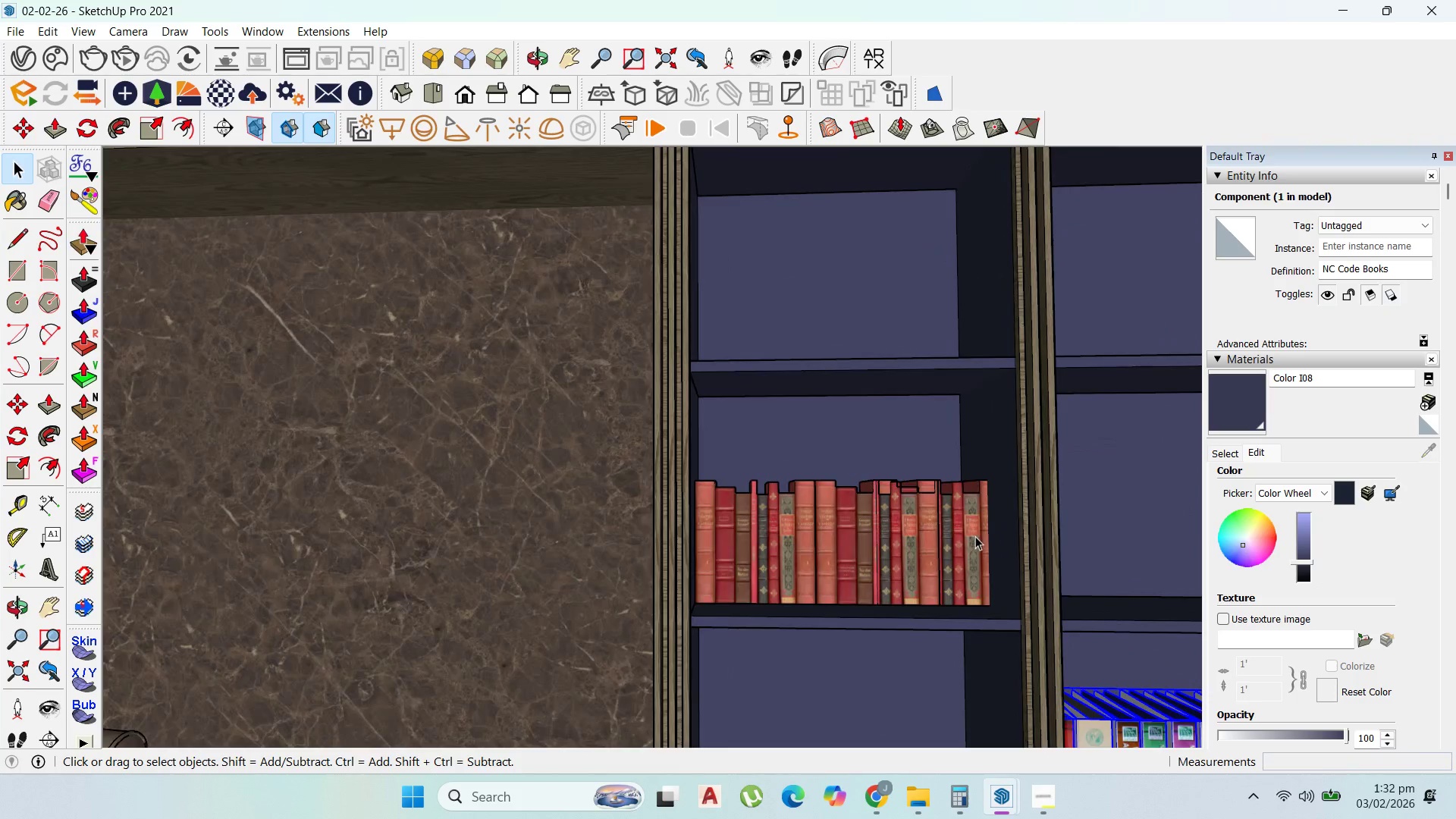 
double_click([975, 536])
 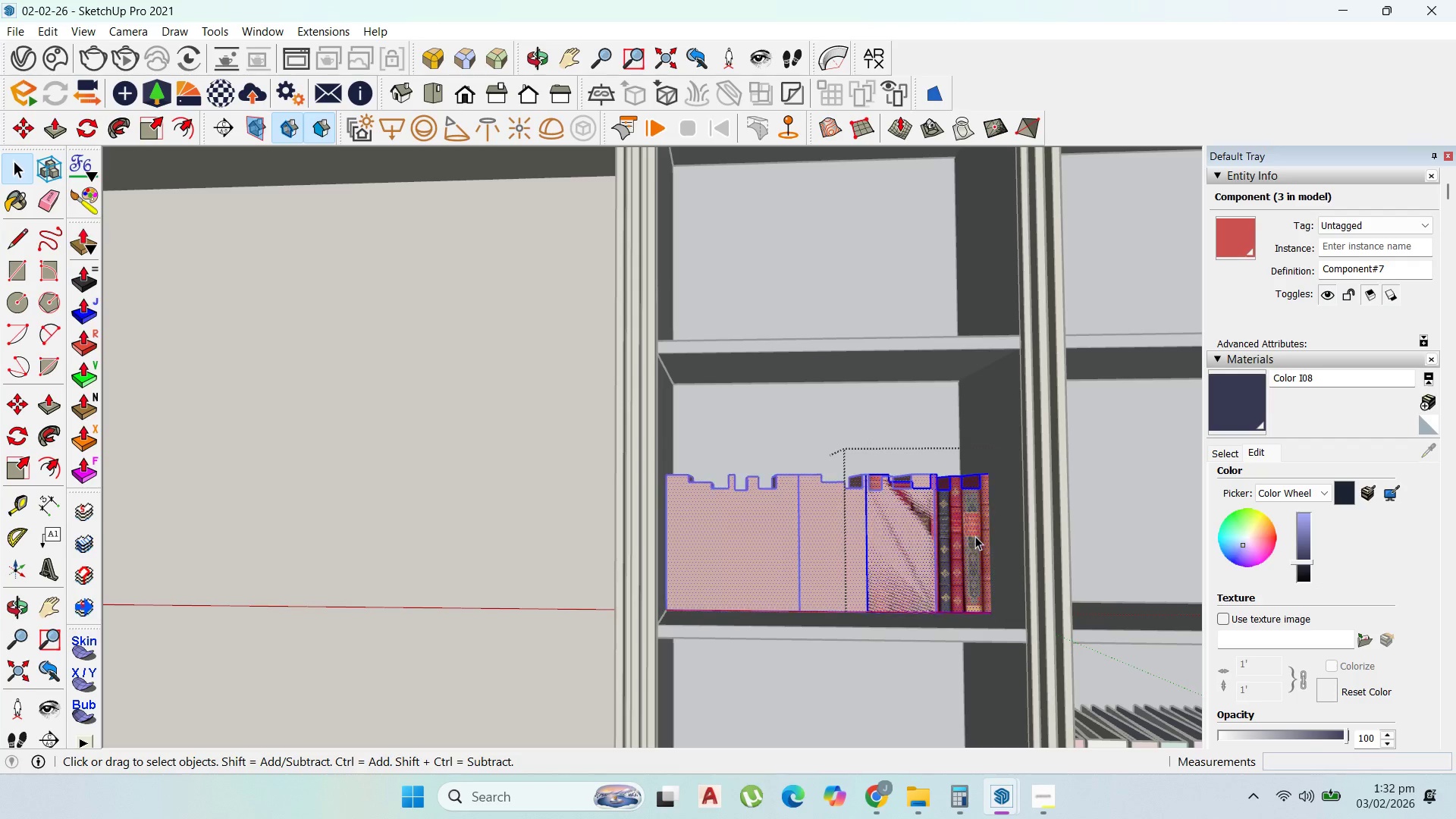 
scroll: coordinate [975, 536], scroll_direction: up, amount: 1.0
 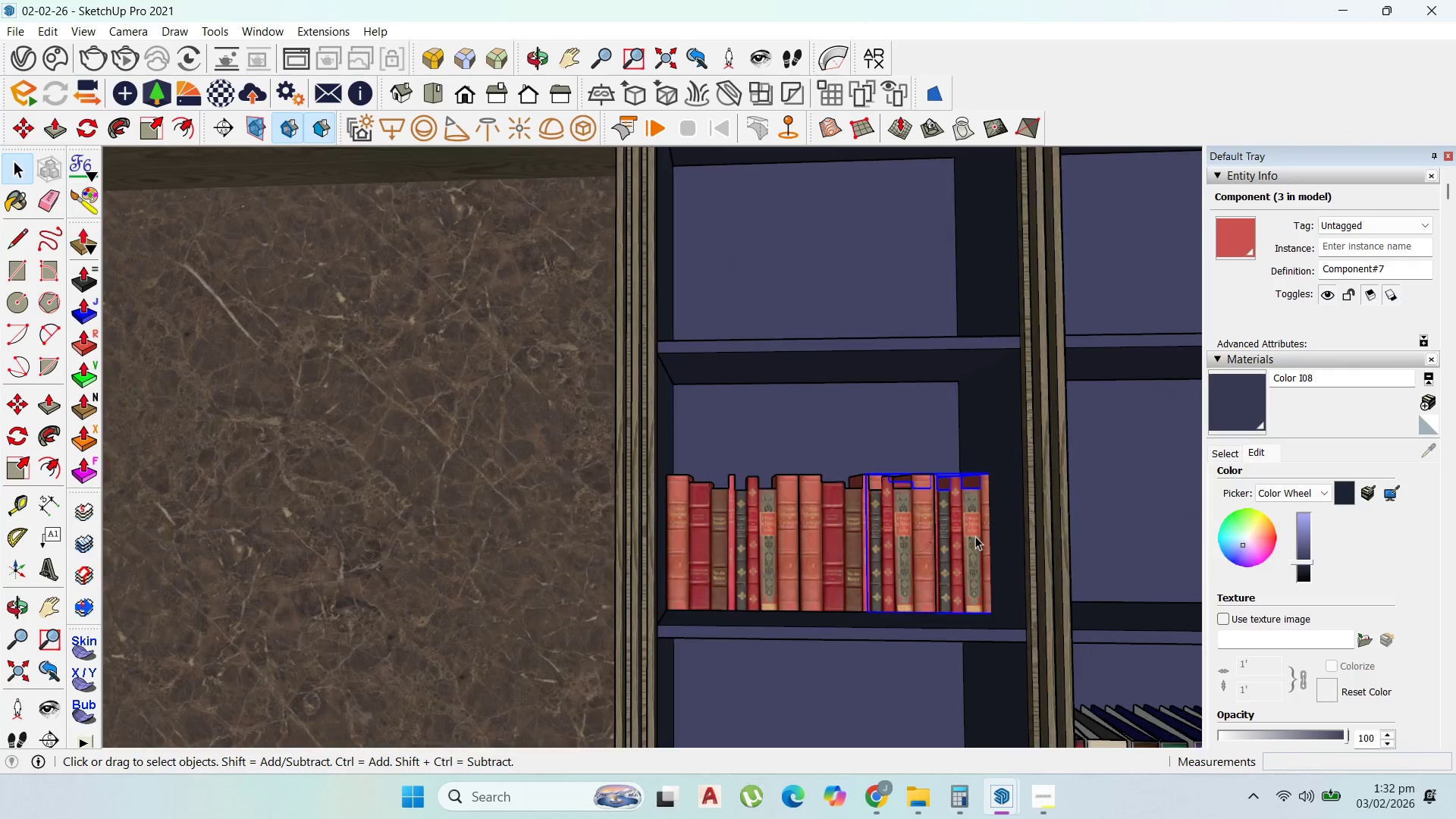 
triple_click([975, 536])
 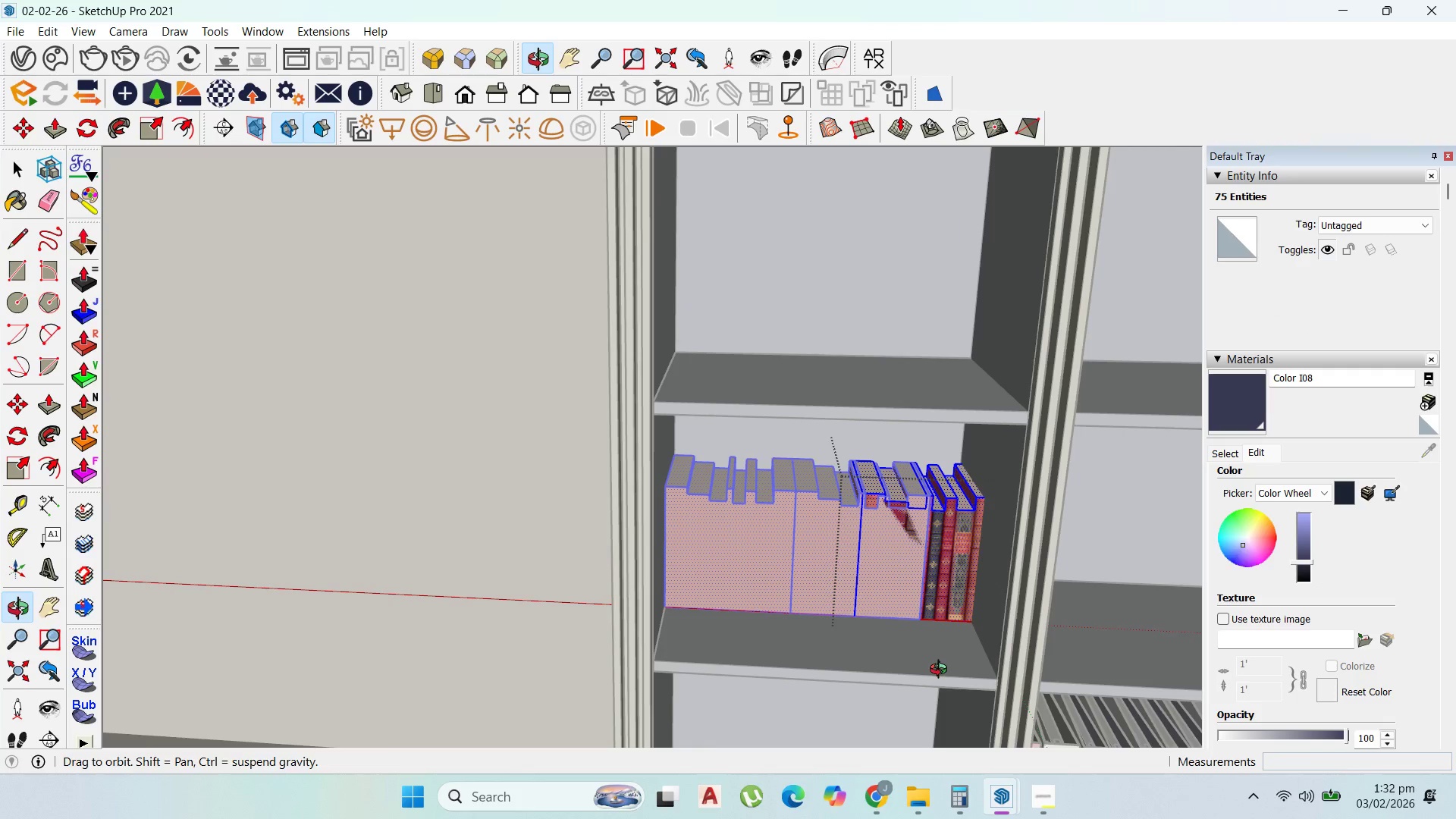 
key(Escape)
 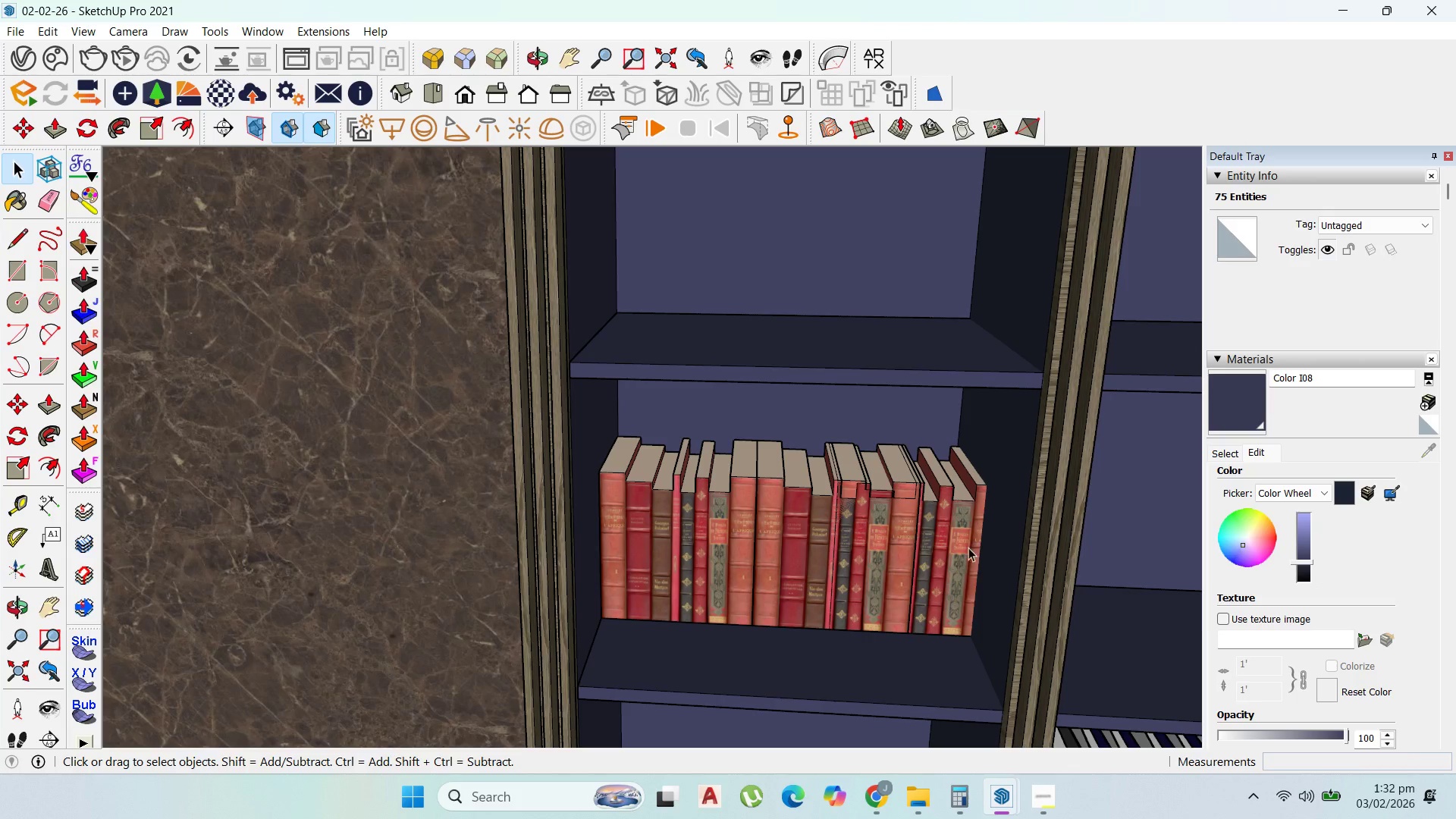 
scroll: coordinate [975, 551], scroll_direction: up, amount: 2.0
 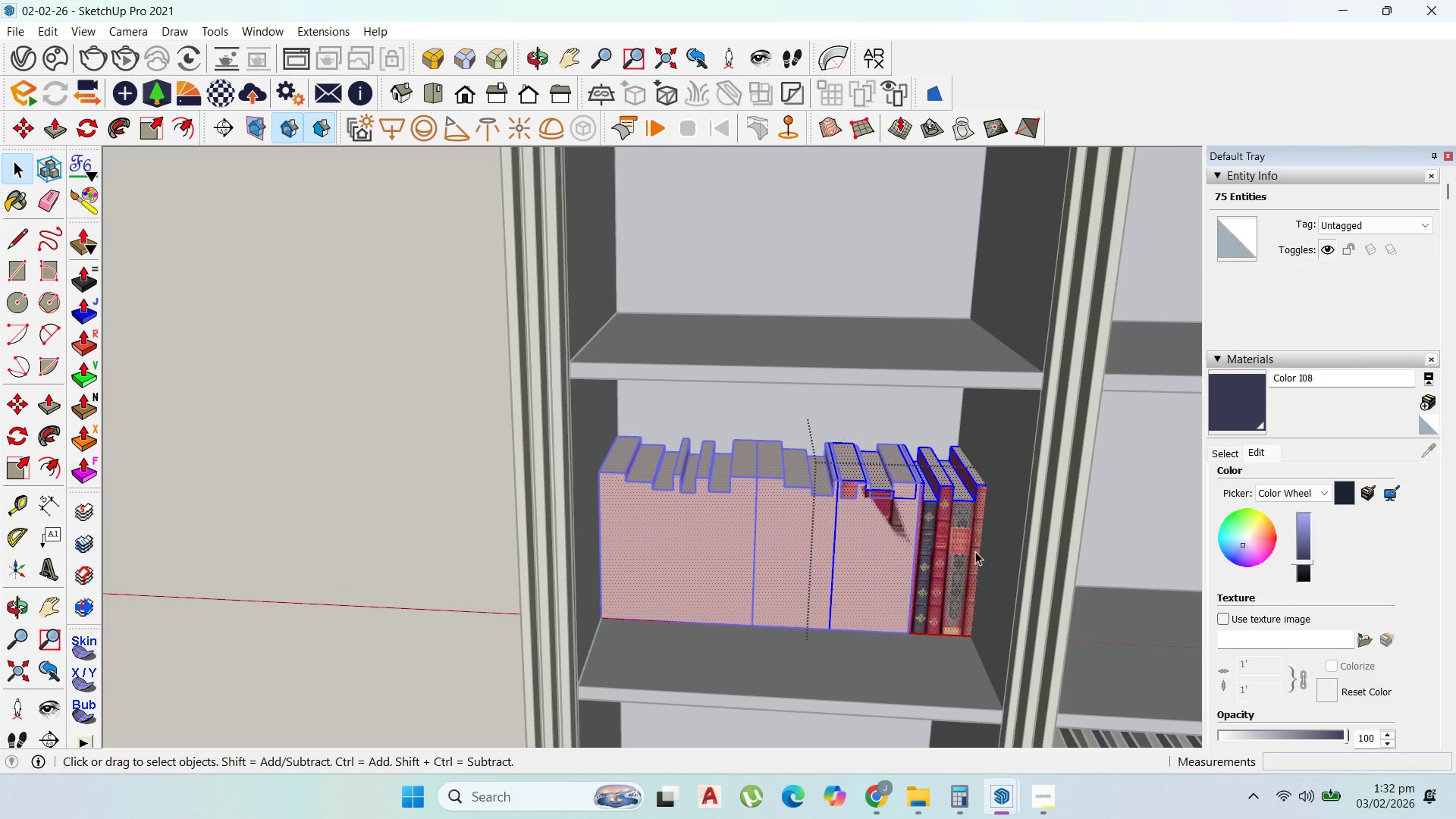 
left_click([968, 548])
 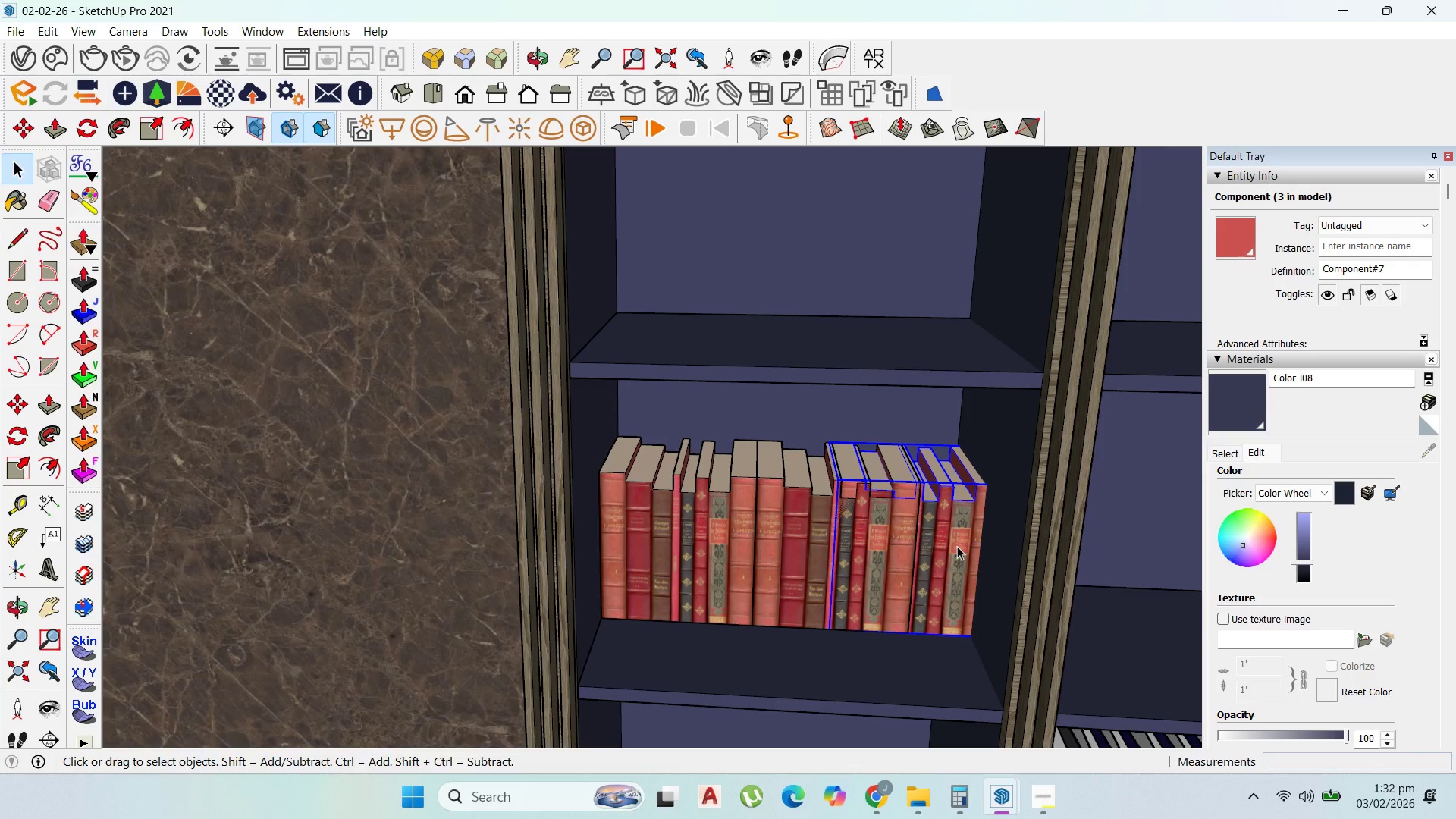 
key(M)
 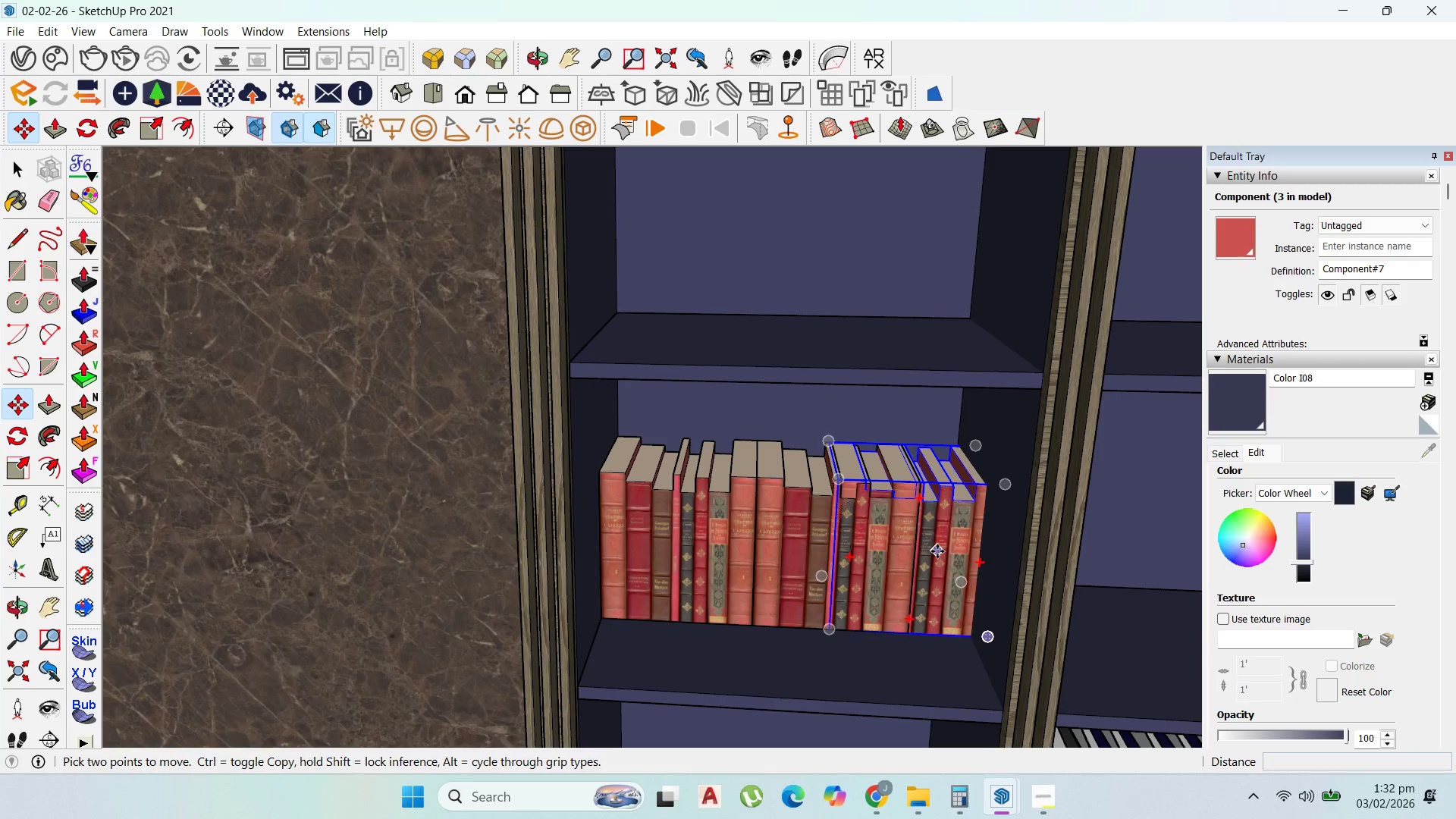 
key(Delete)
 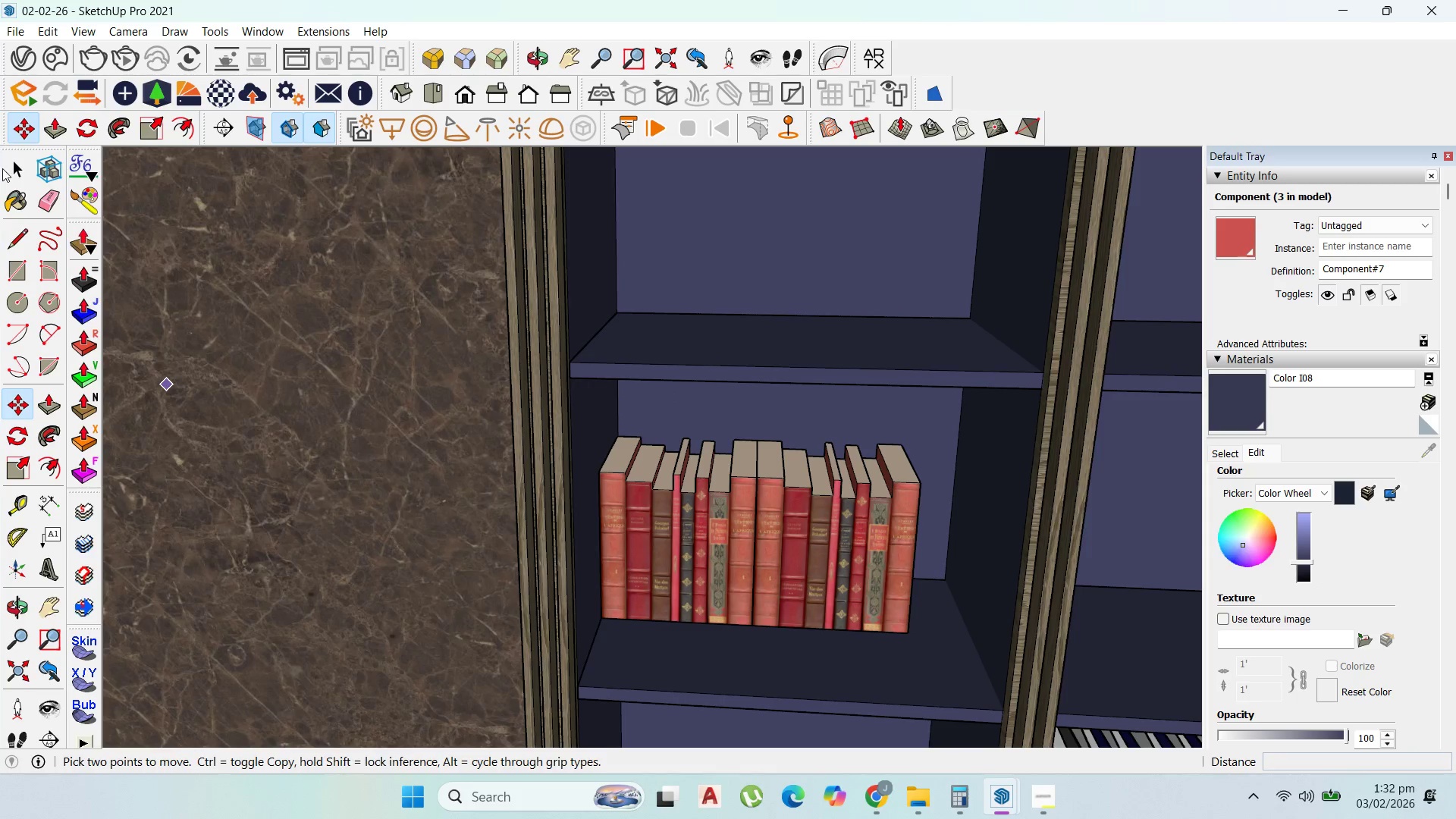 
left_click([11, 172])
 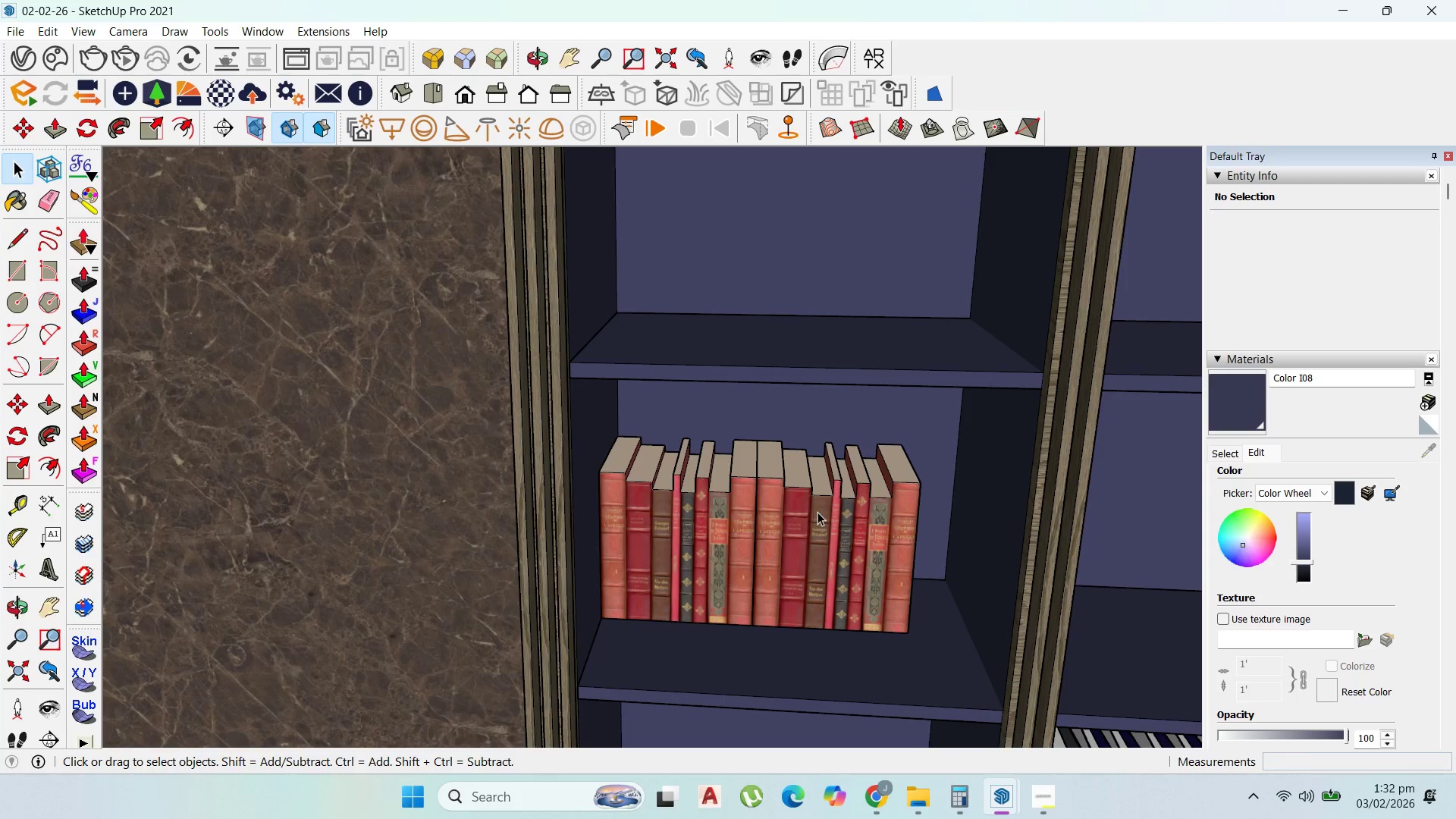 
left_click([831, 519])
 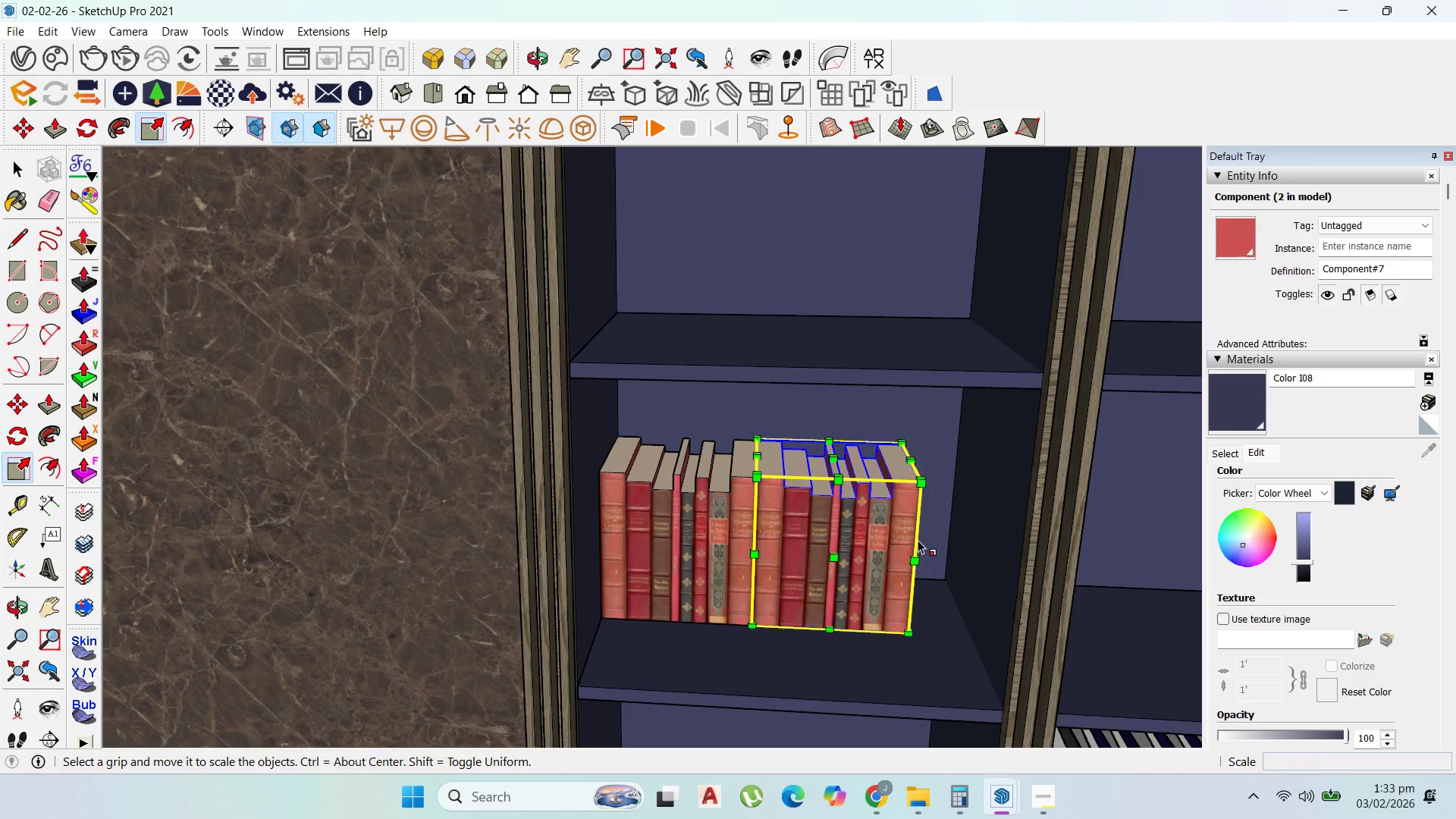 
left_click_drag(start_coordinate=[912, 535], to_coordinate=[918, 534])
 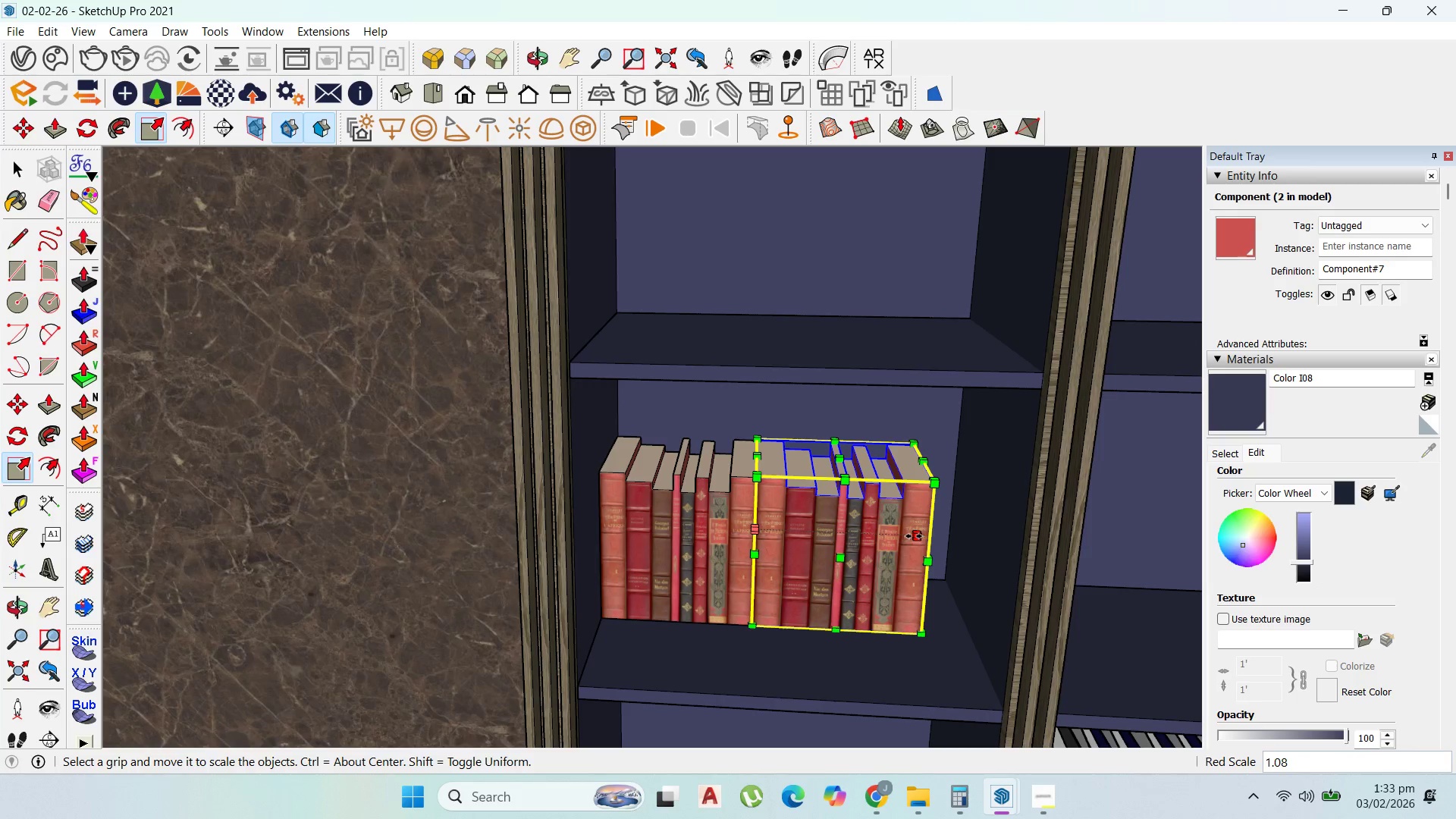 
left_click_drag(start_coordinate=[915, 536], to_coordinate=[963, 545])
 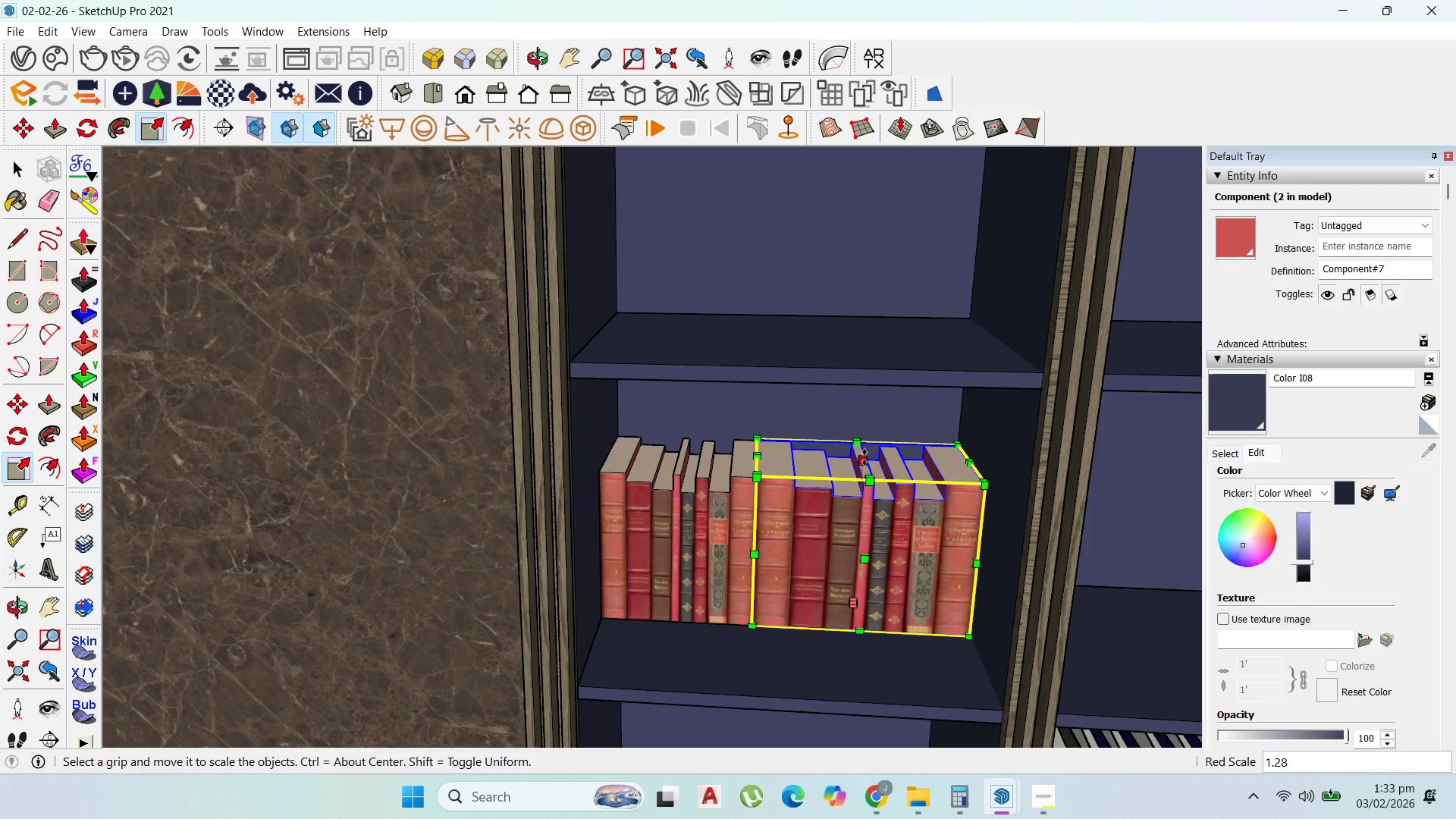 
left_click_drag(start_coordinate=[866, 458], to_coordinate=[868, 442])
 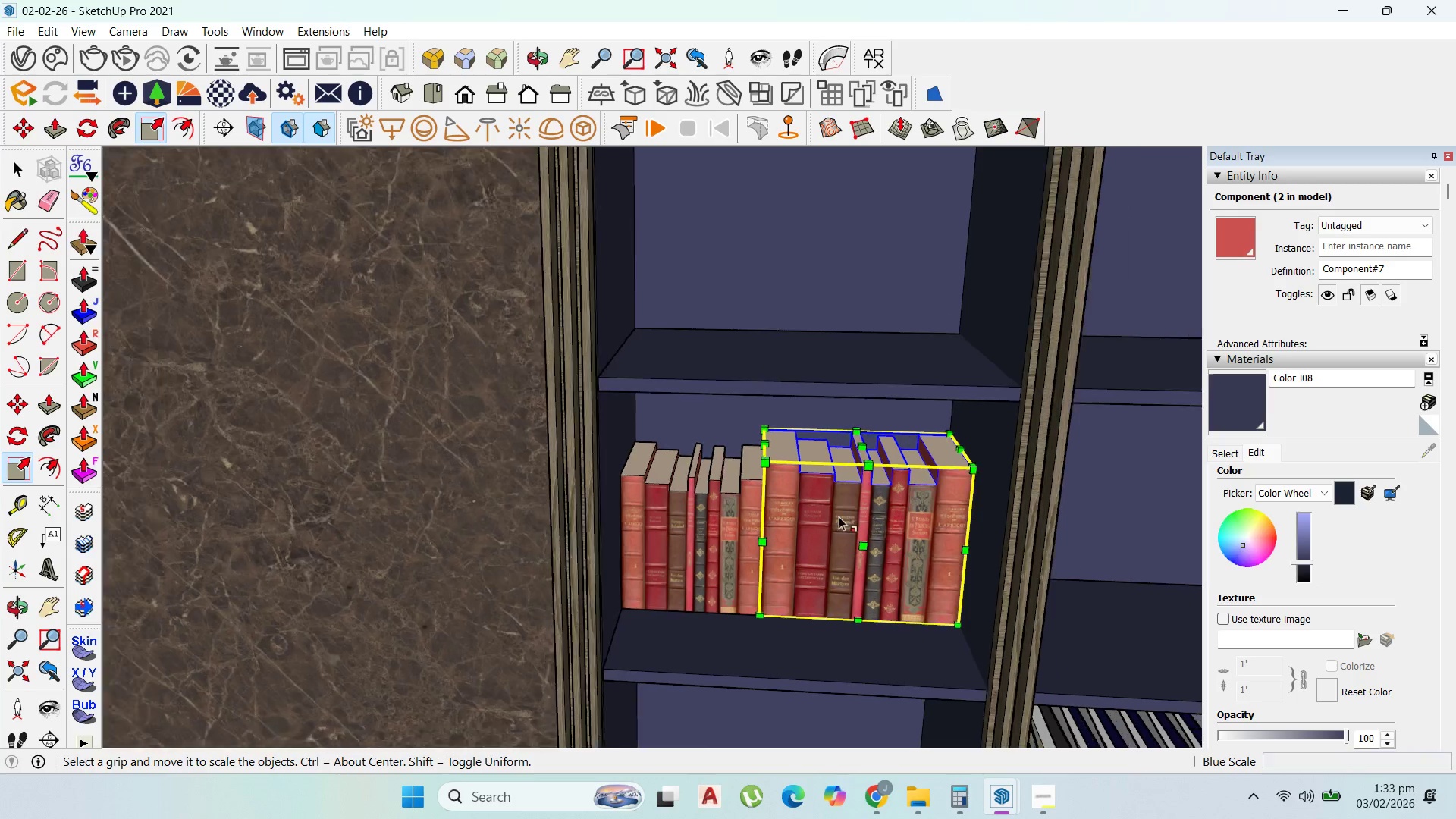 
scroll: coordinate [881, 491], scroll_direction: down, amount: 7.0
 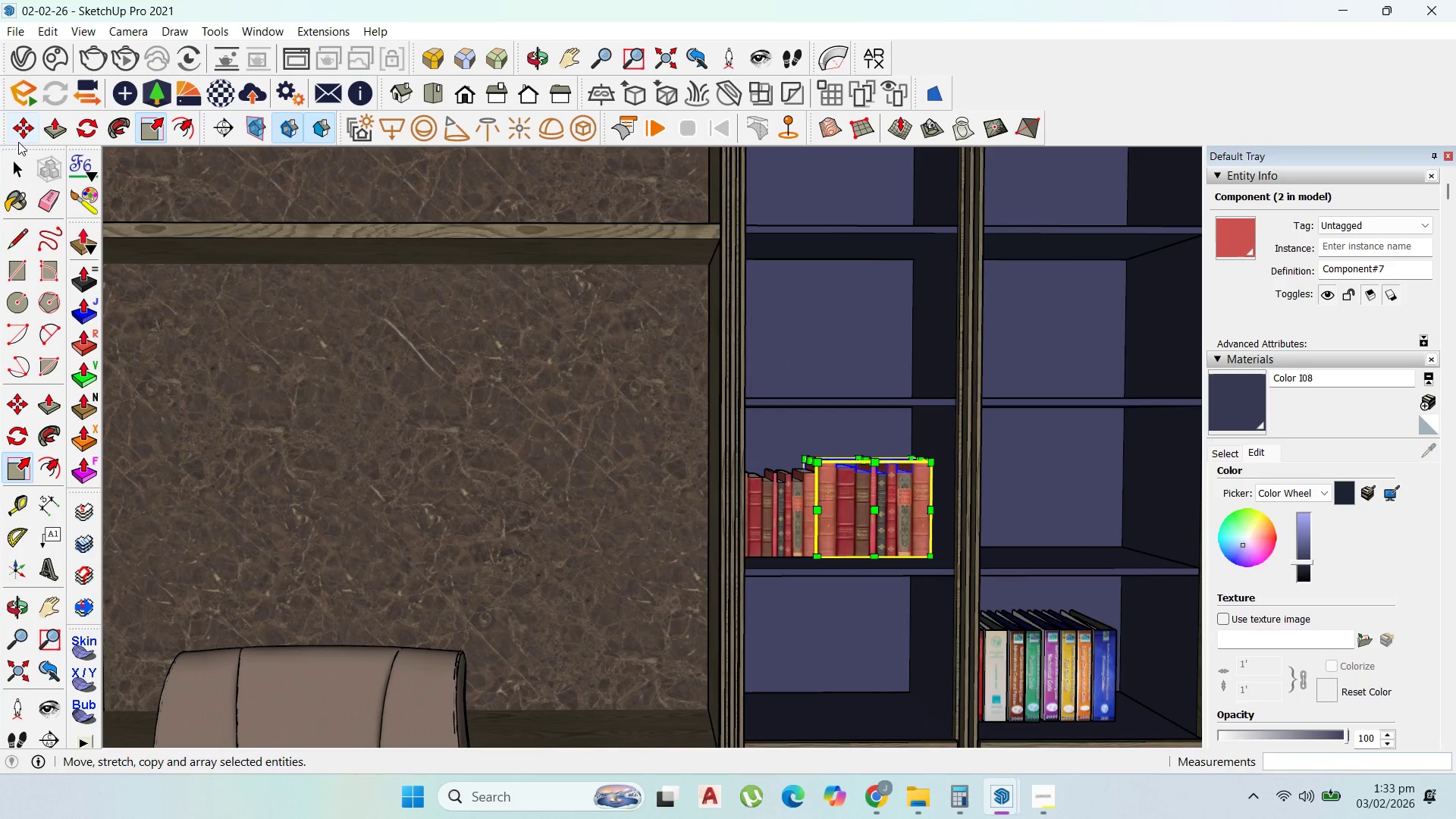 
left_click([23, 168])
 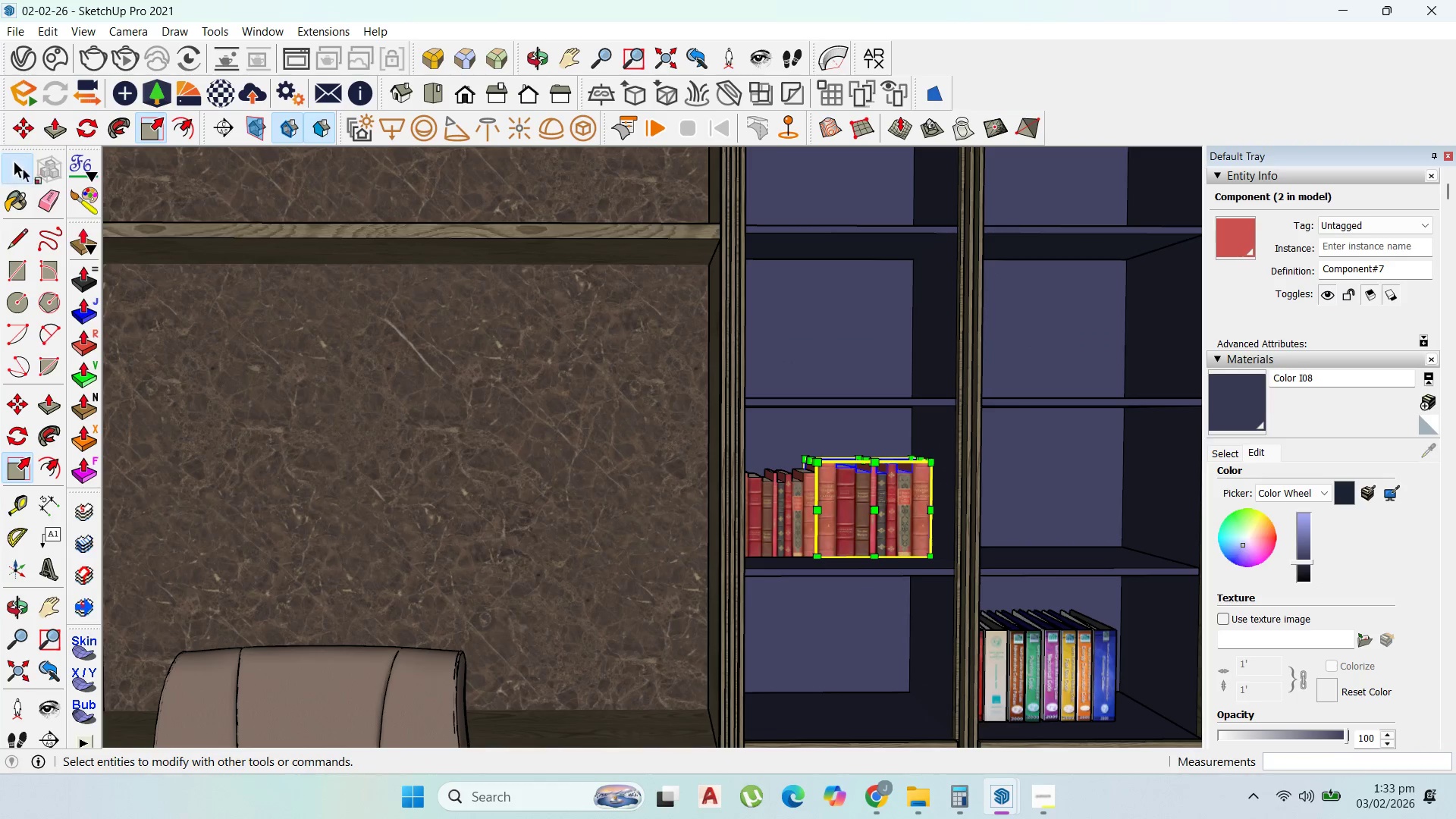 
key(Escape)
 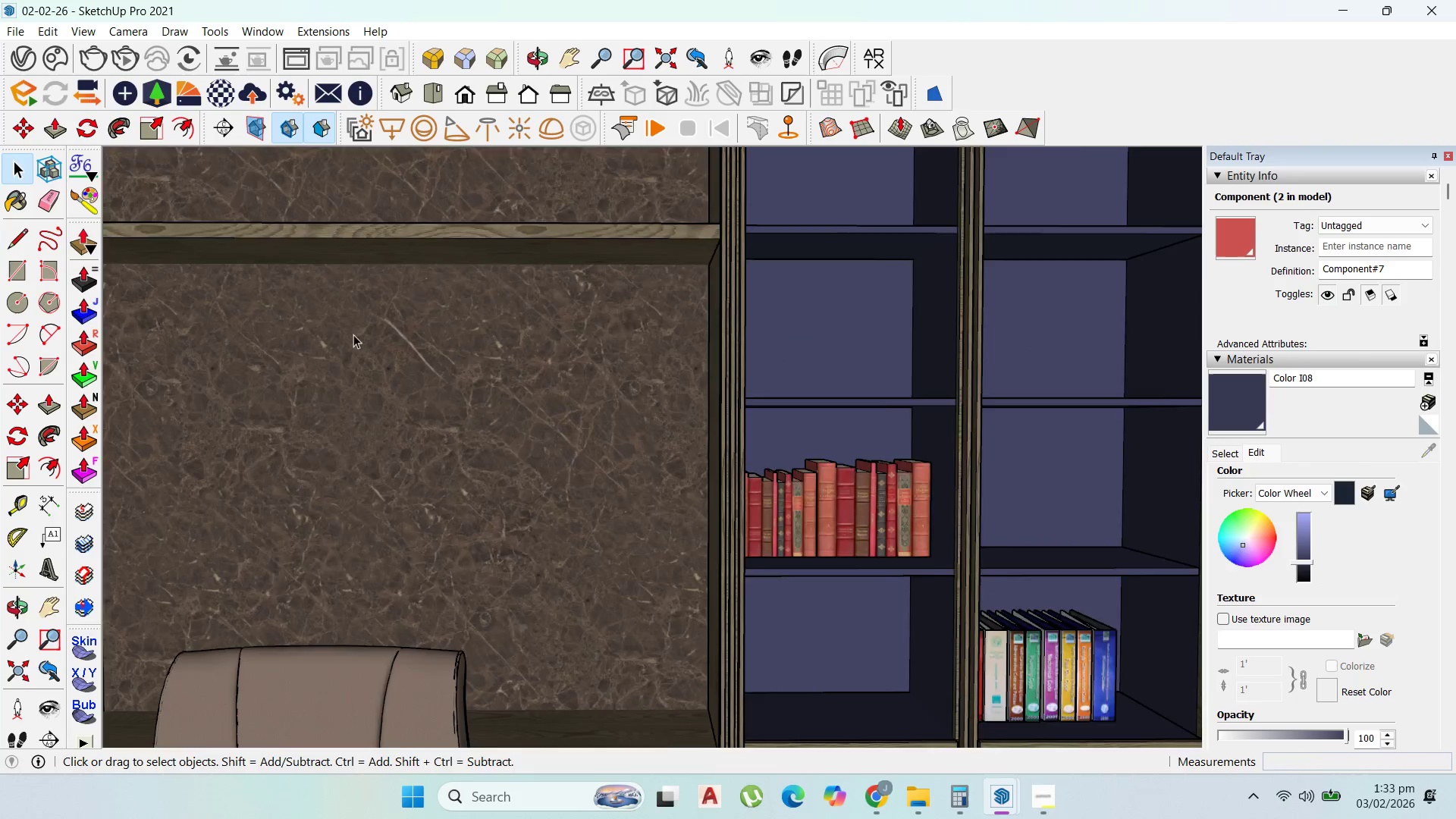 
scroll: coordinate [896, 519], scroll_direction: down, amount: 7.0
 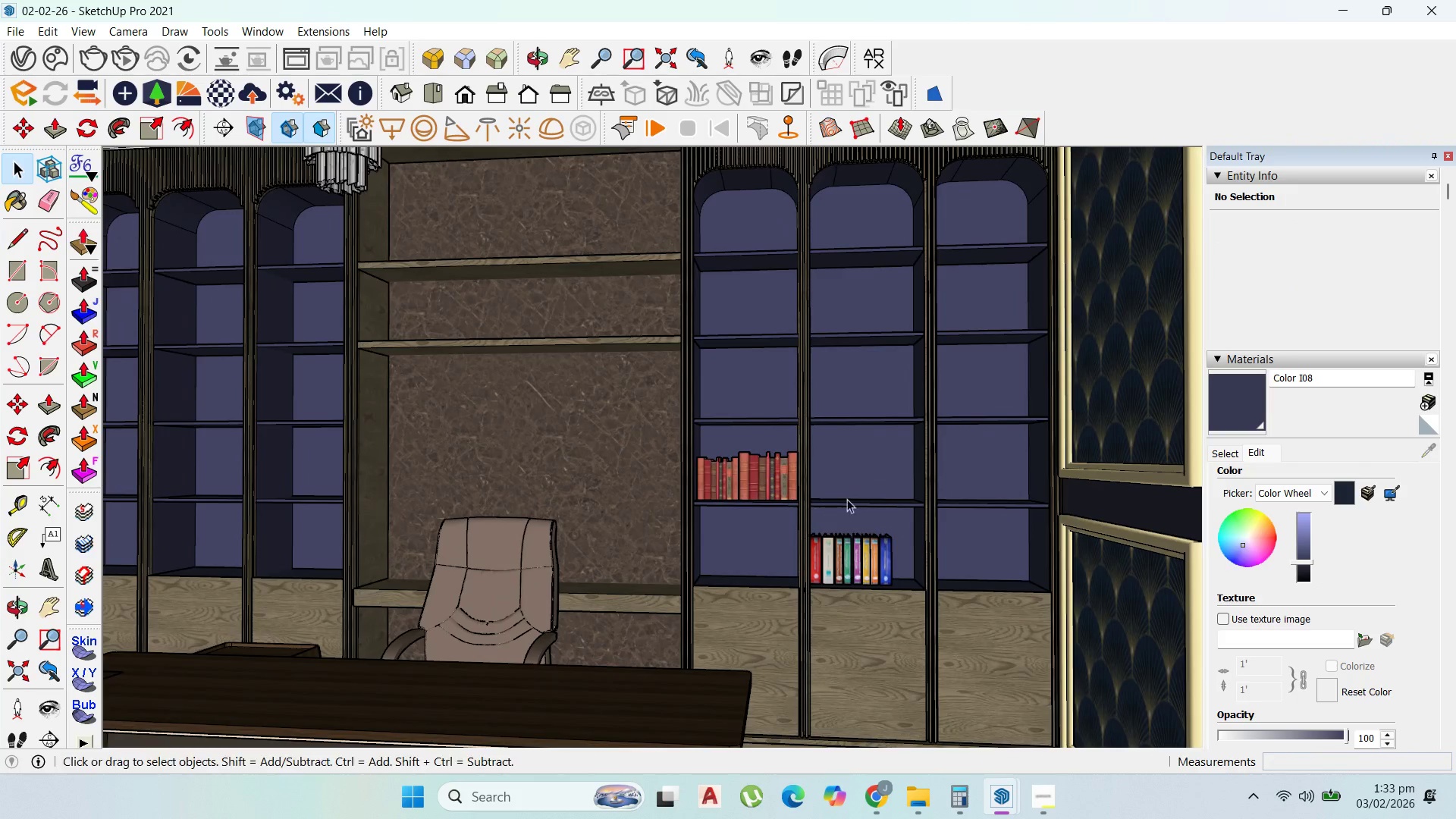 
scroll: coordinate [841, 530], scroll_direction: up, amount: 32.0
 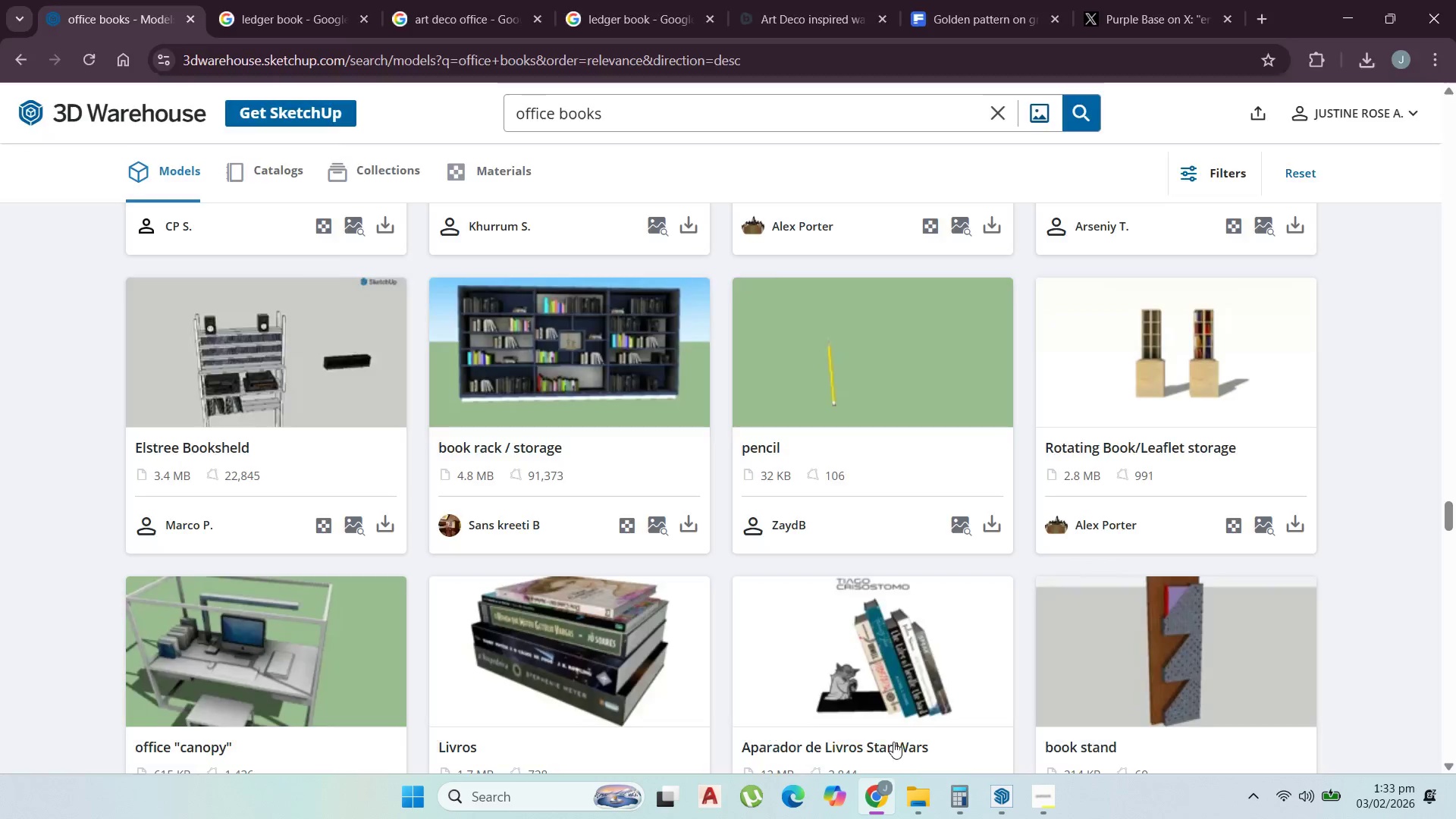 
scroll: coordinate [605, 588], scroll_direction: down, amount: 6.0
 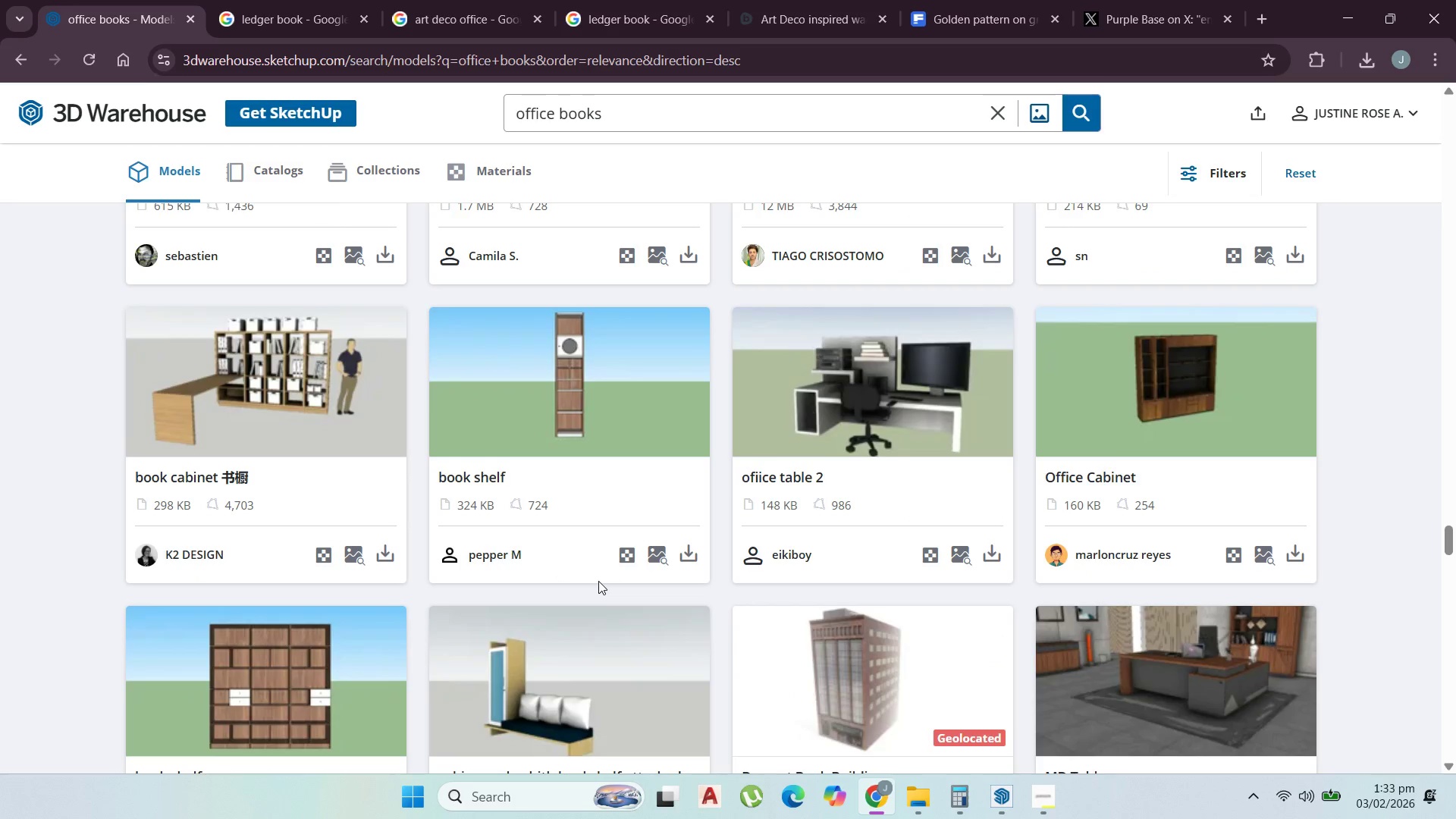 
scroll: coordinate [631, 328], scroll_direction: up, amount: 54.0
 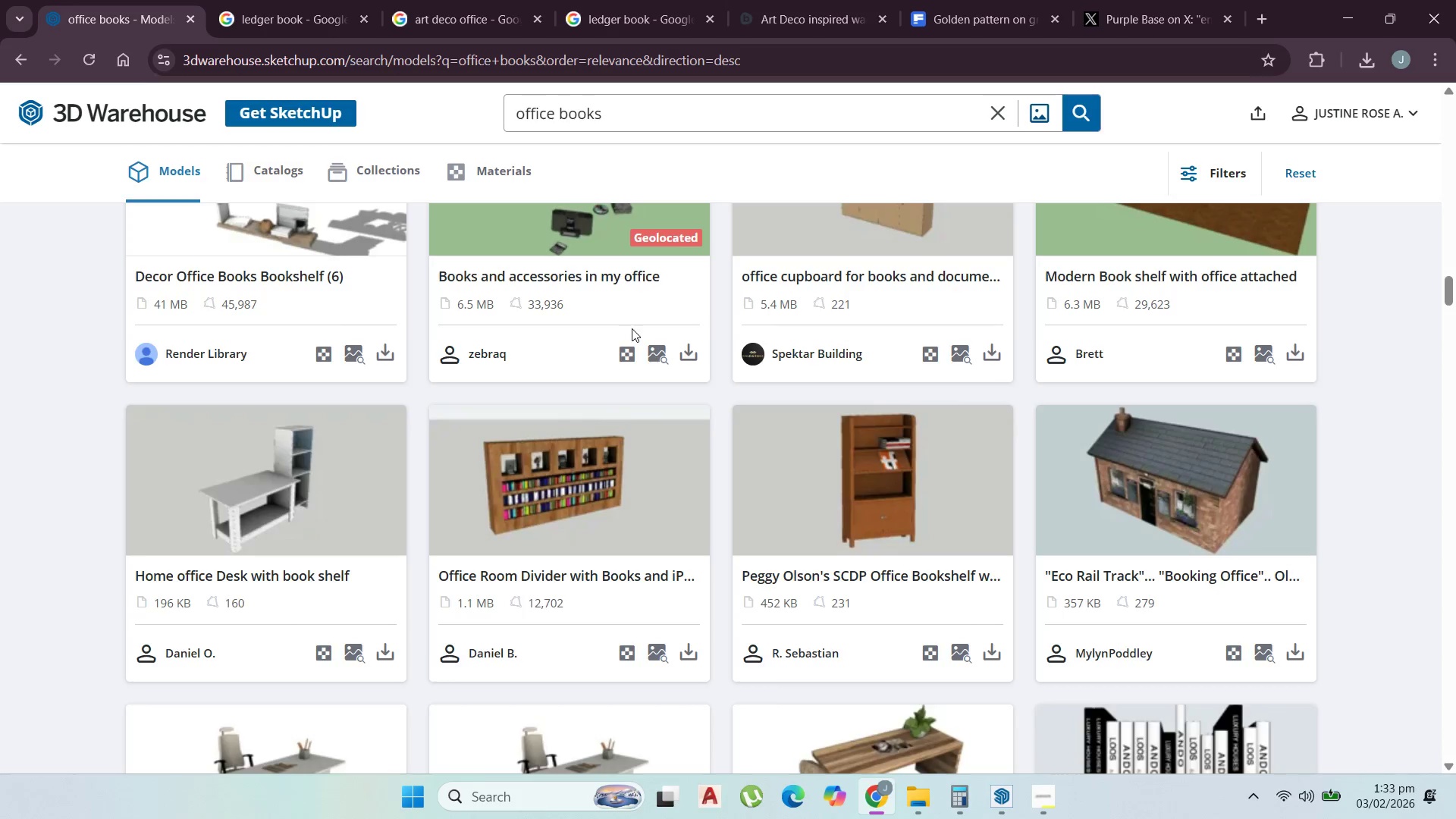 
scroll: coordinate [632, 328], scroll_direction: up, amount: 1.0
 